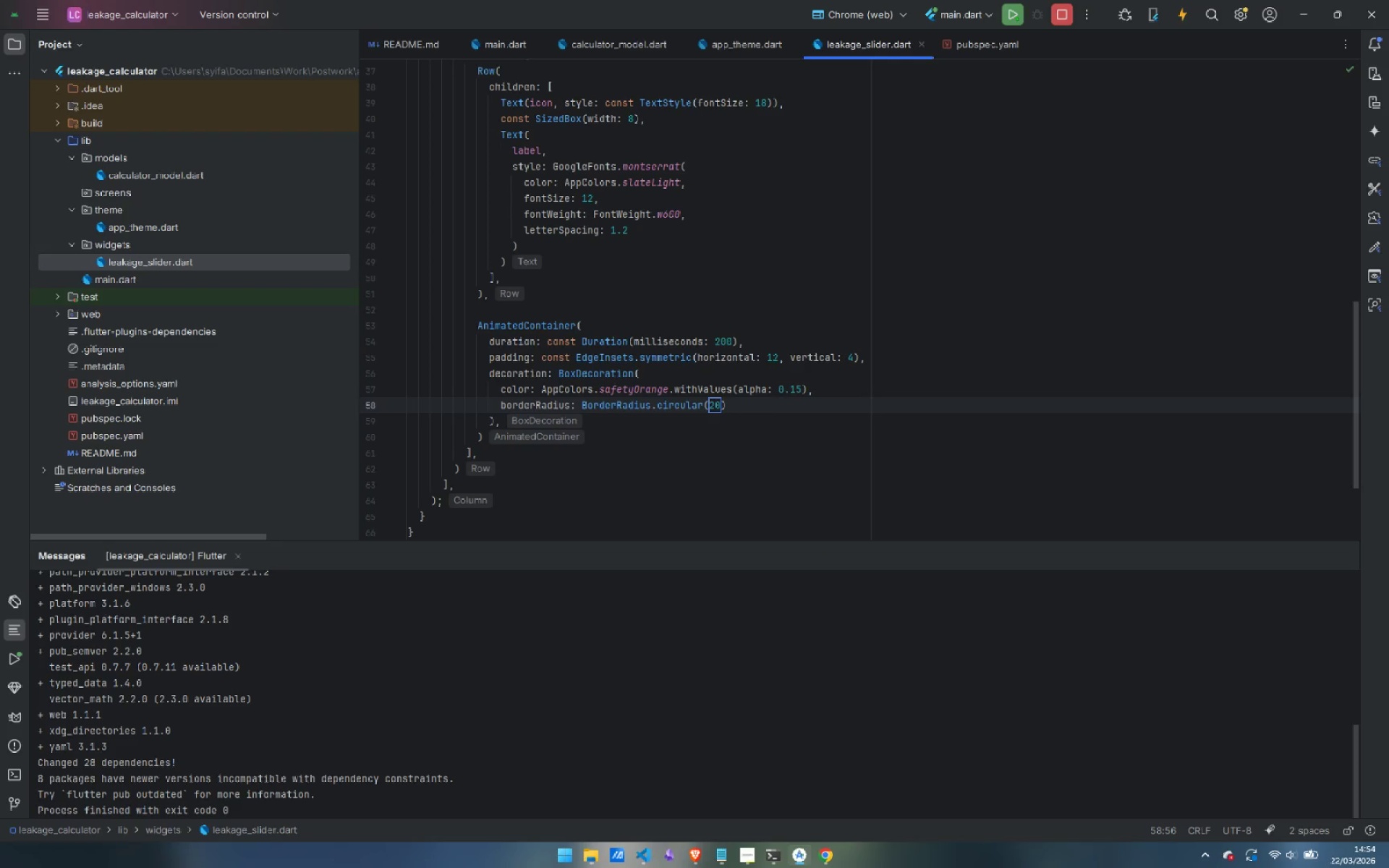 
key(Comma)
 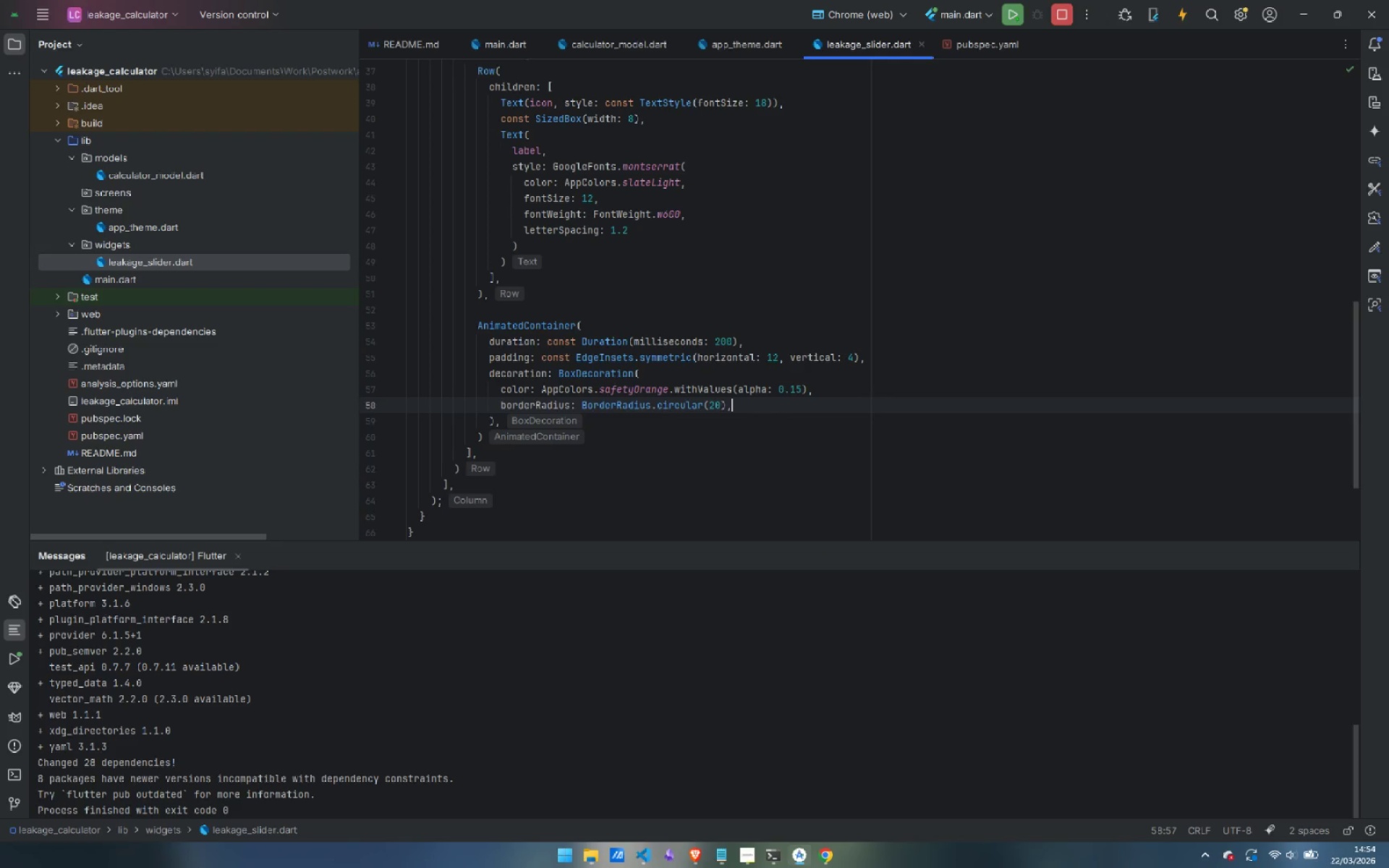 
key(Enter)
 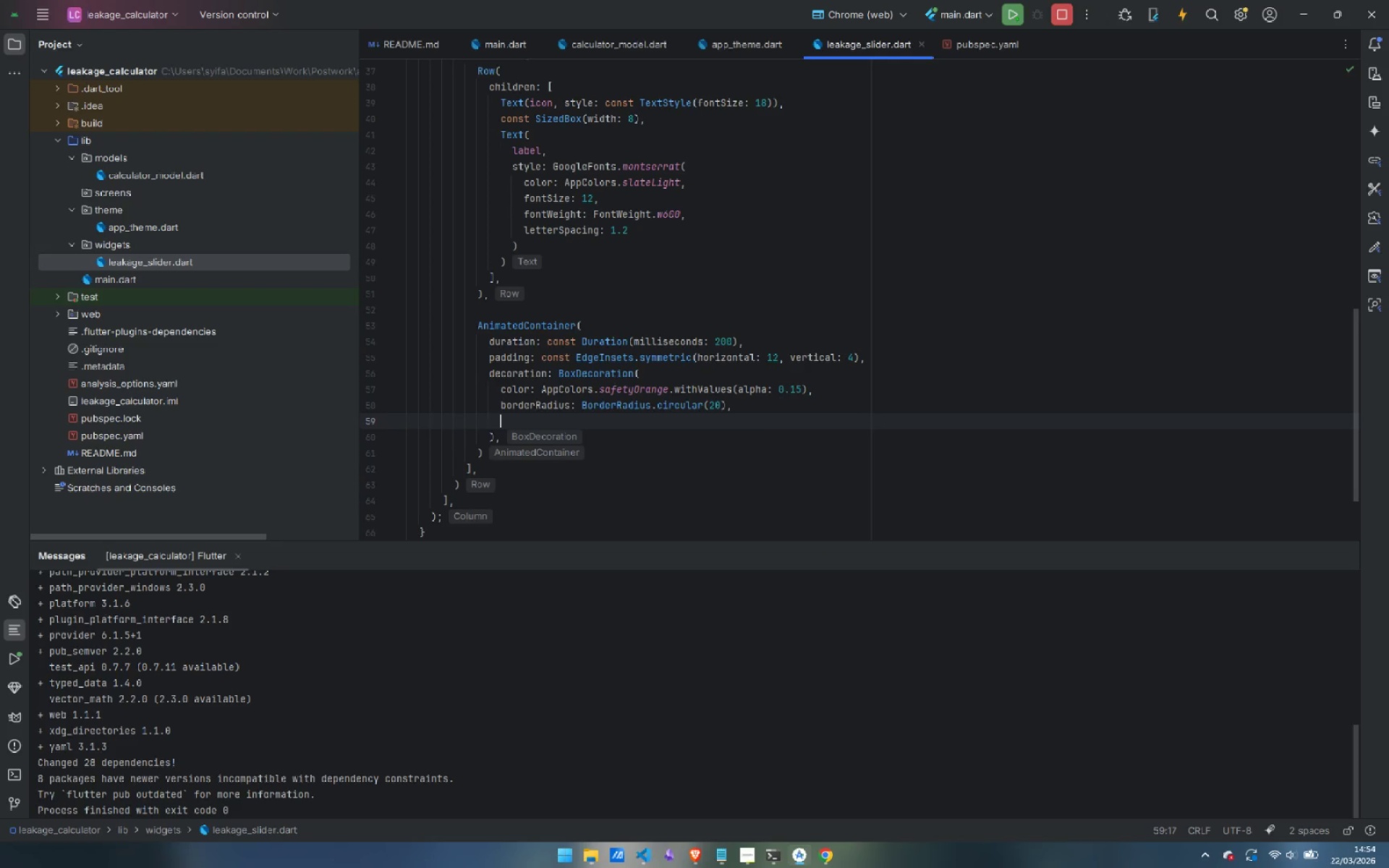 
type(border)
 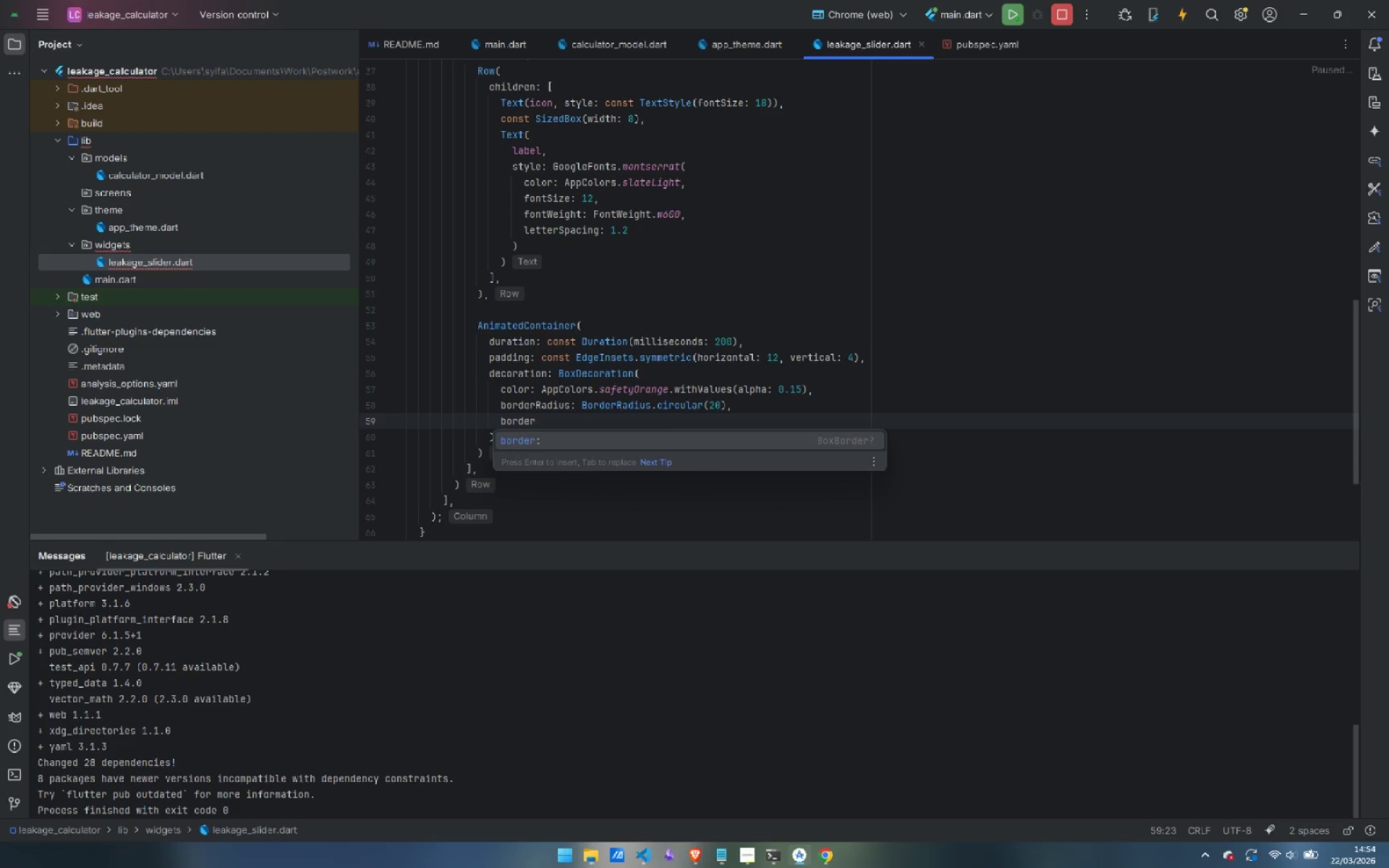 
key(Enter)
 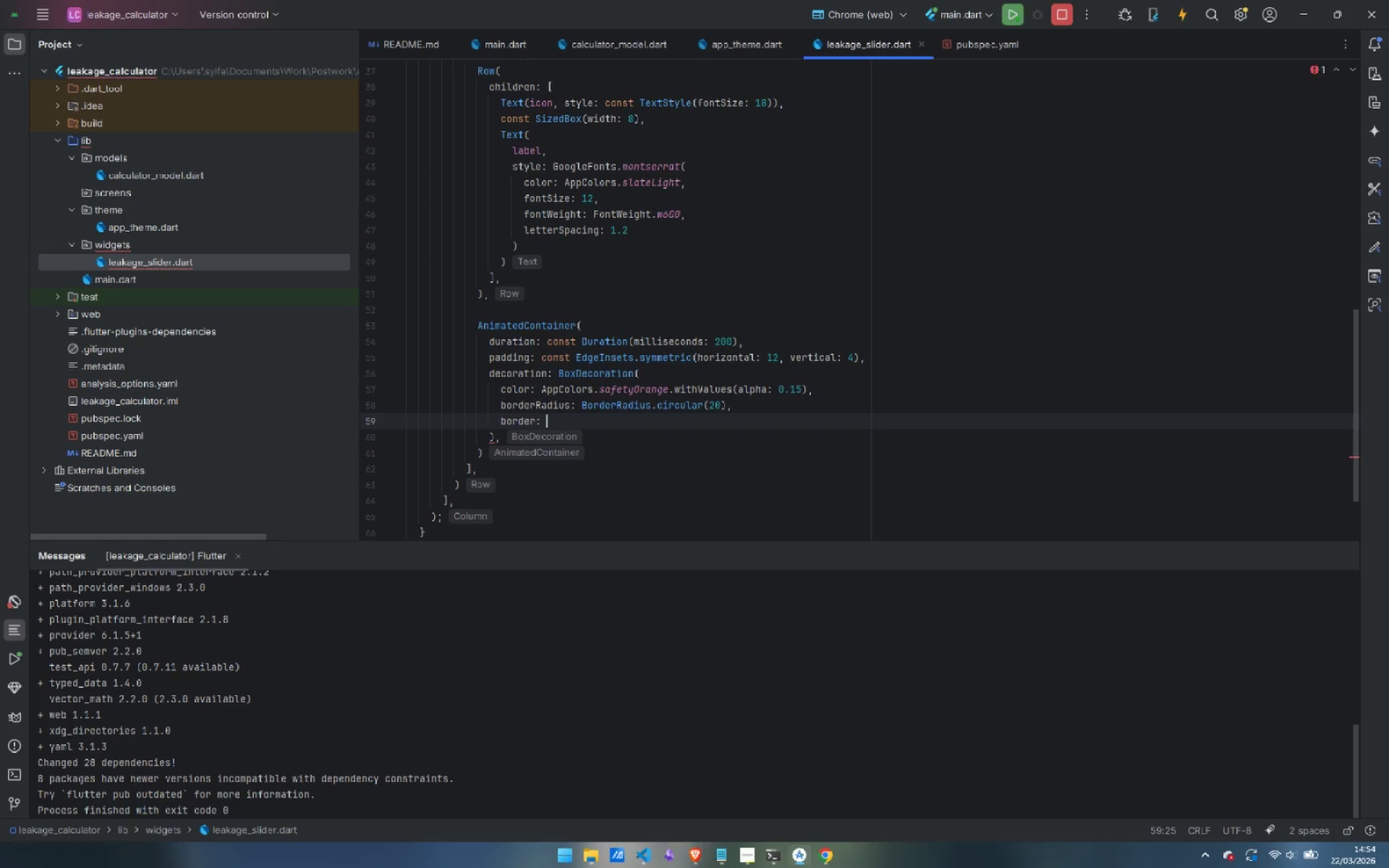 
type(Border.all()
 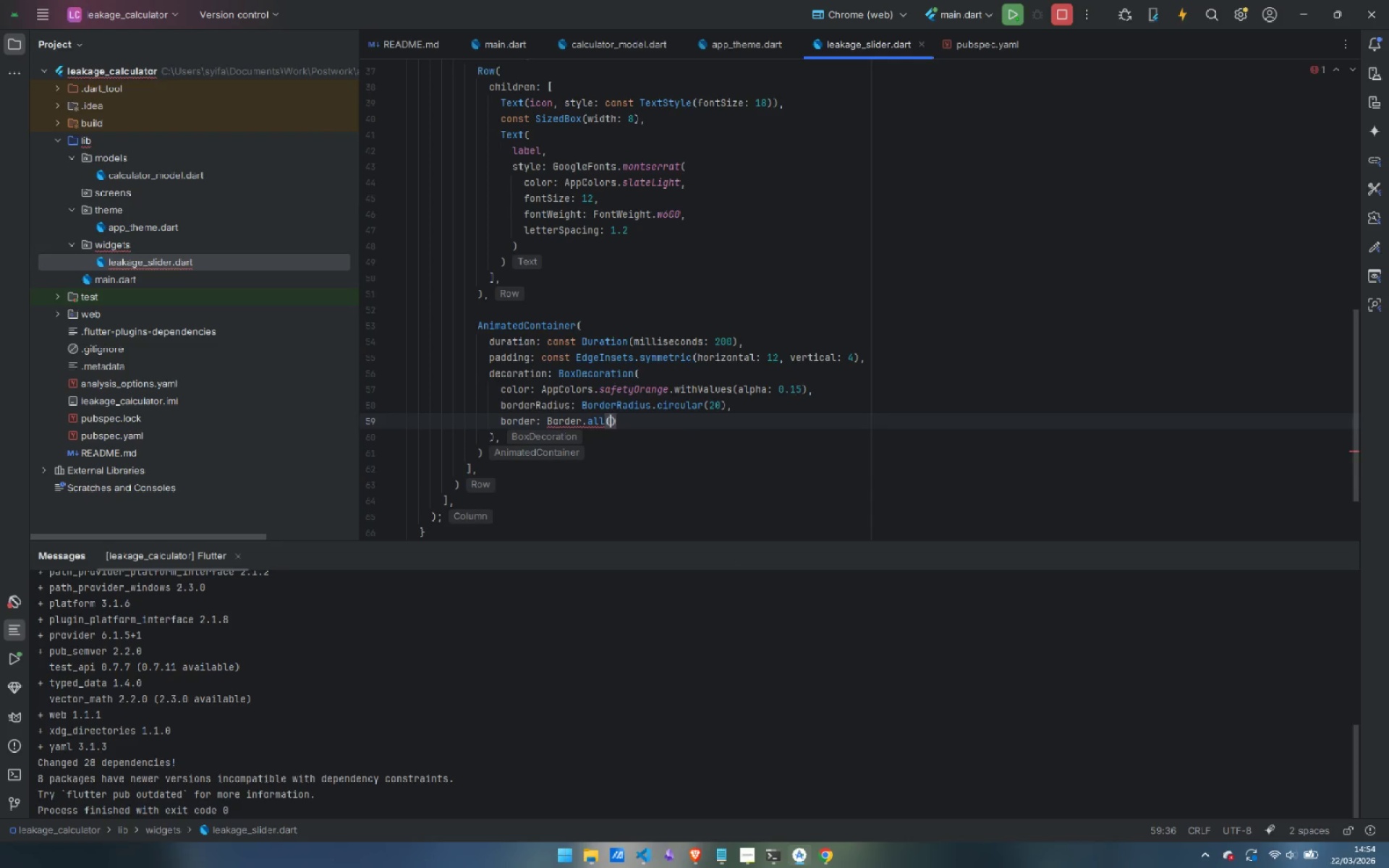 
key(Enter)
 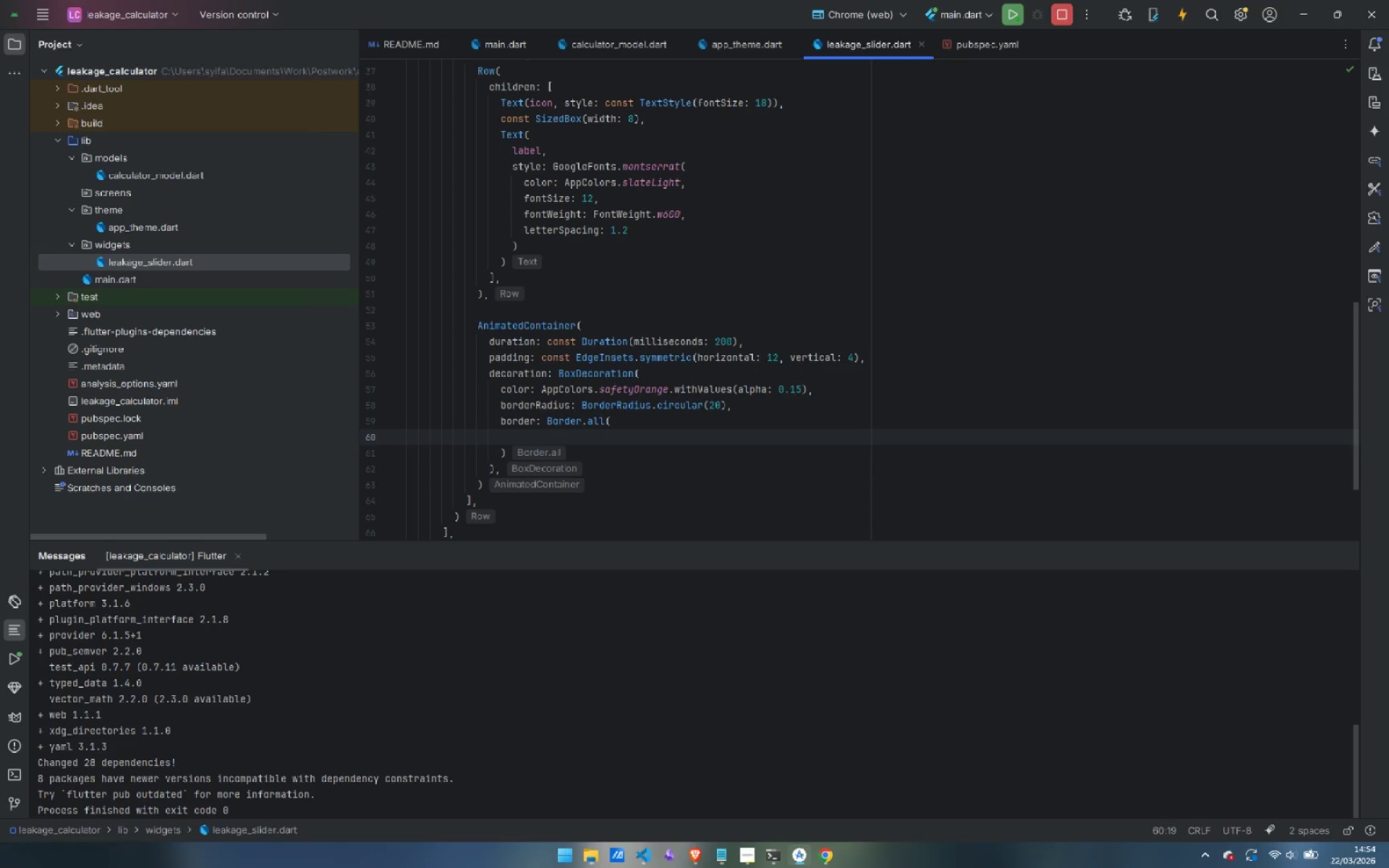 
type(color: AppColo)
 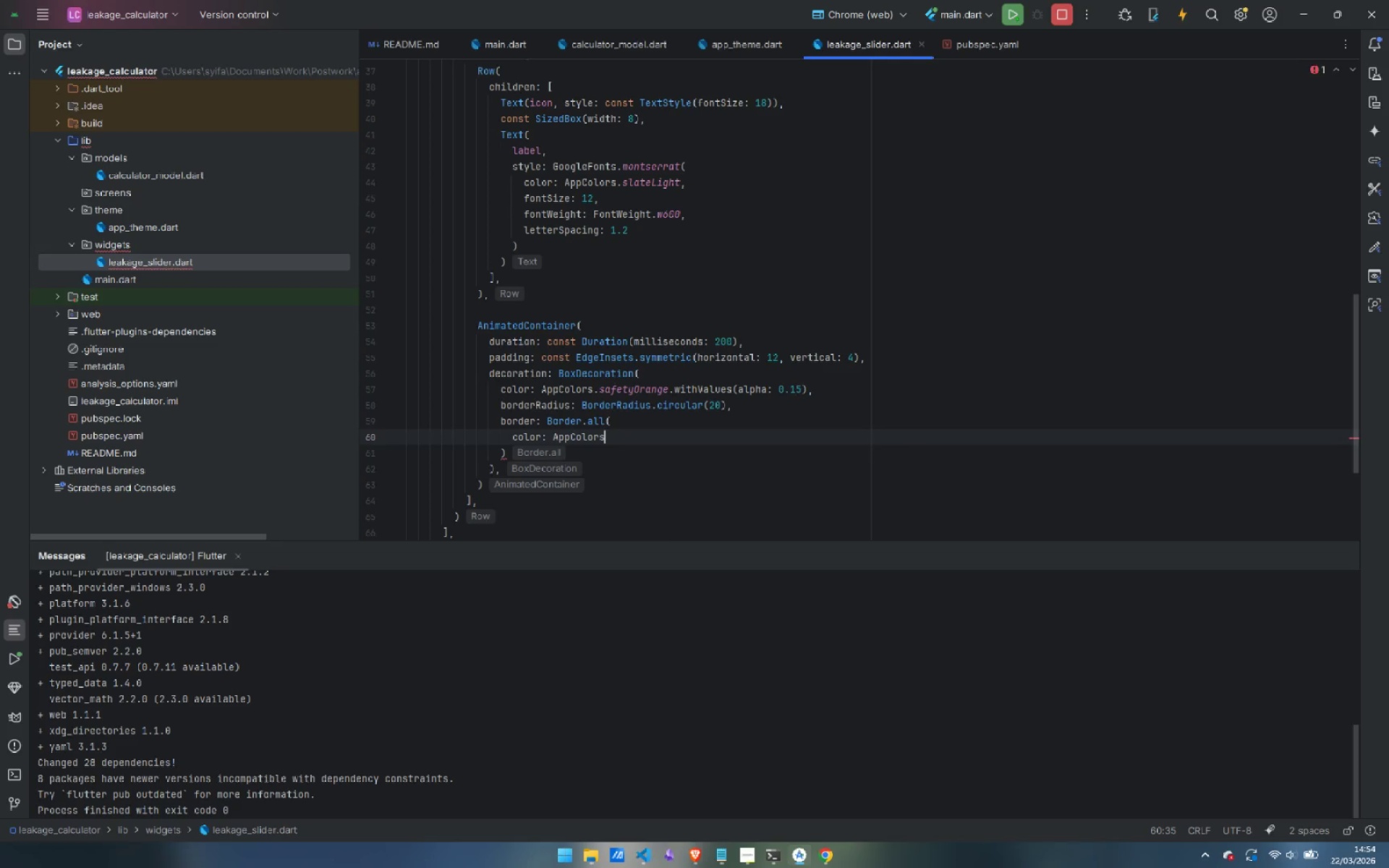 
 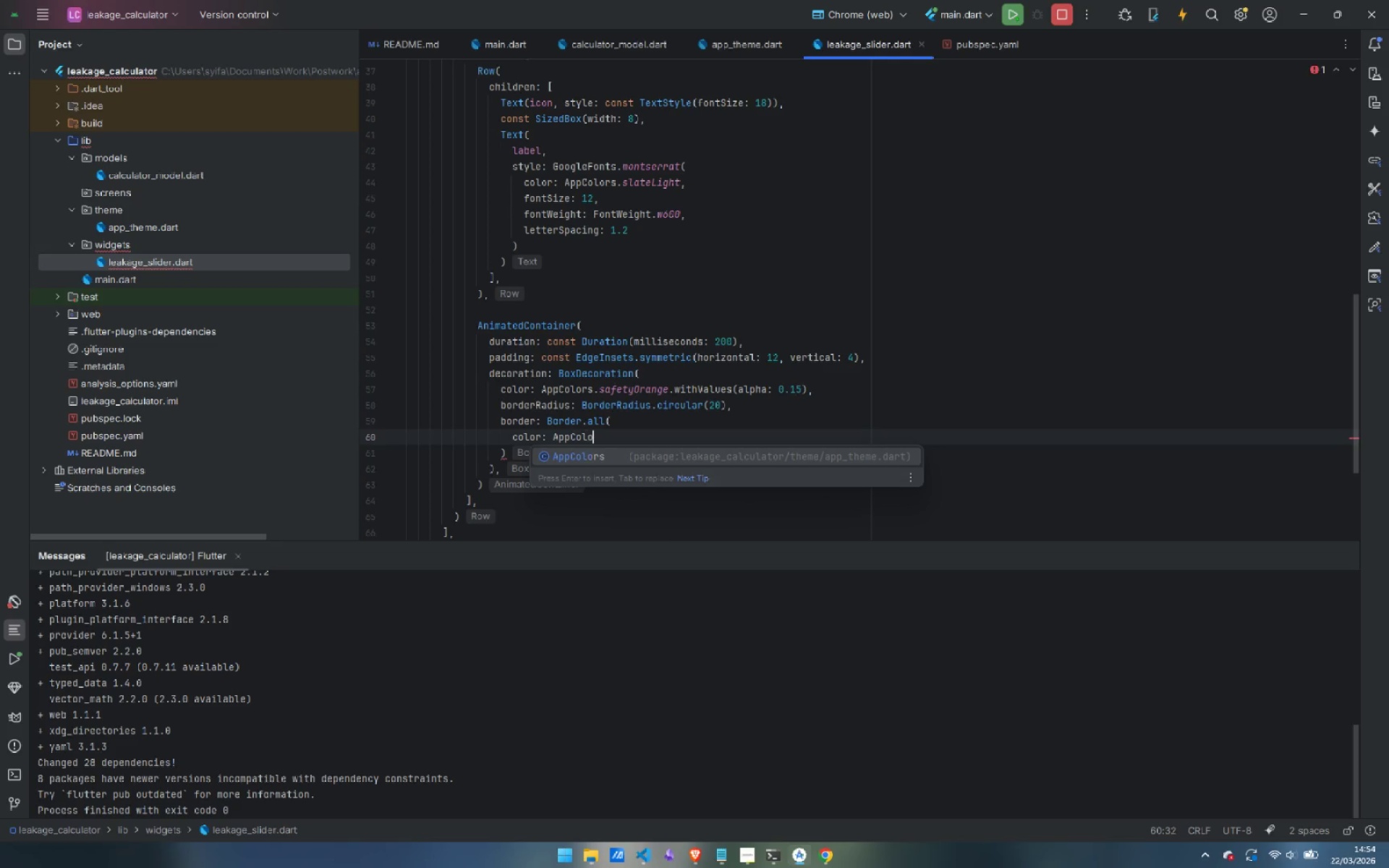 
key(Enter)
 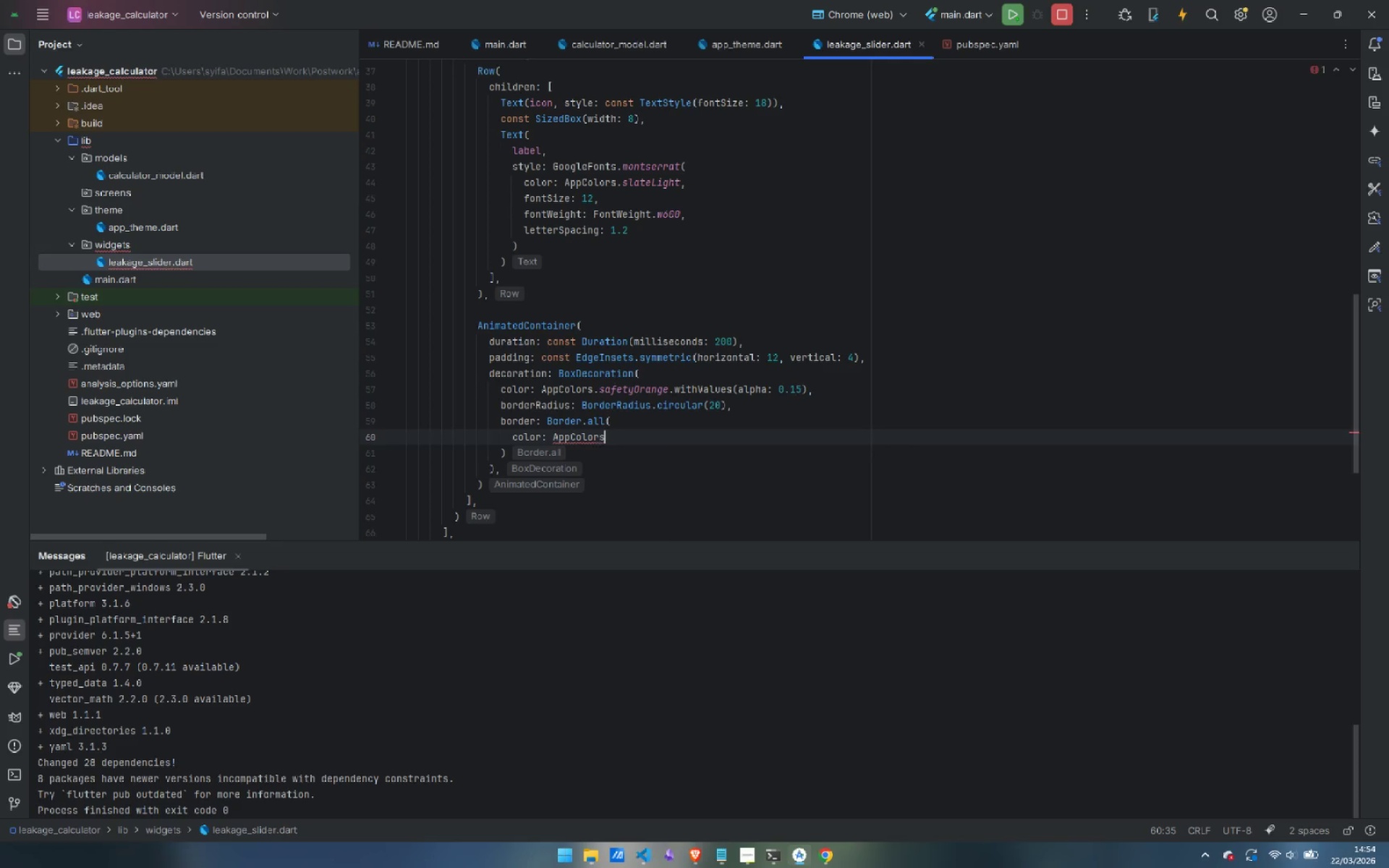 
type(.safe)
 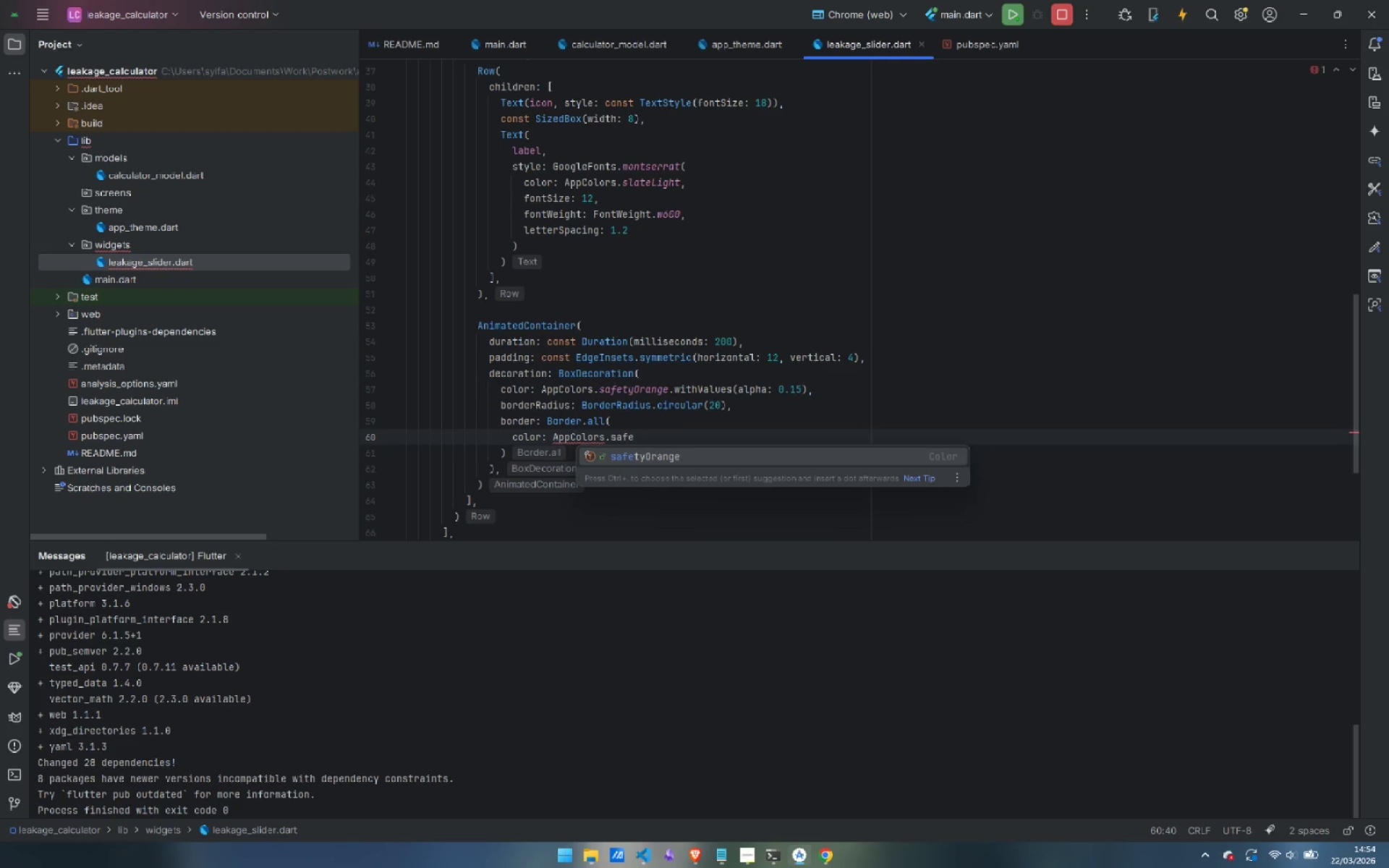 
key(Enter)
 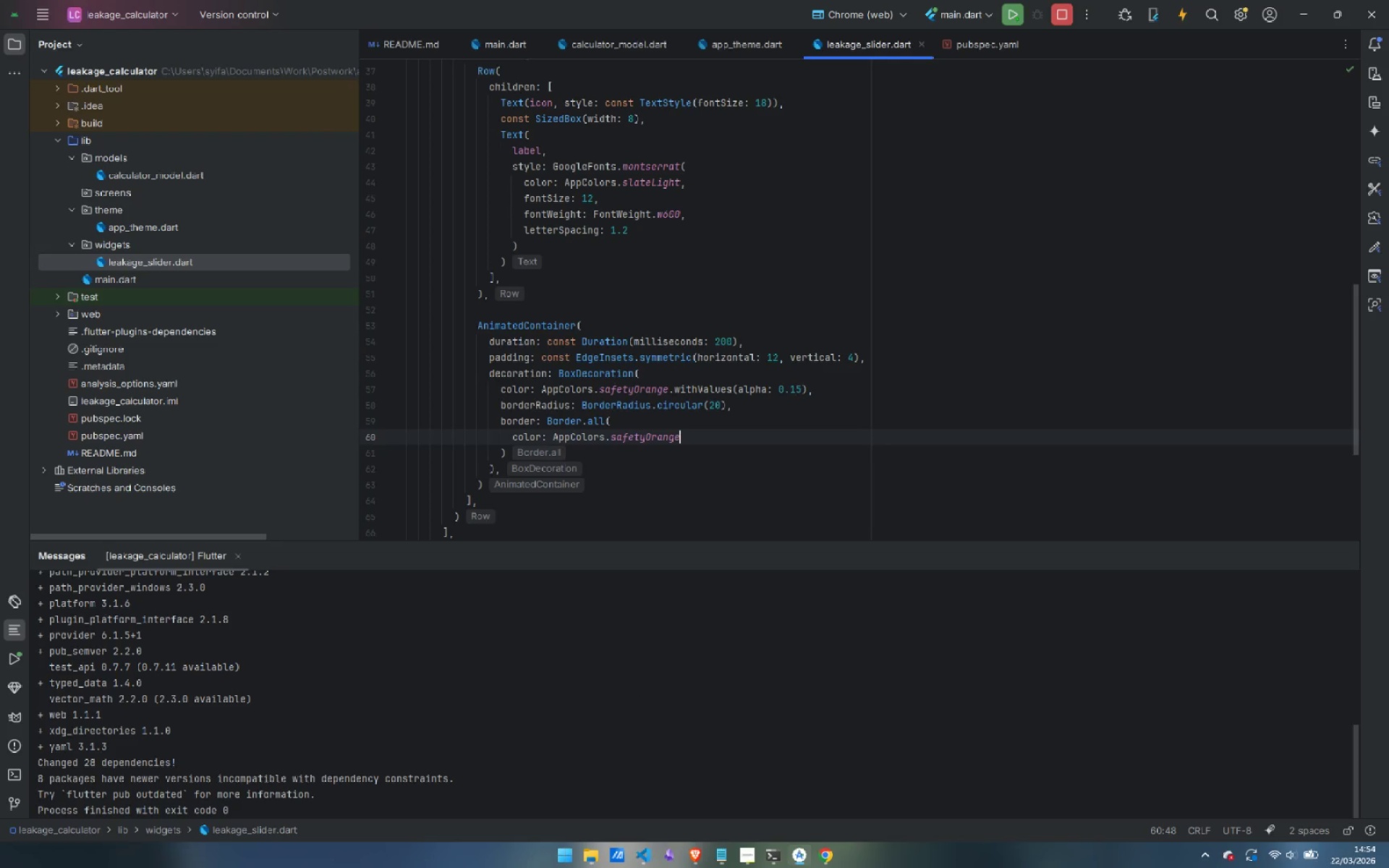 
type(.with)
 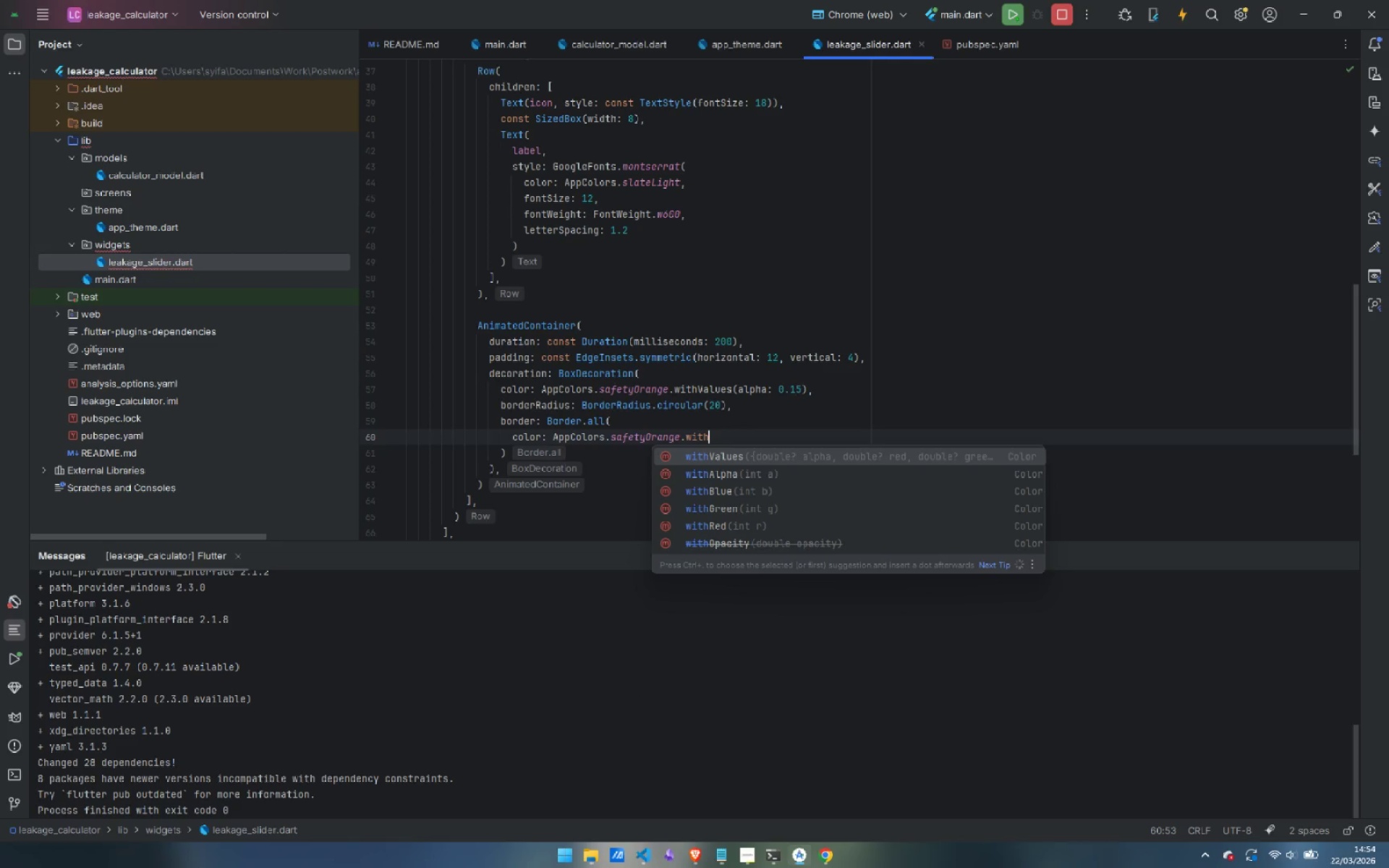 
hold_key(key=ShiftLeft, duration=0.59)
 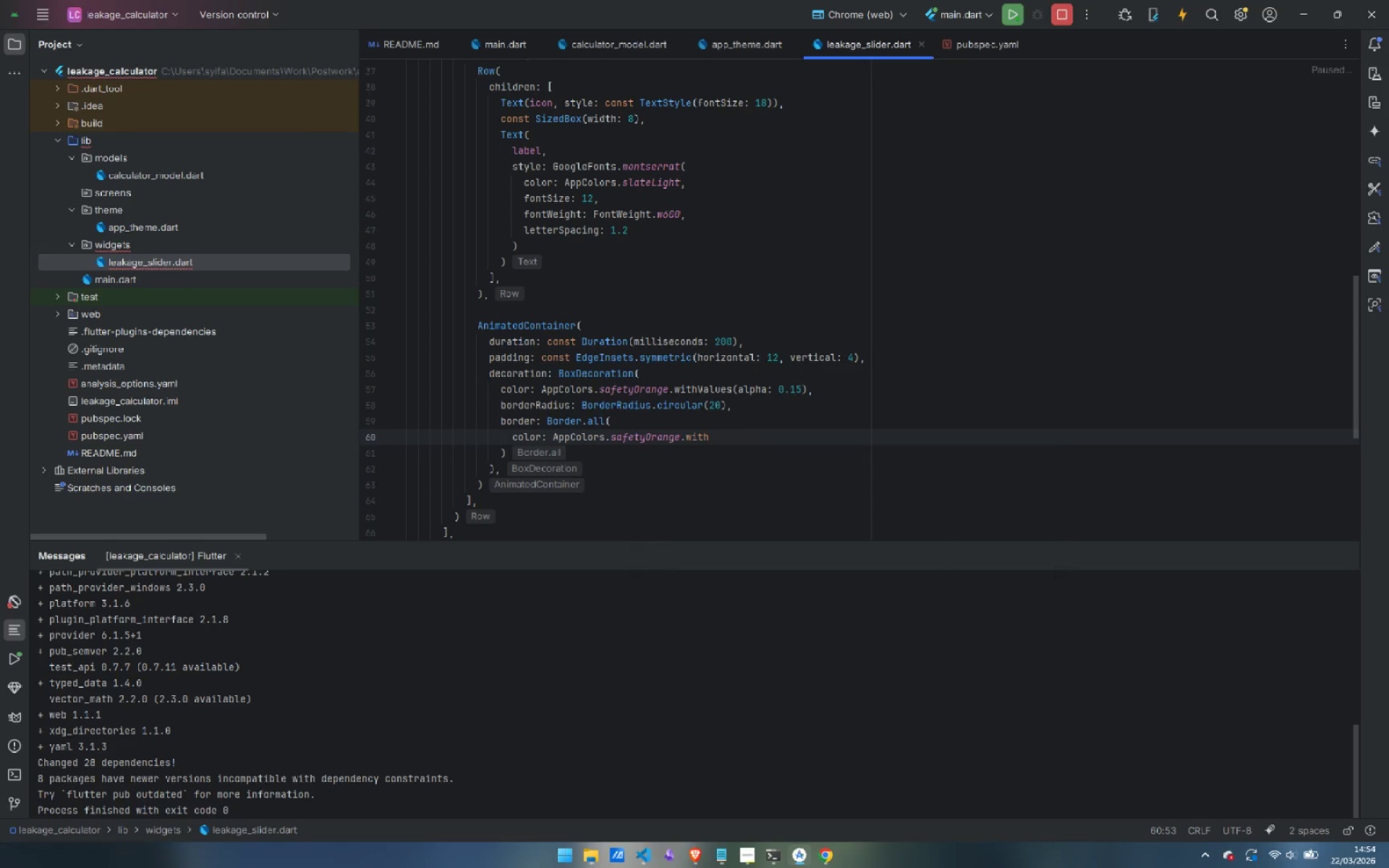 
key(Enter)
 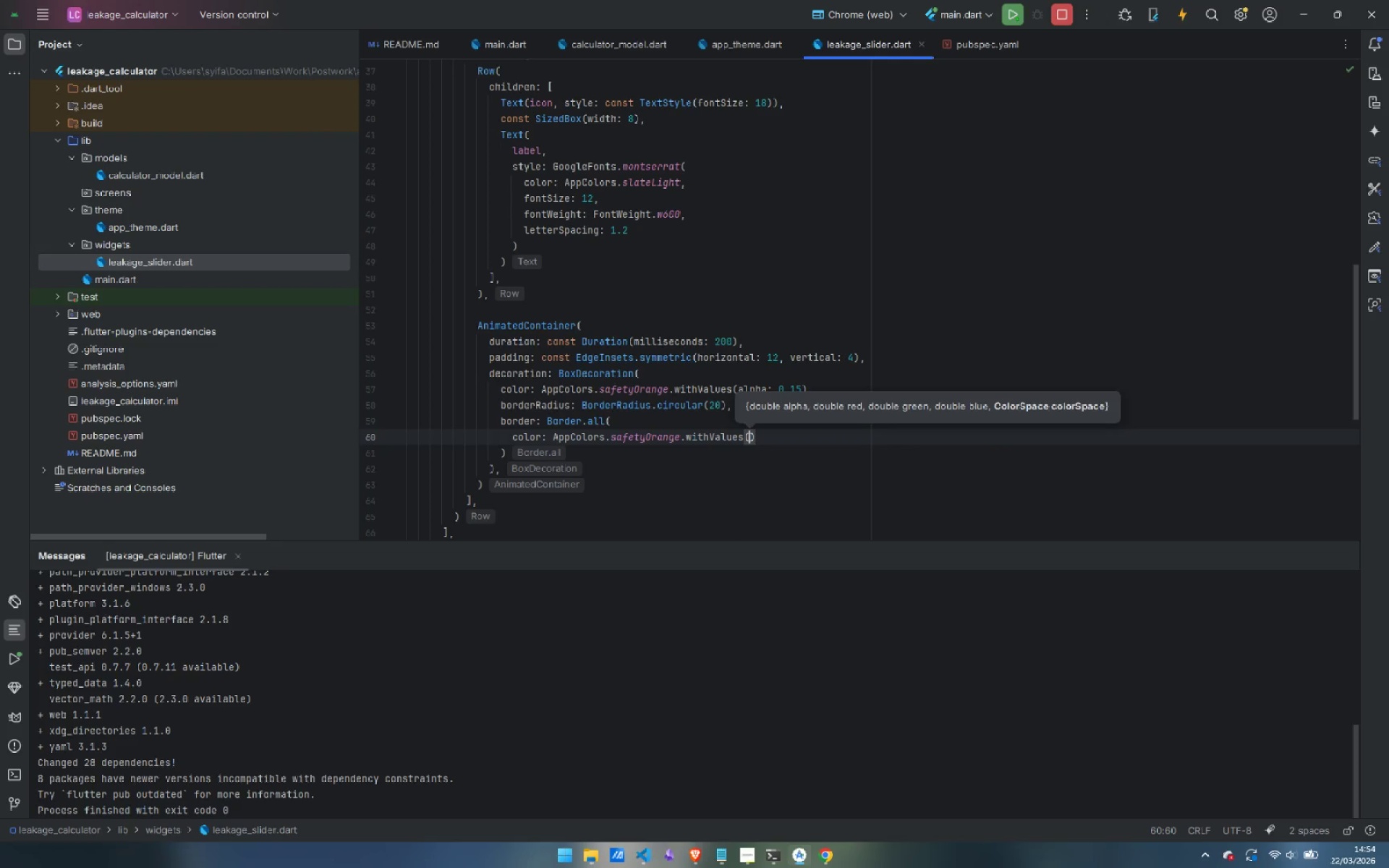 
type(alp)
 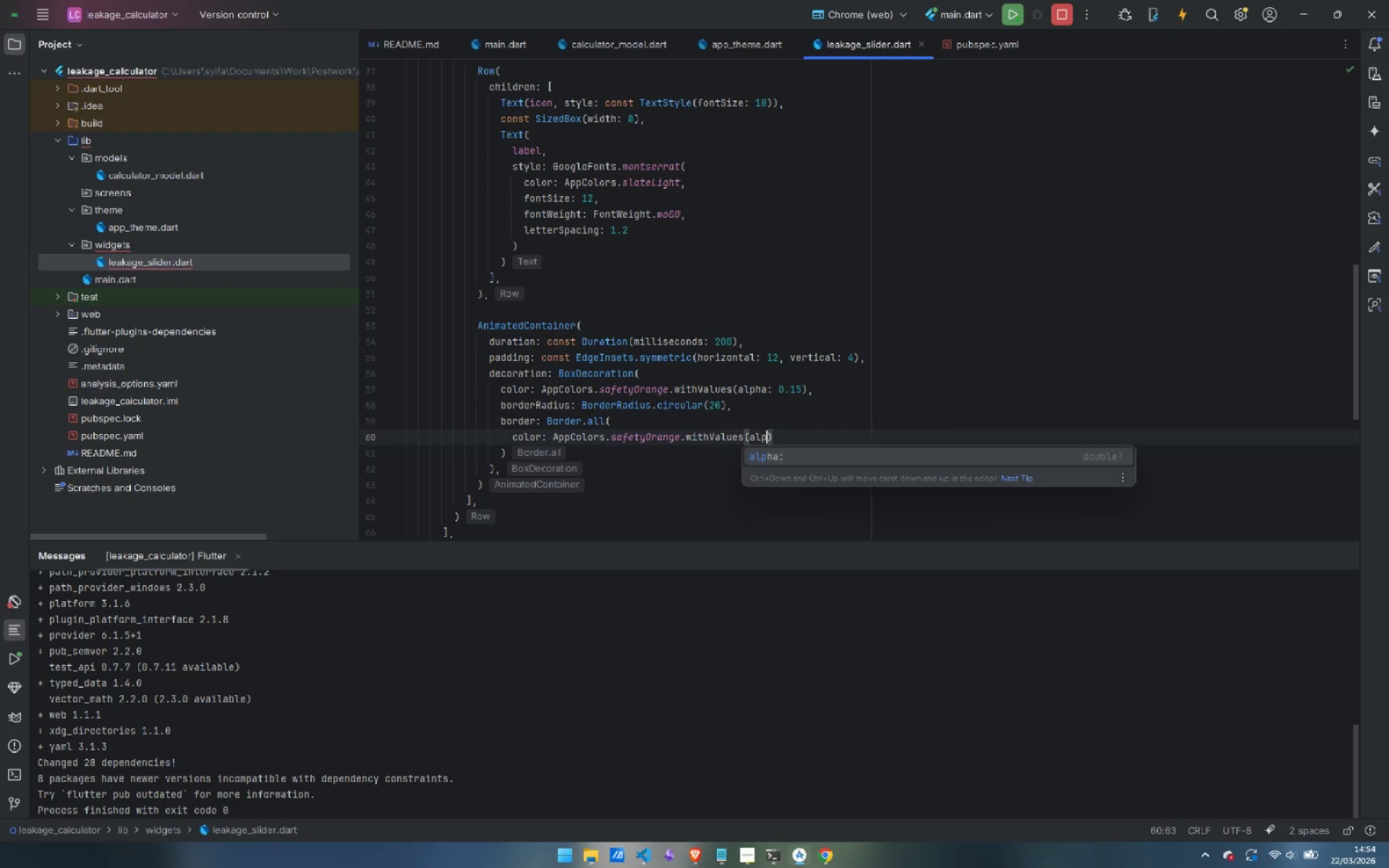 
key(Enter)
 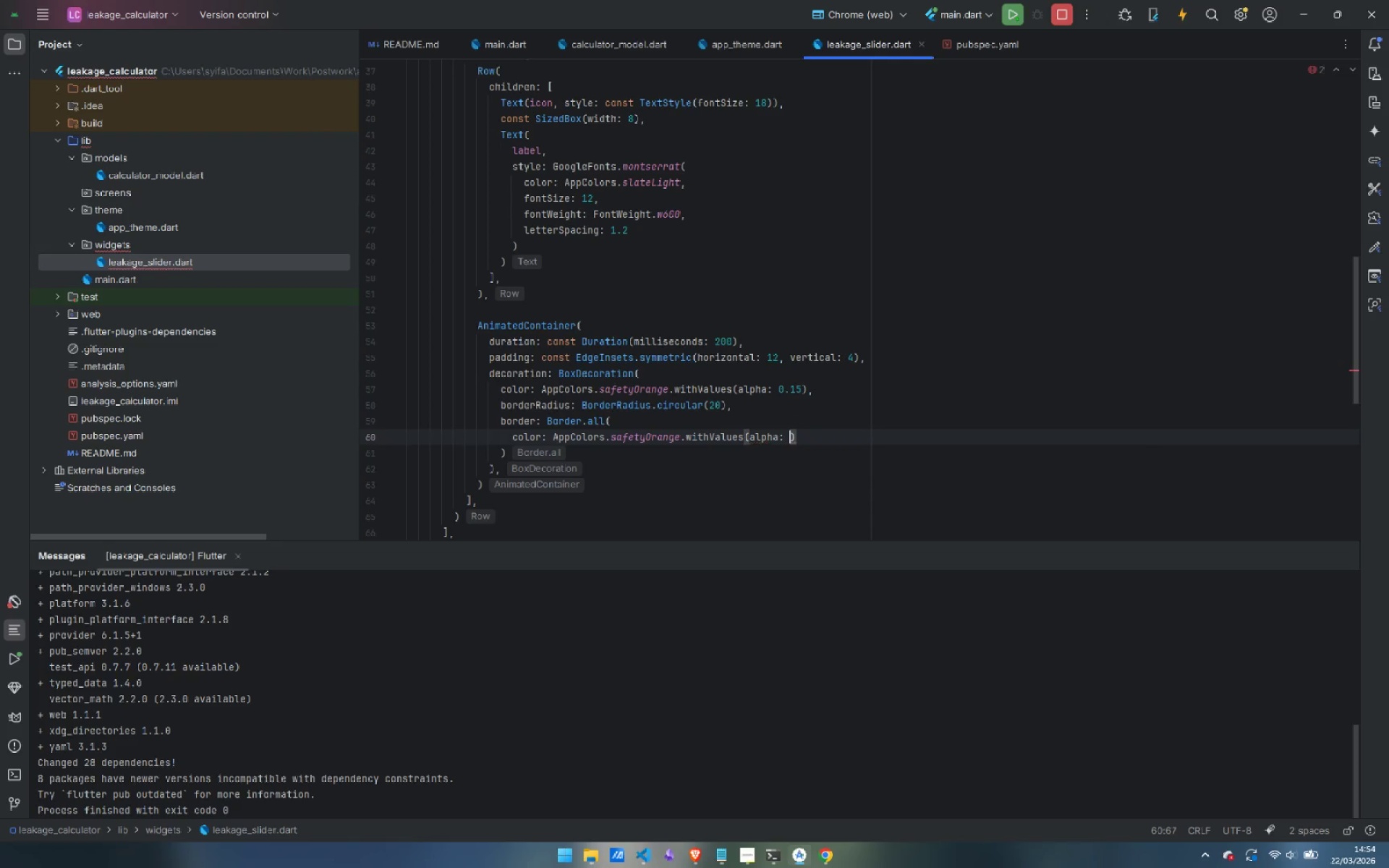 
key(0)
 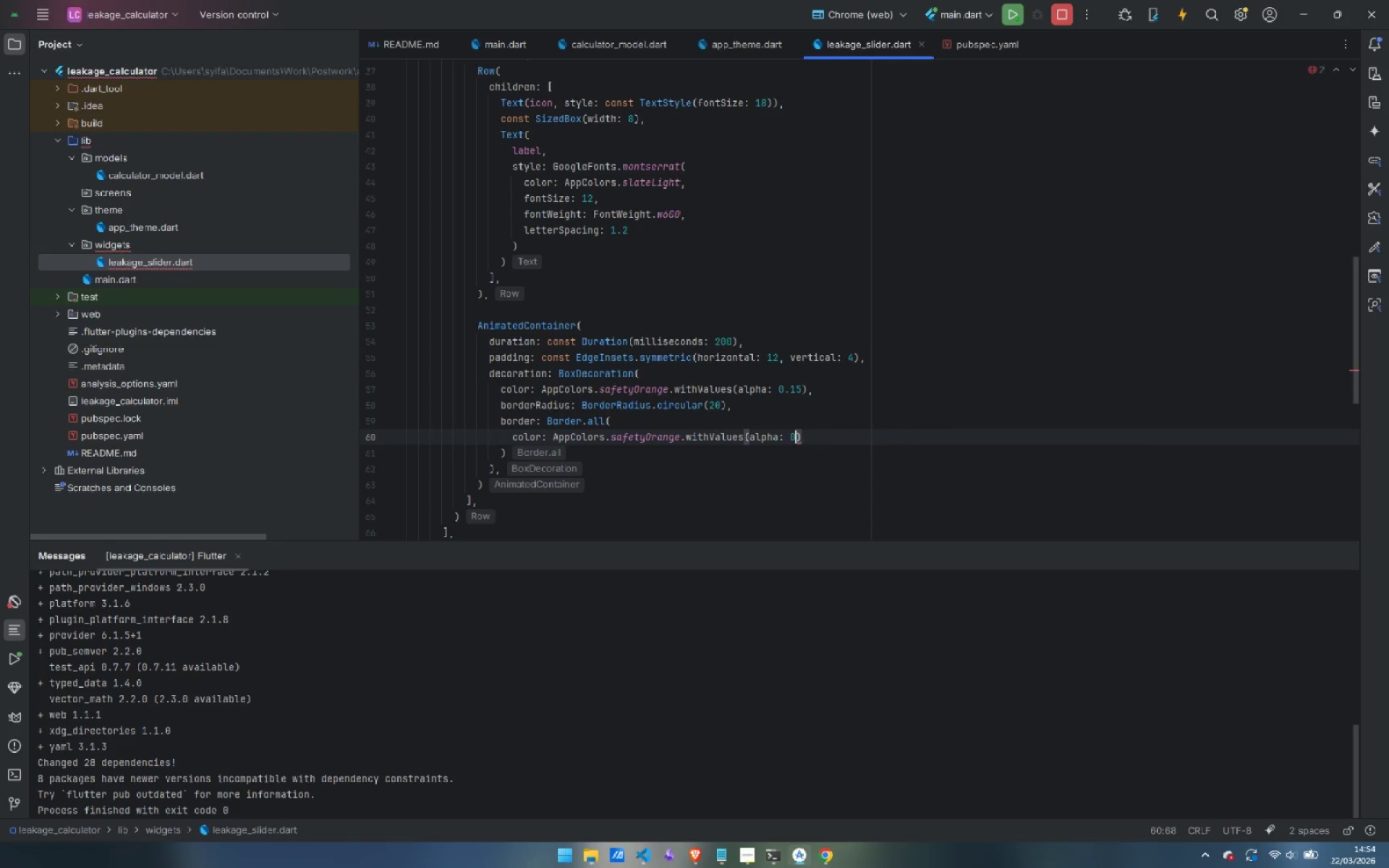 
key(Period)
 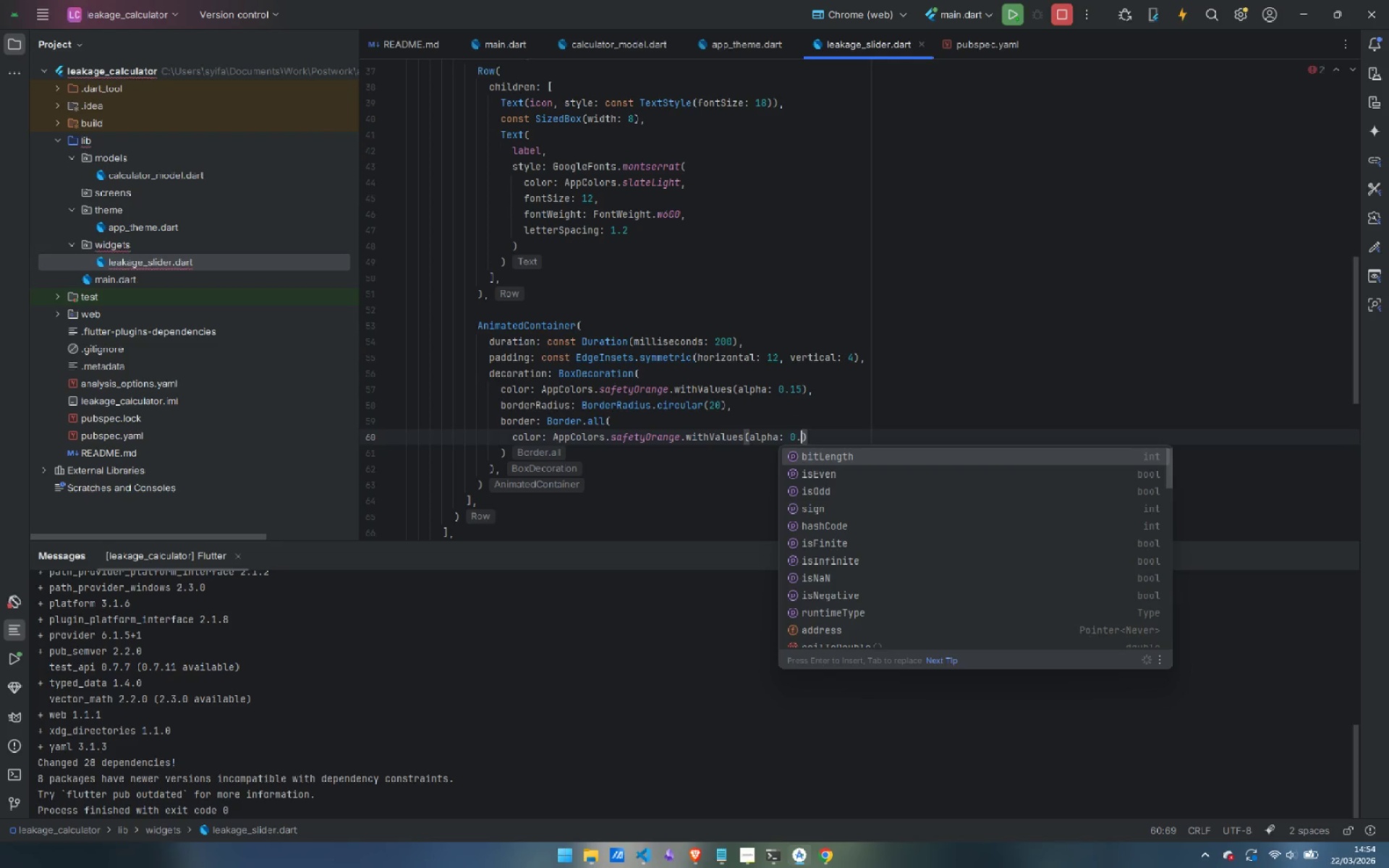 
key(4)
 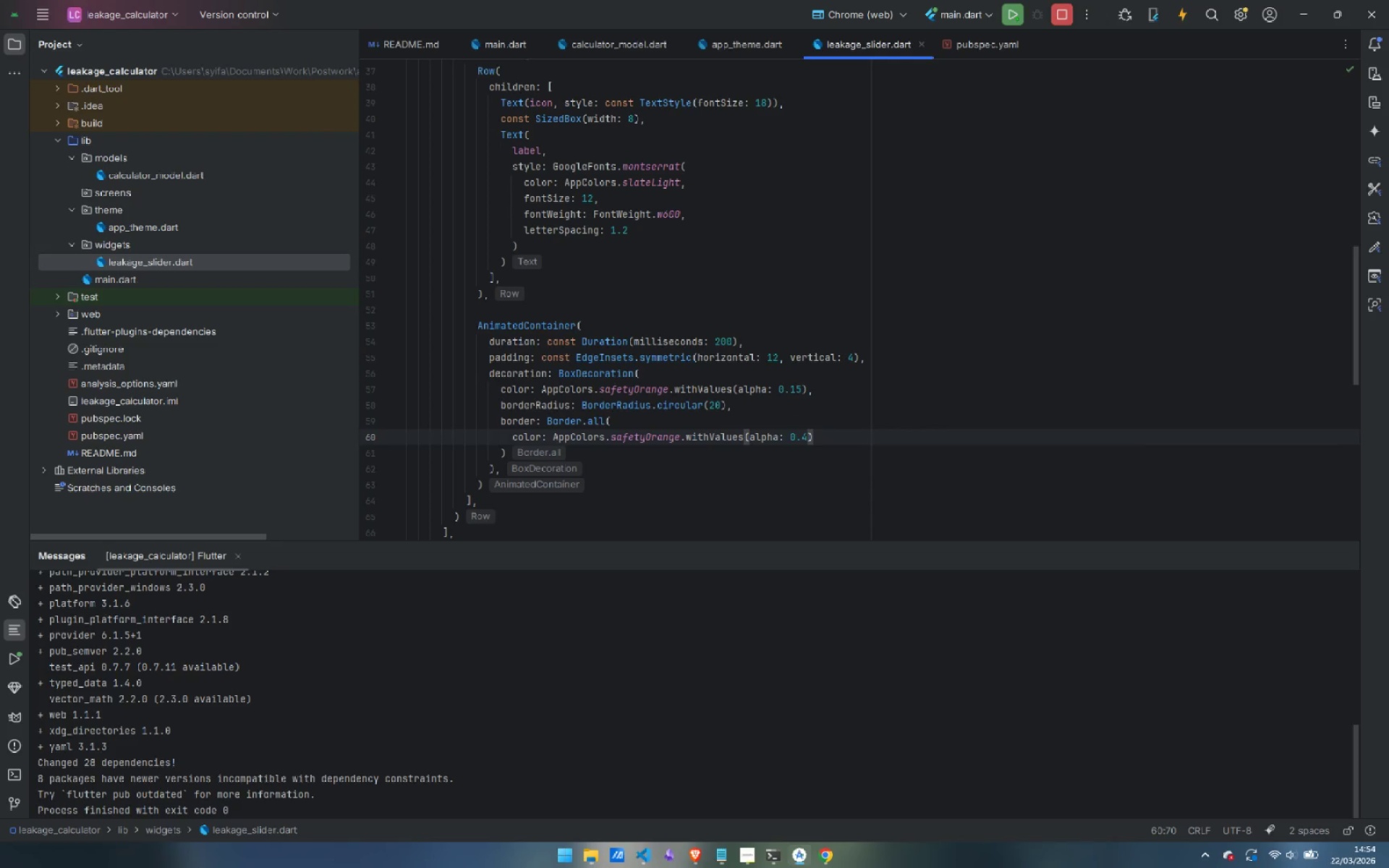 
key(ArrowRight)
 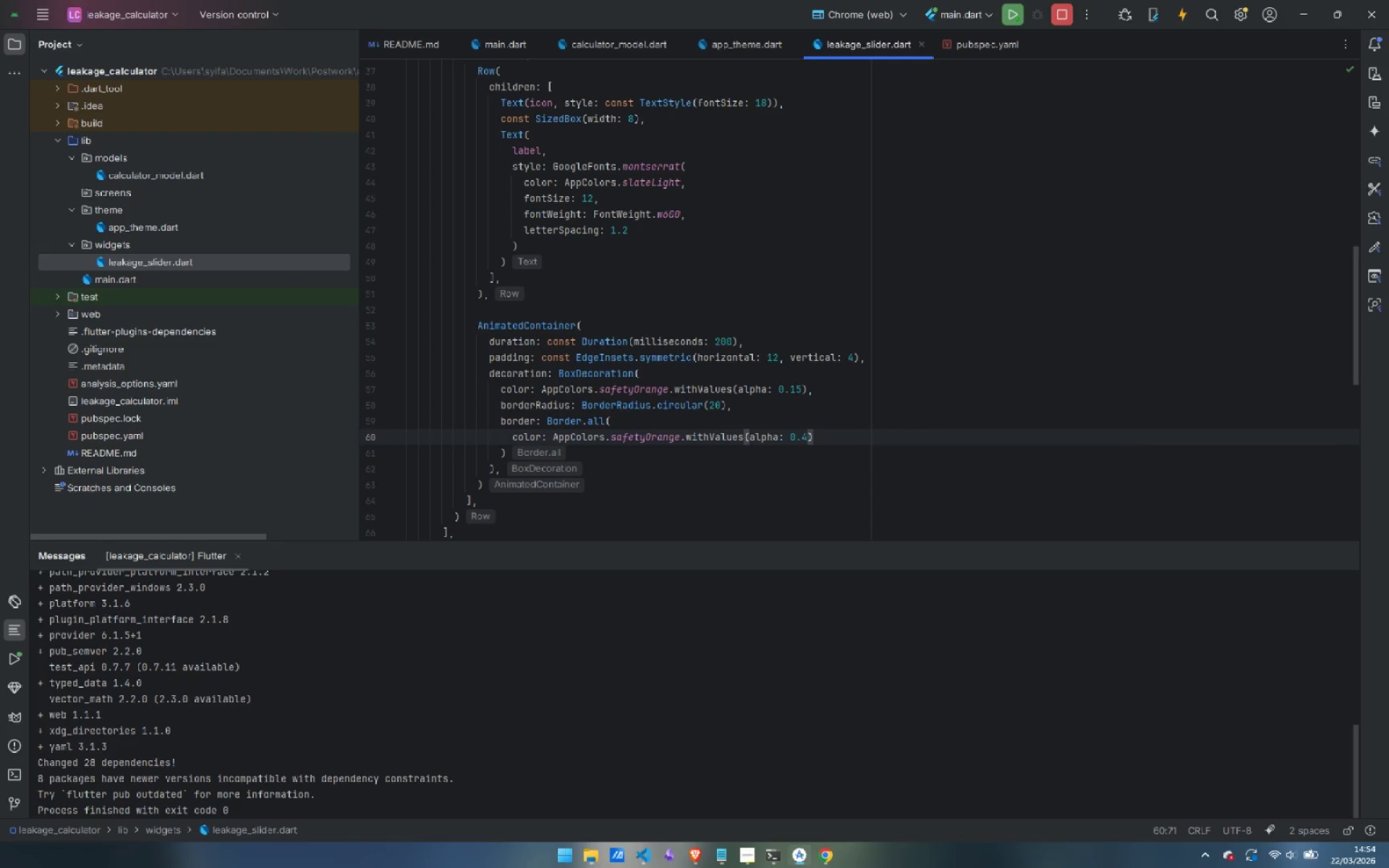 
key(M)
 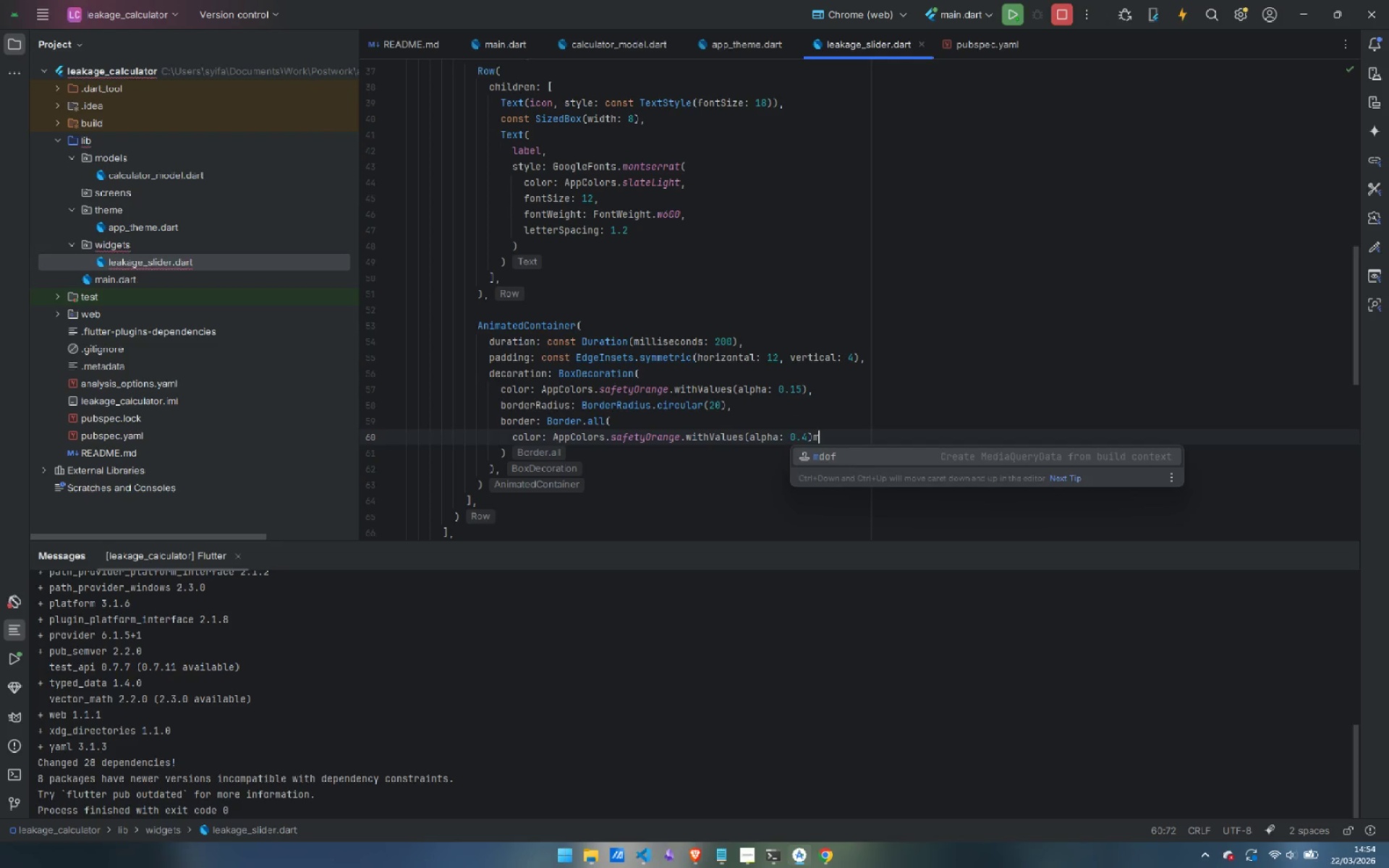 
key(Backspace)
 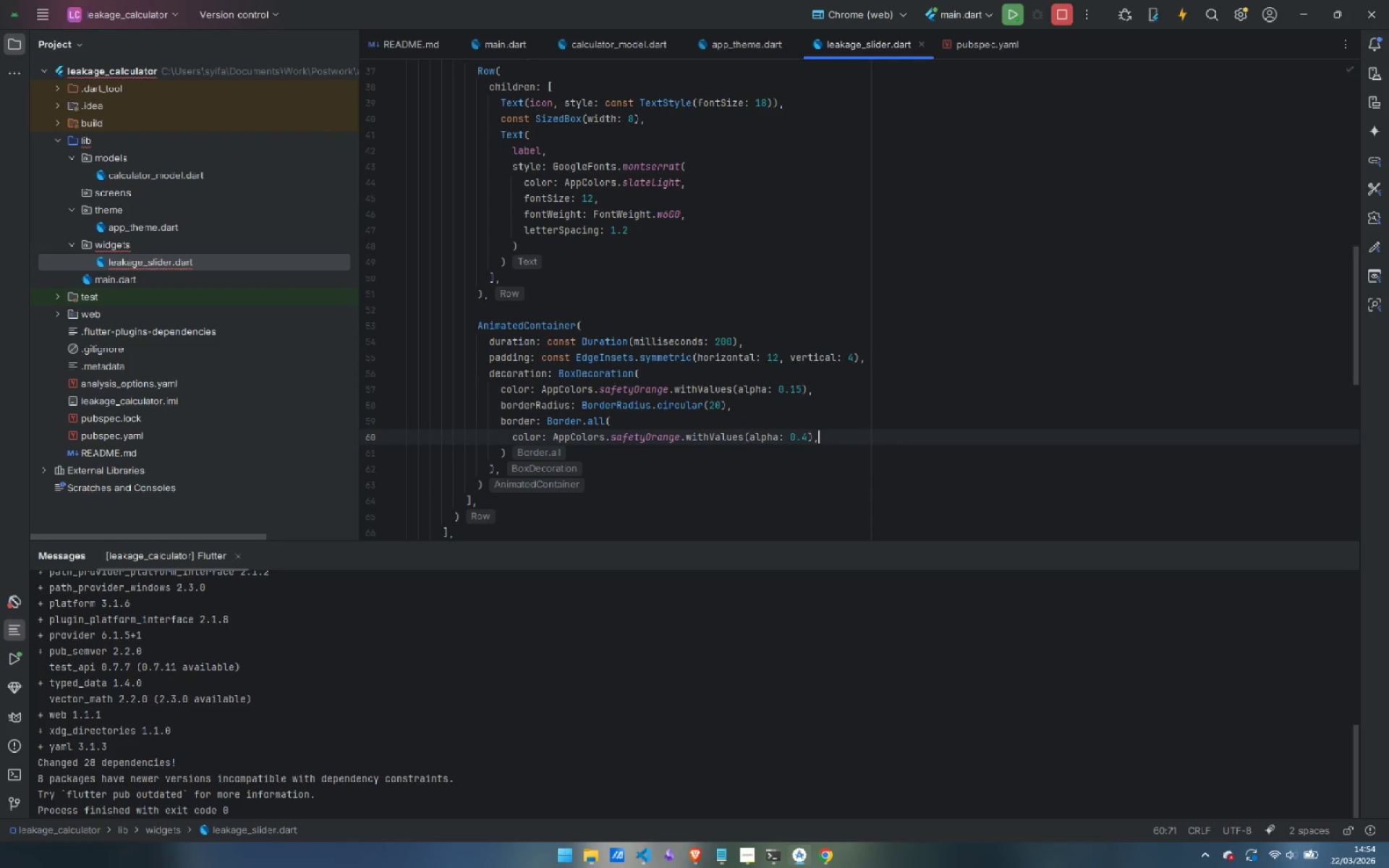 
key(Comma)
 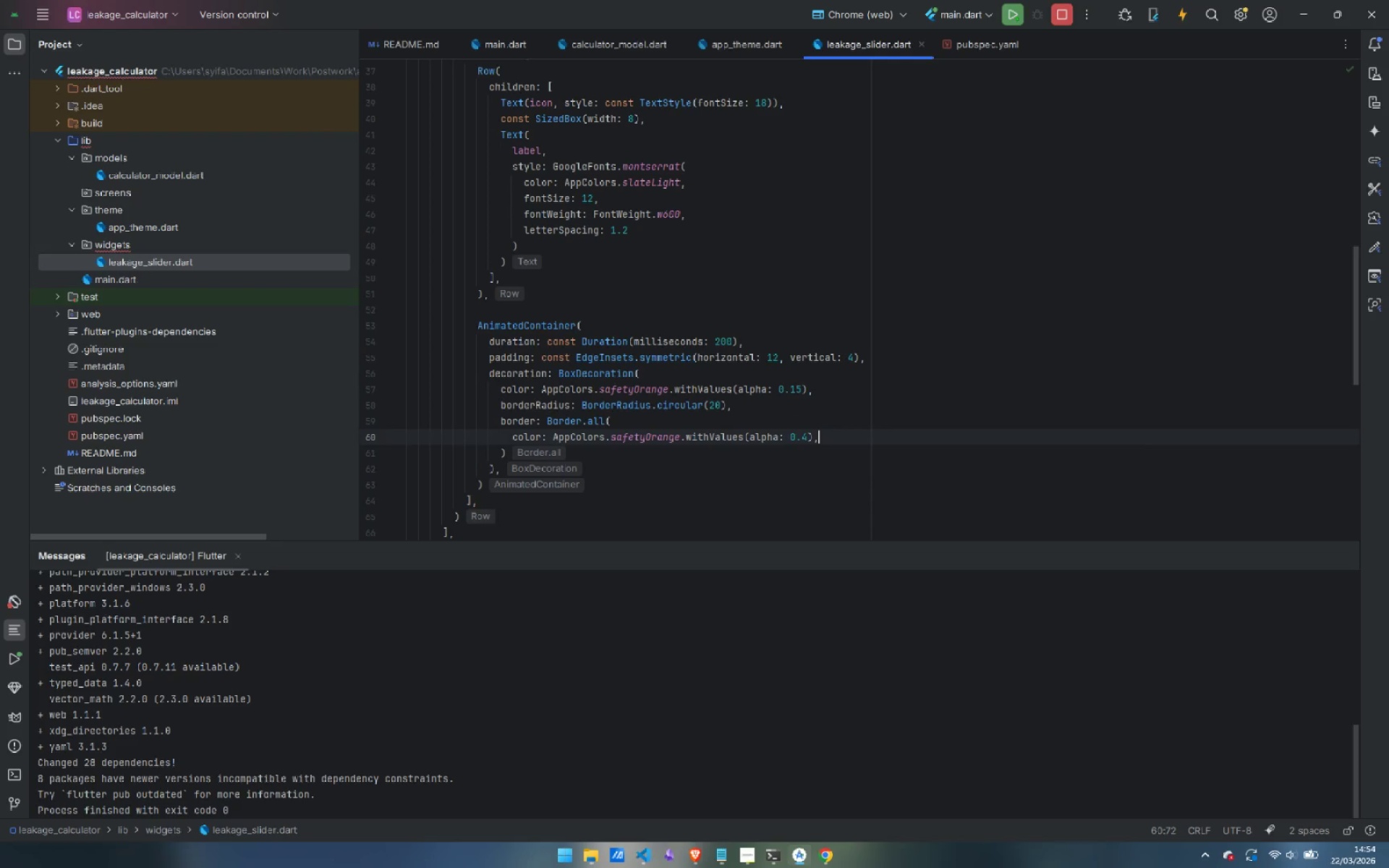 
key(Enter)
 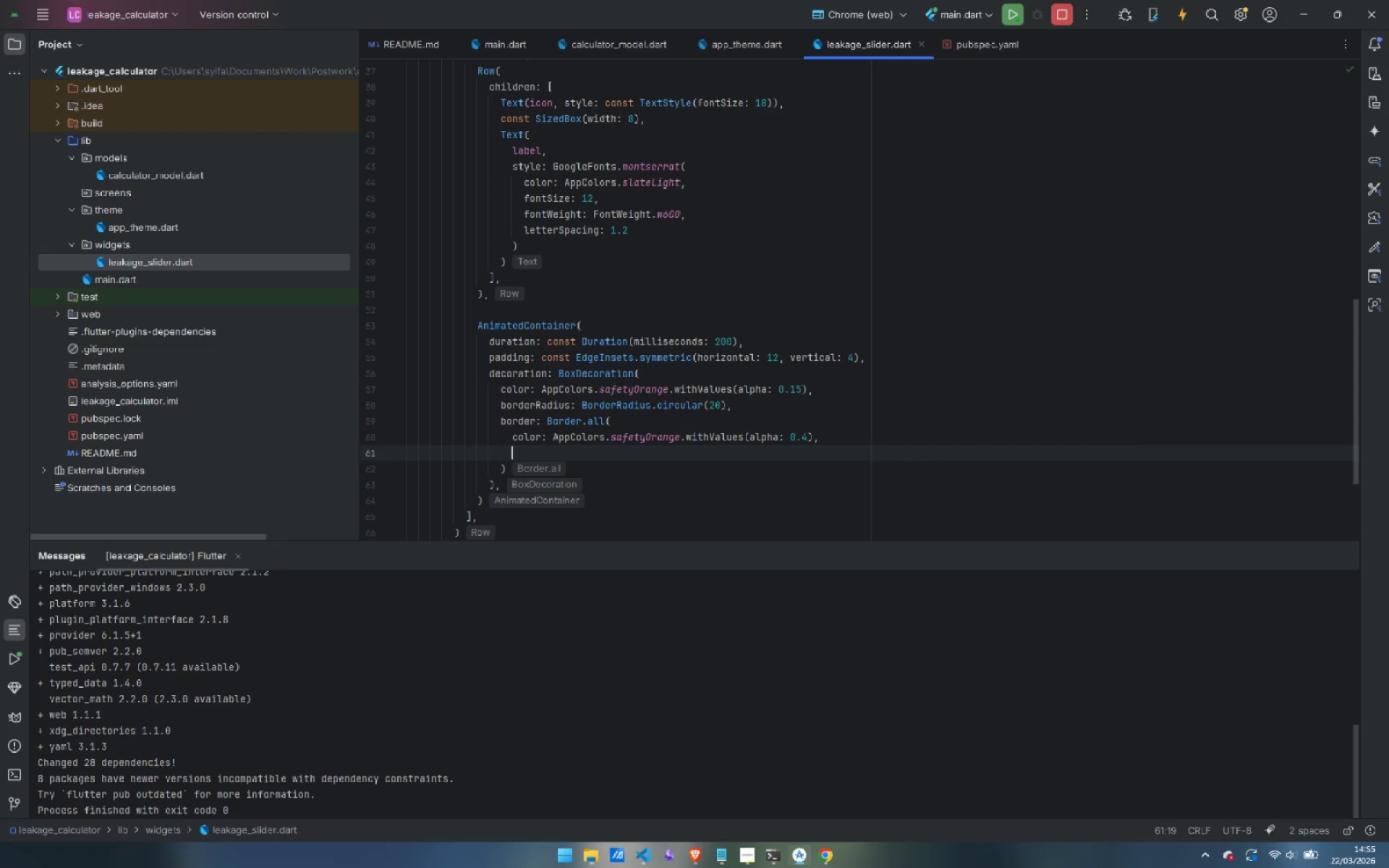 
type(width)
 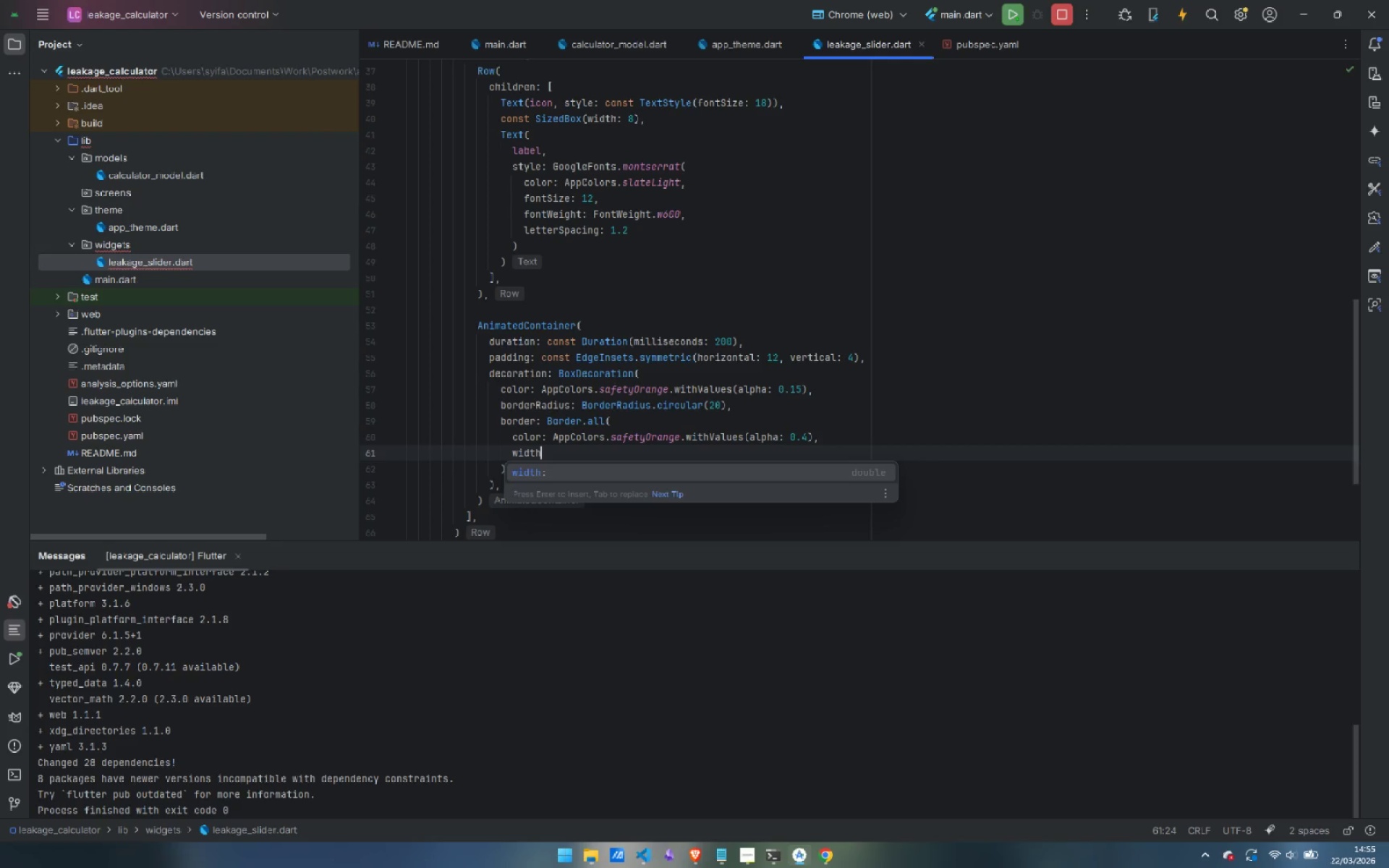 
key(Enter)
 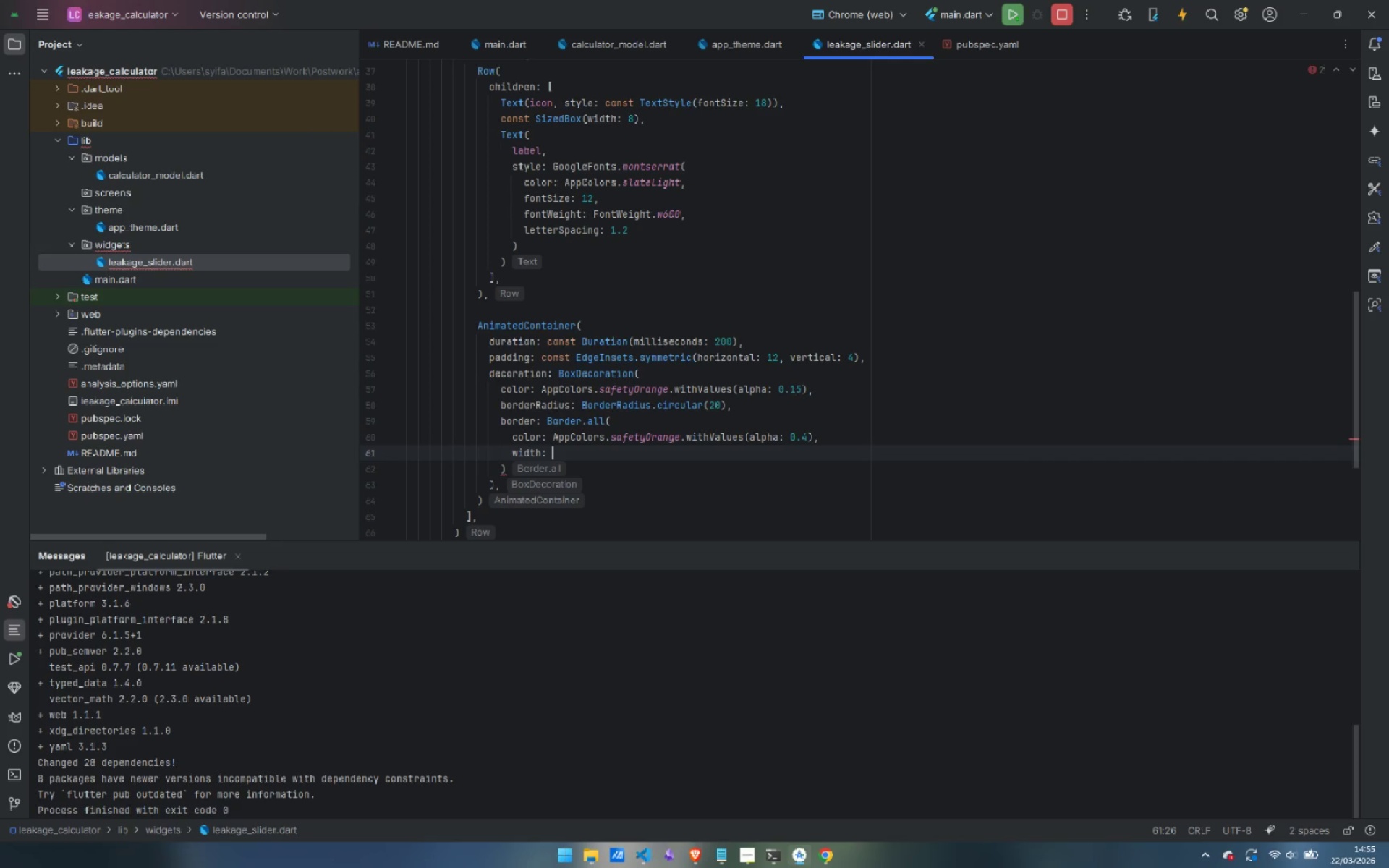 
key(1)
 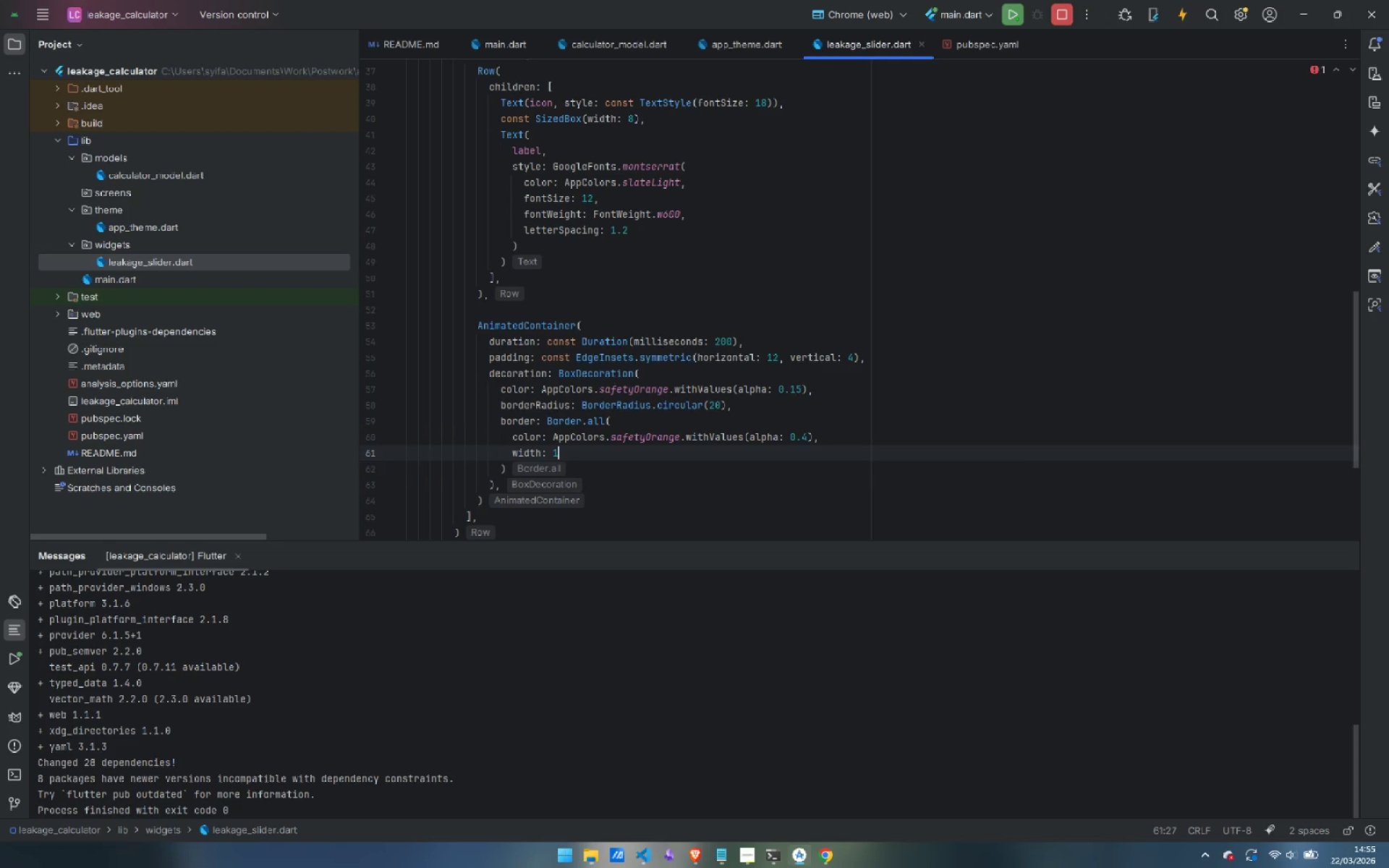 
key(ArrowDown)
 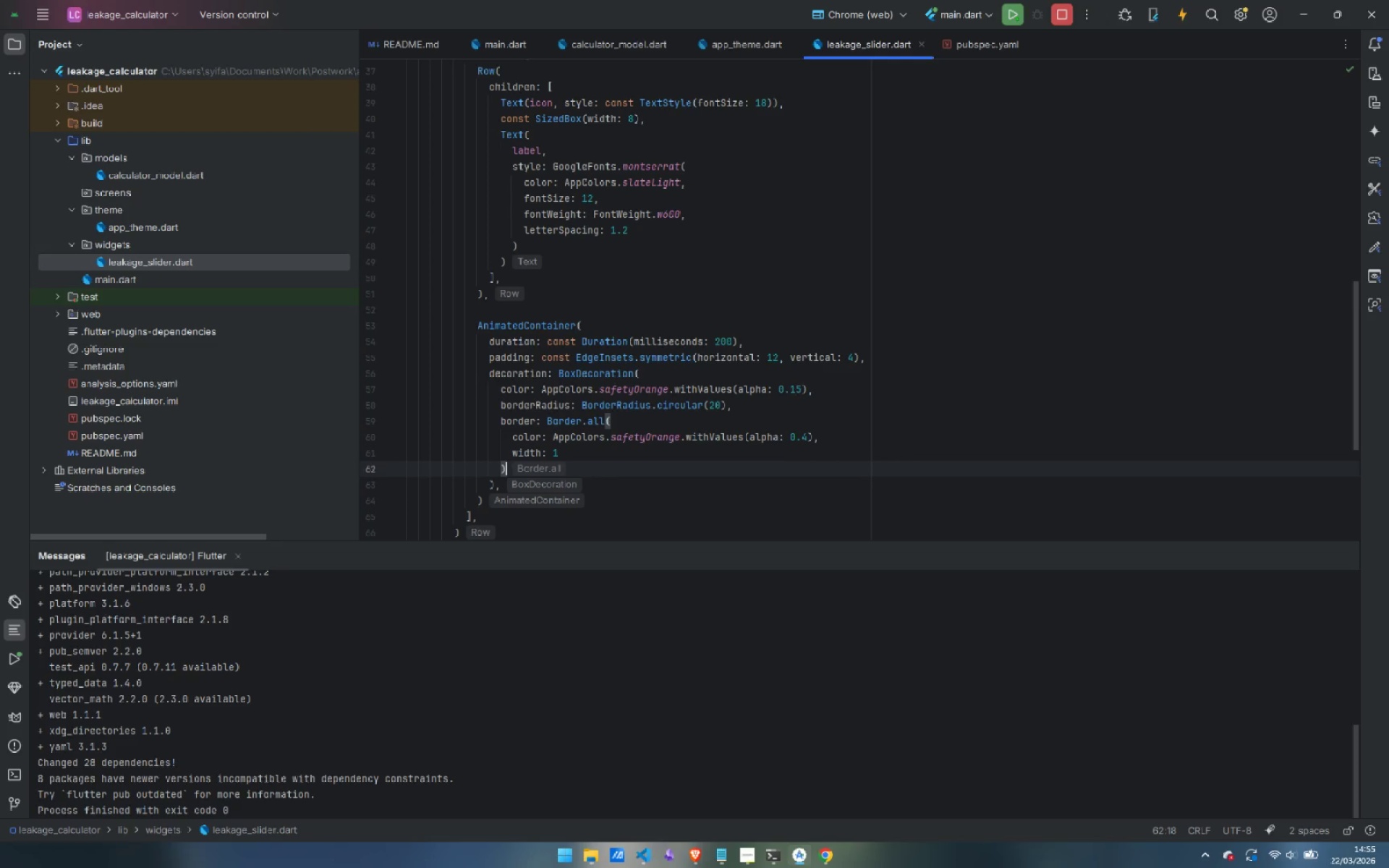 
key(ArrowDown)
 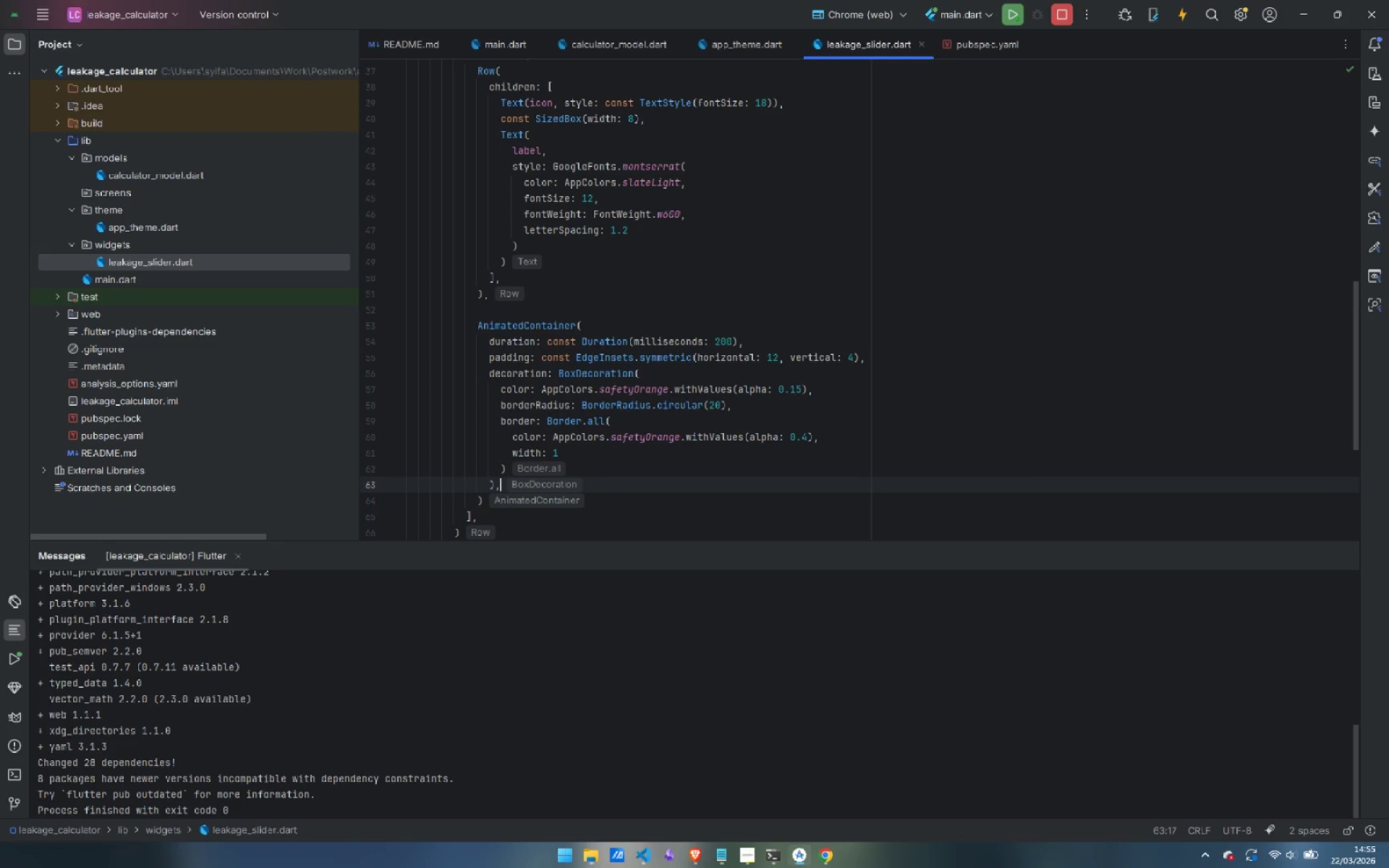 
key(Enter)
 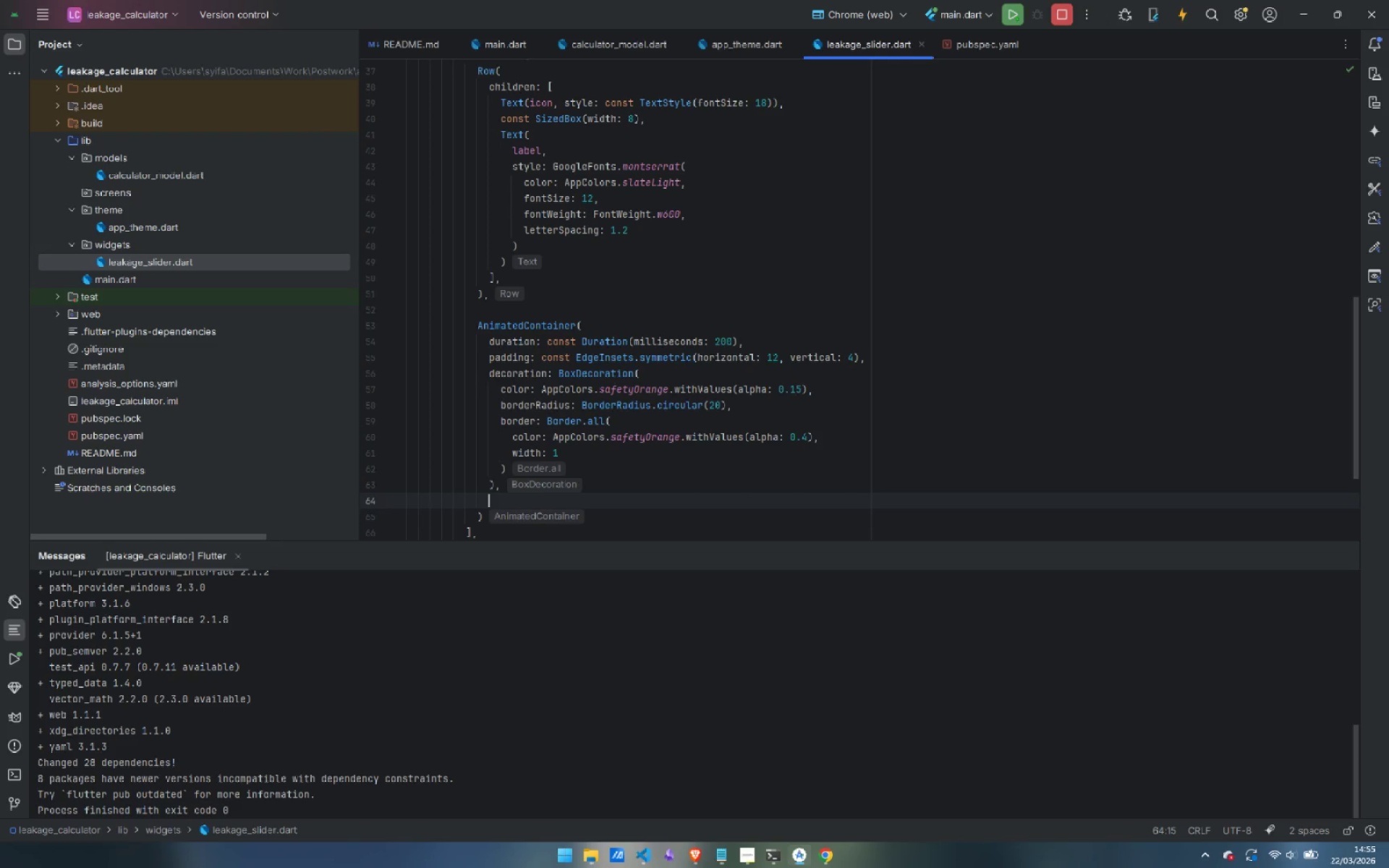 
wait(5.88)
 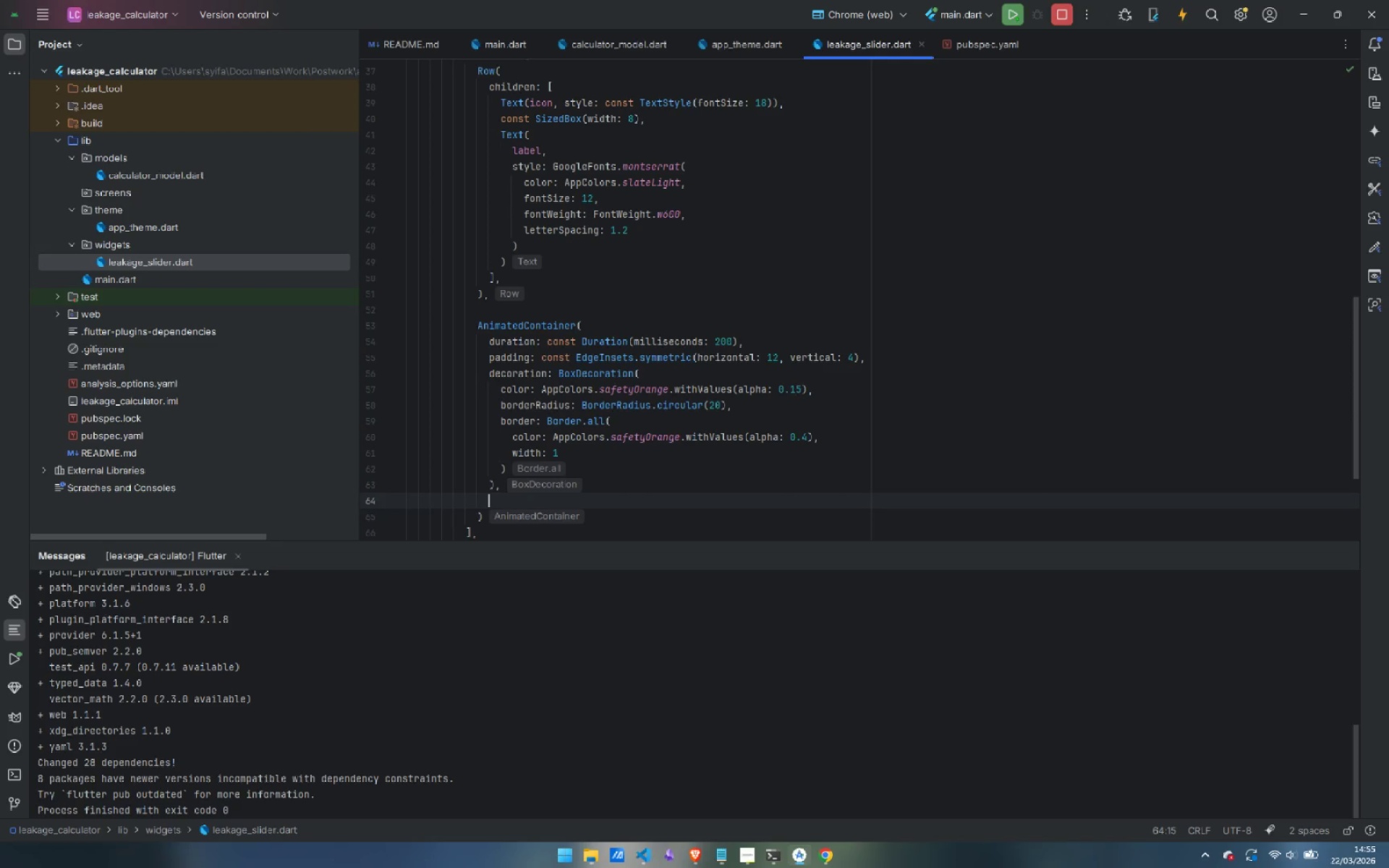 
type(chi)
 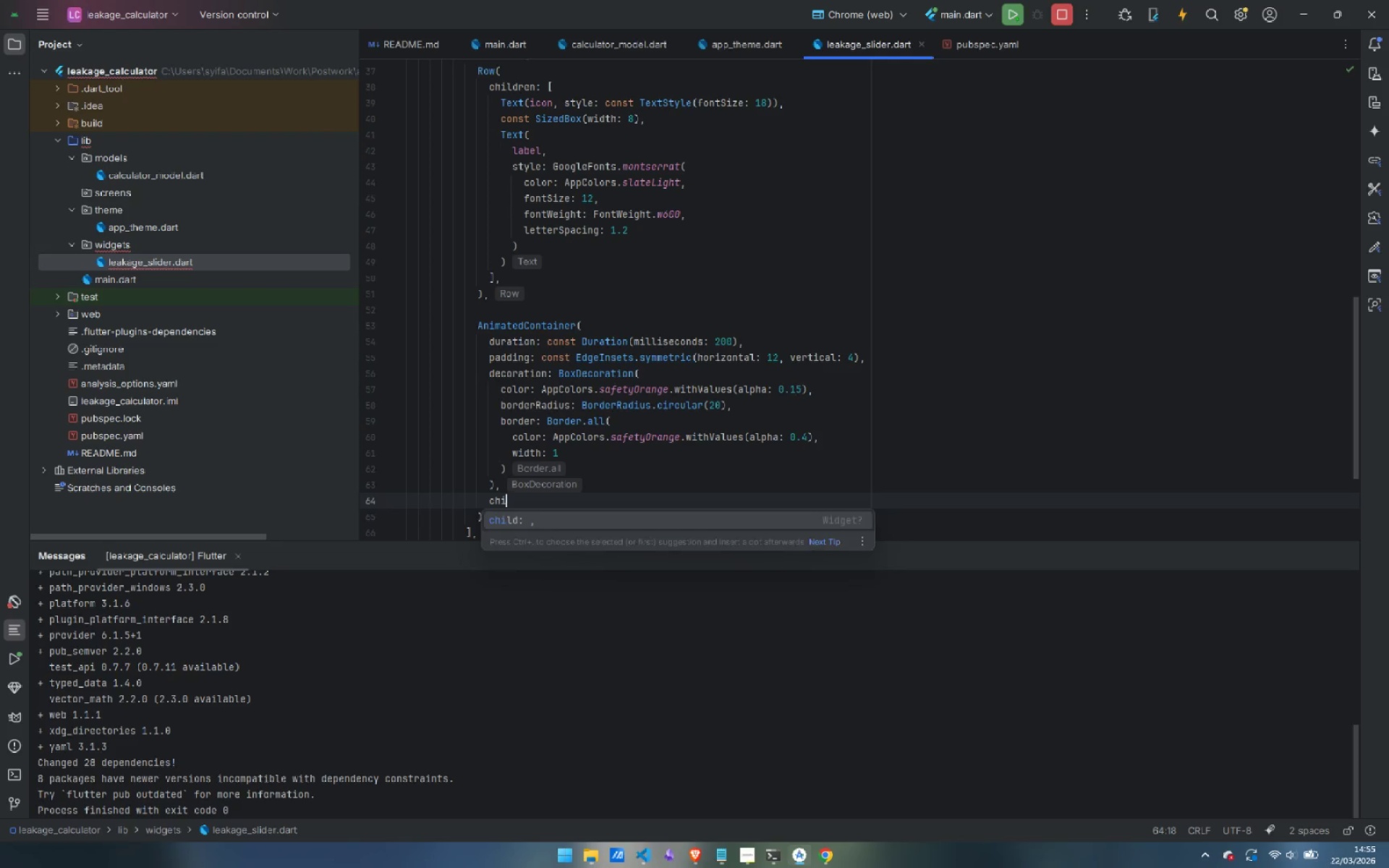 
key(Enter)
 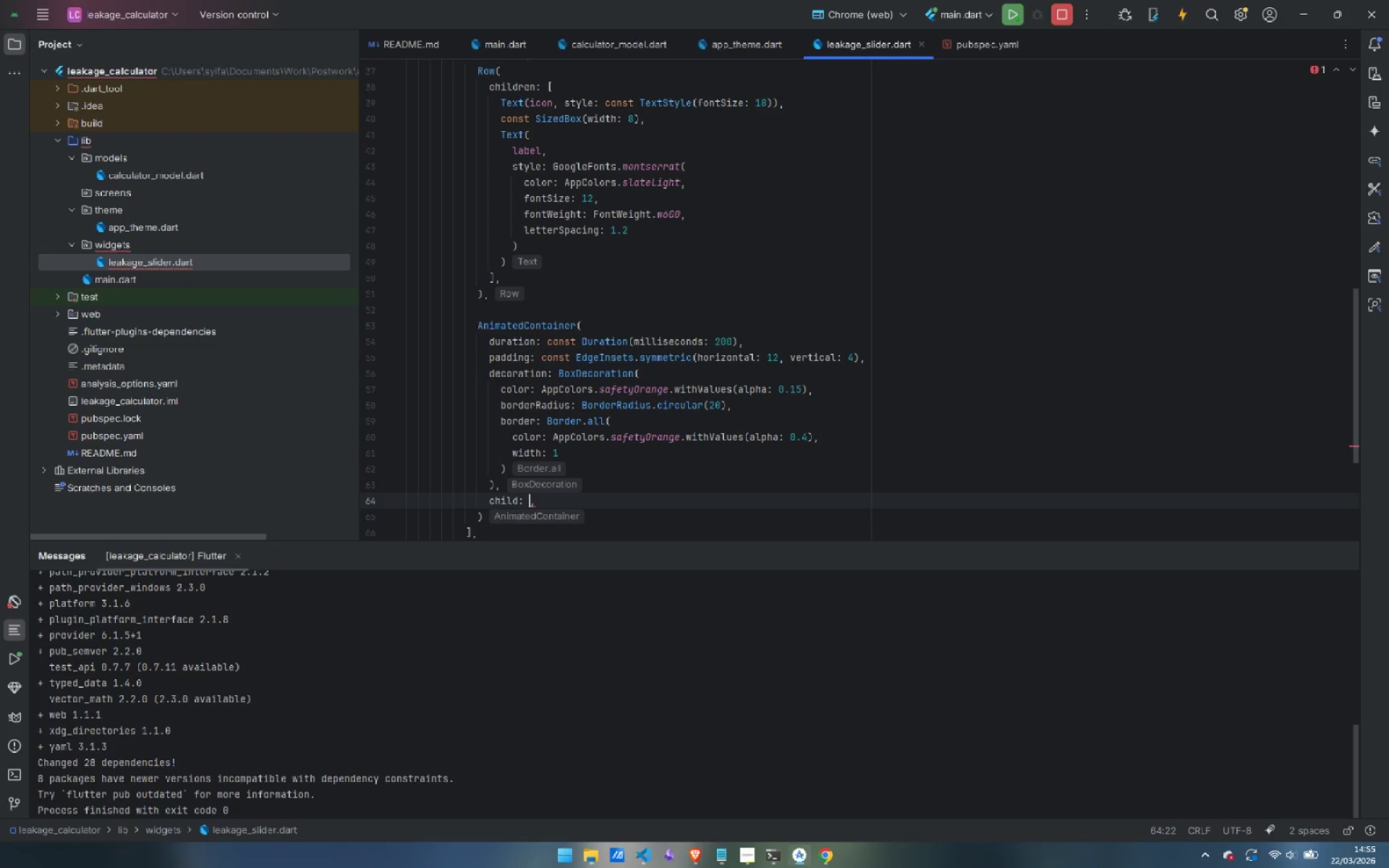 
type(Text)
 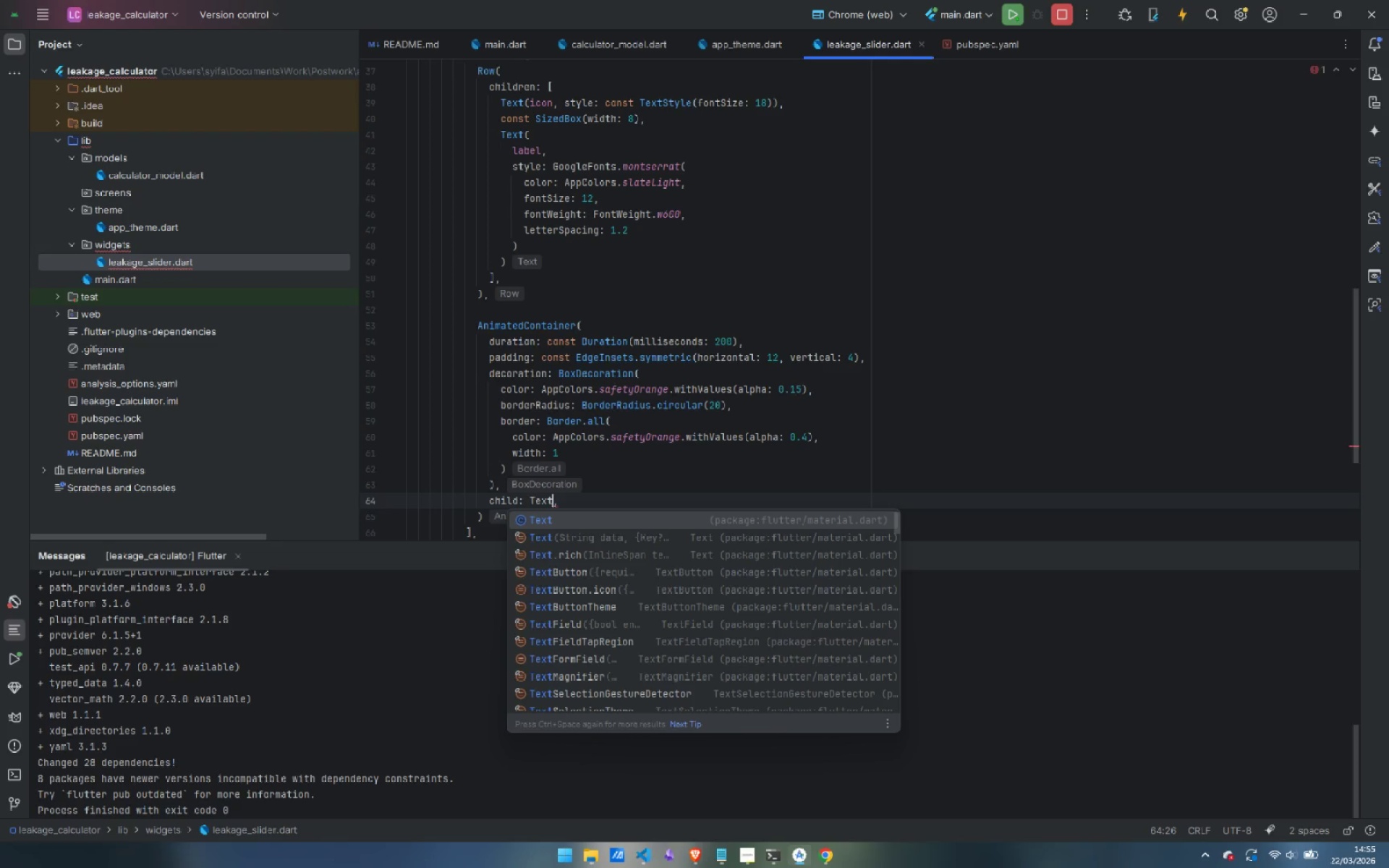 
key(Enter)
 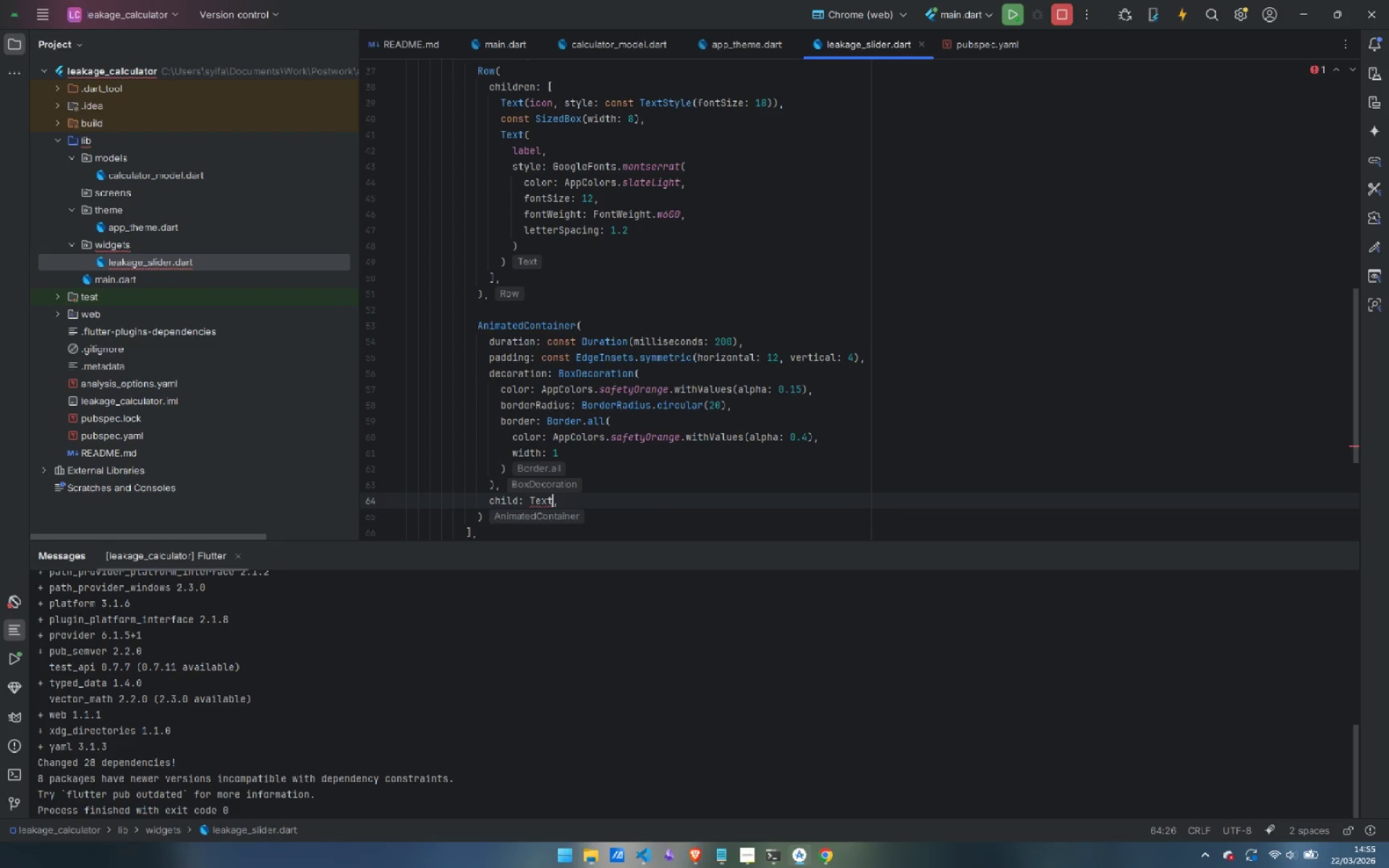 
key(Shift+9)
 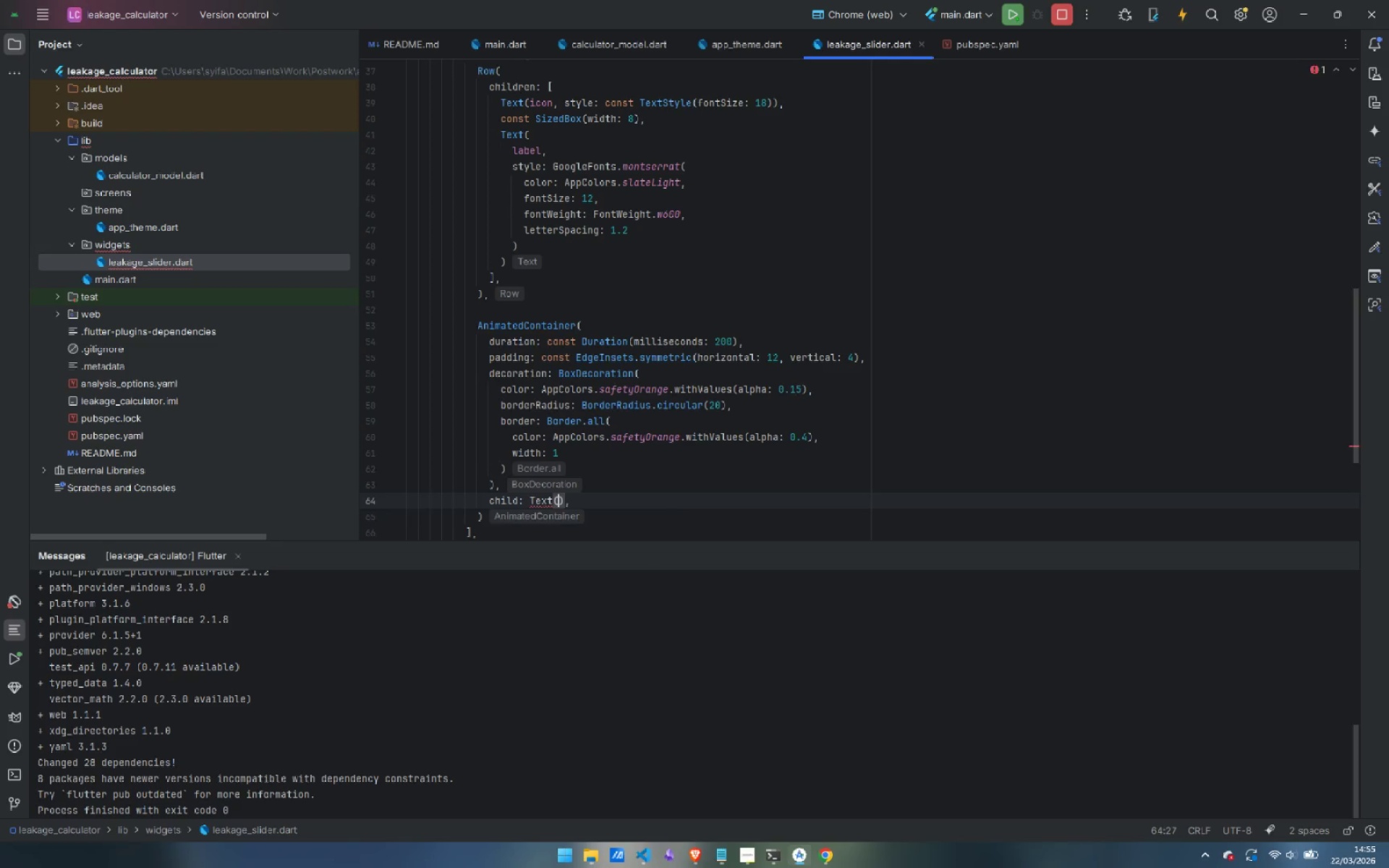 
key(Enter)
 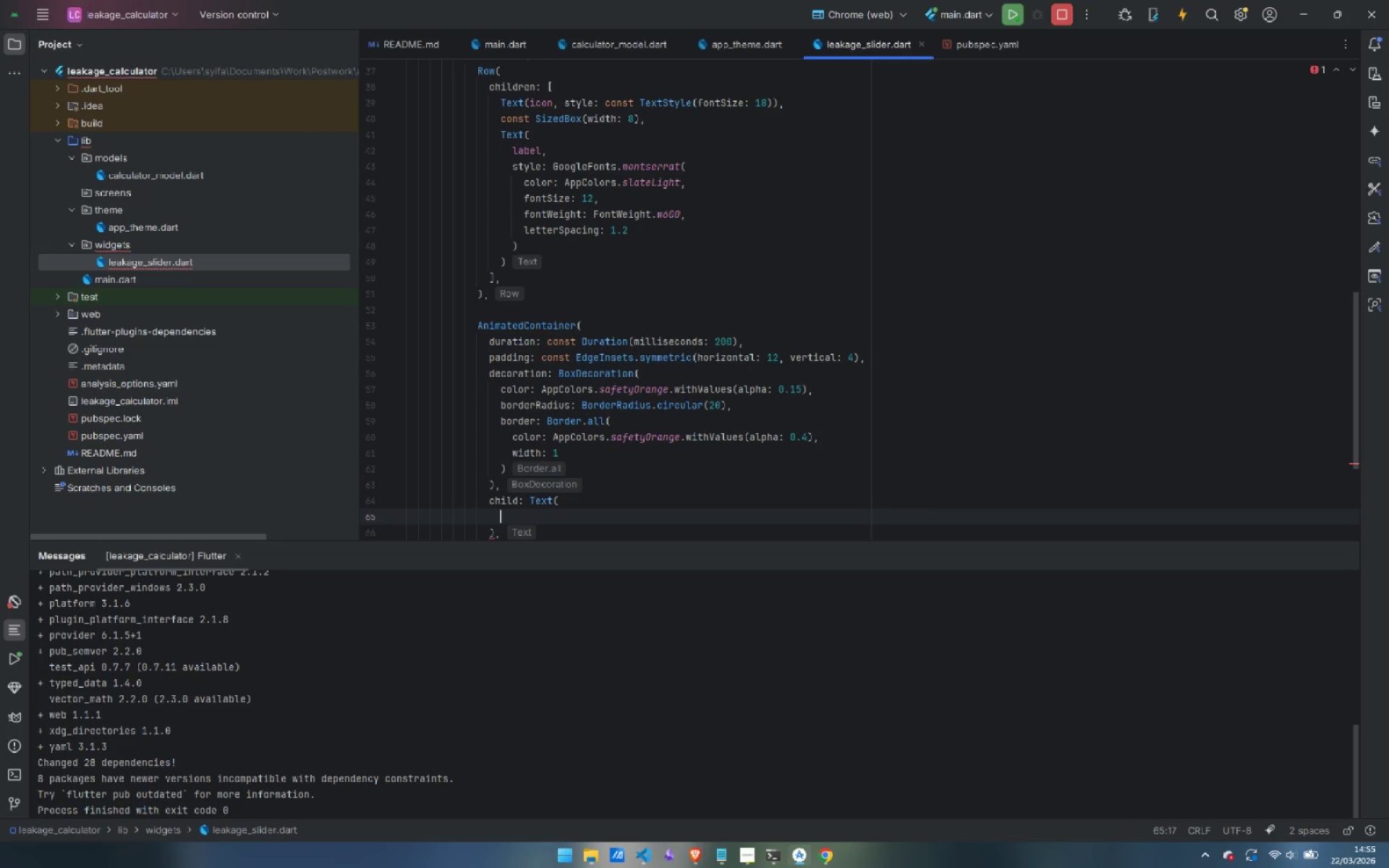 
type(valu)
 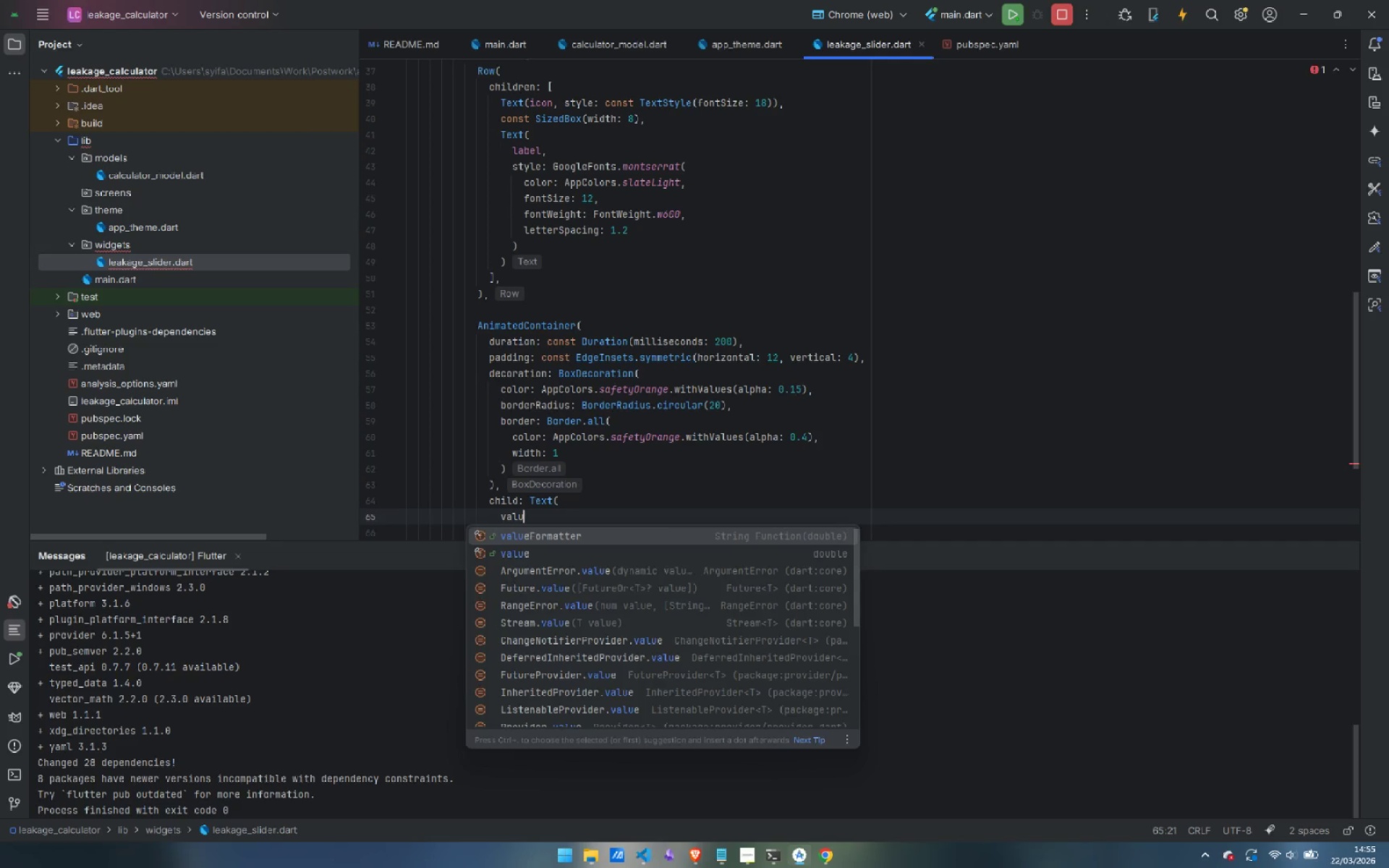 
key(Enter)
 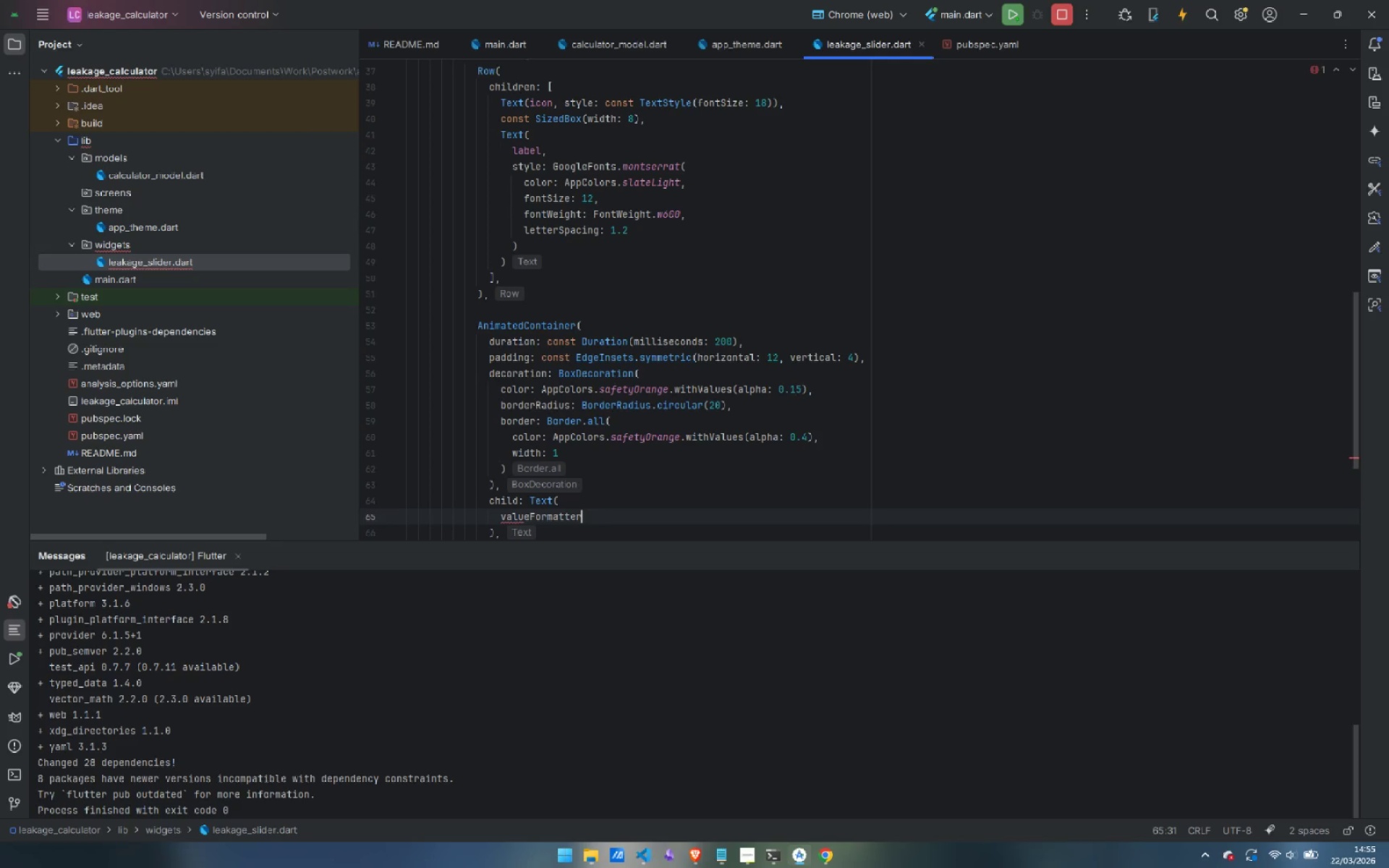 
type((value)
 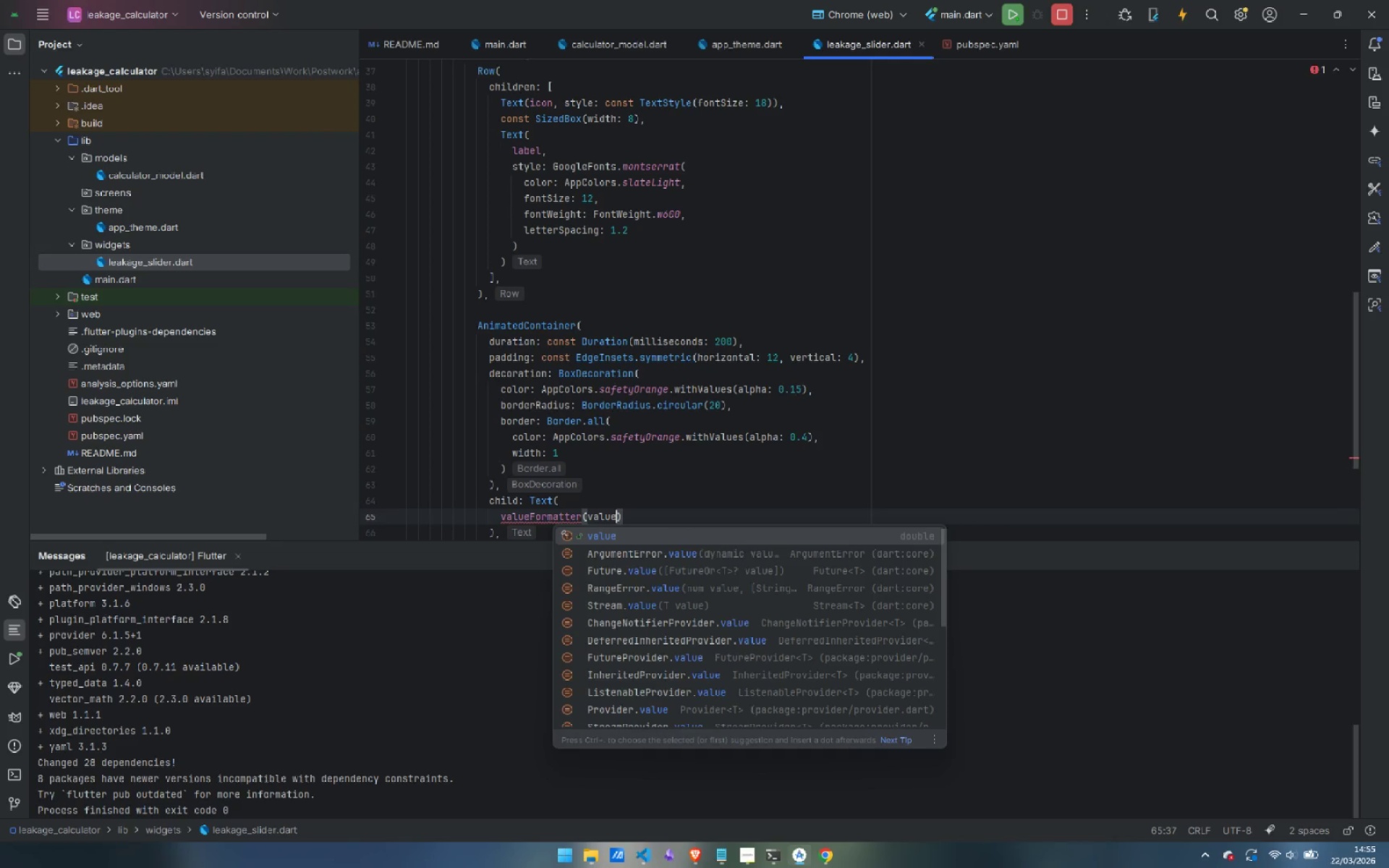 
key(ArrowRight)
 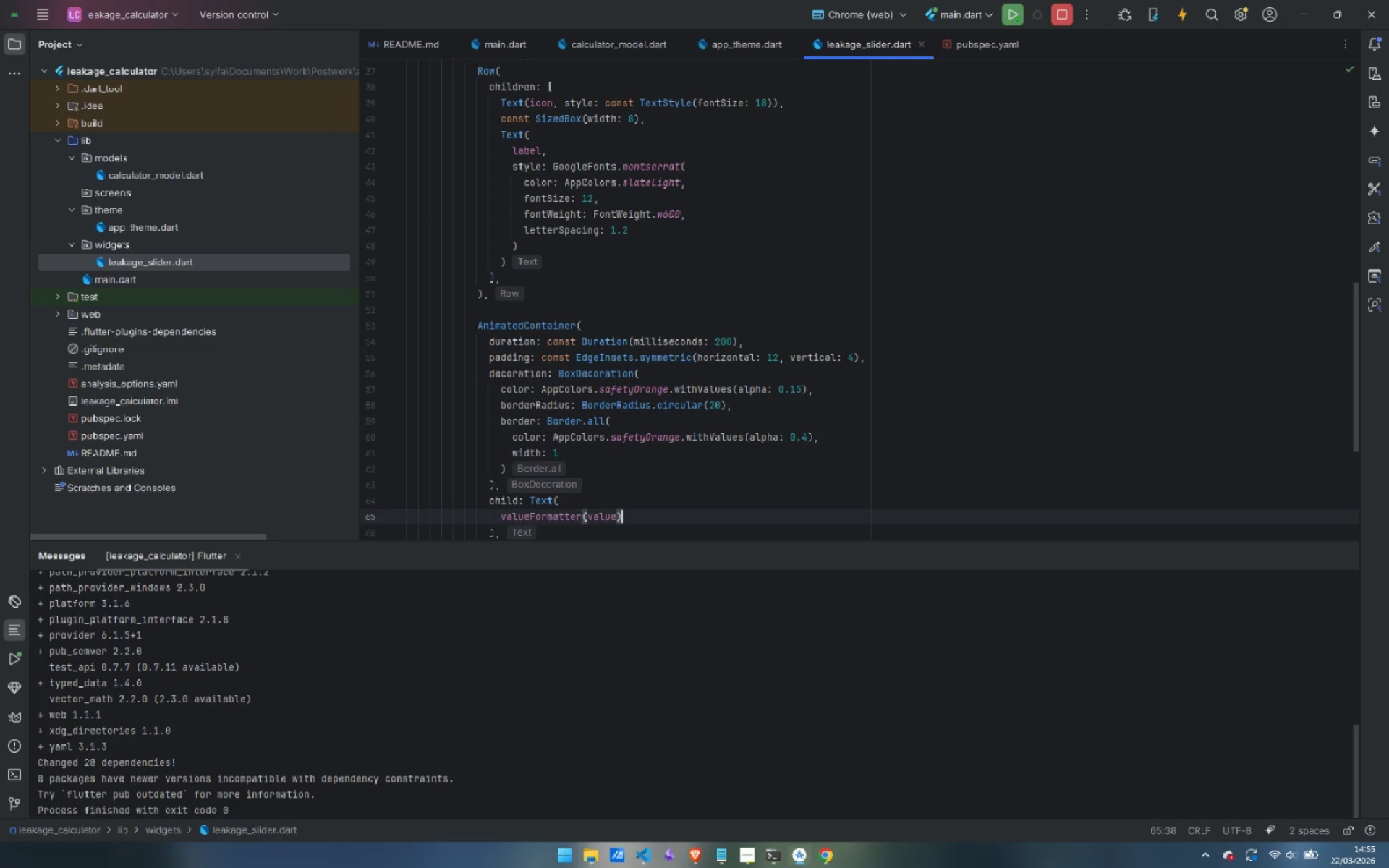 
key(Comma)
 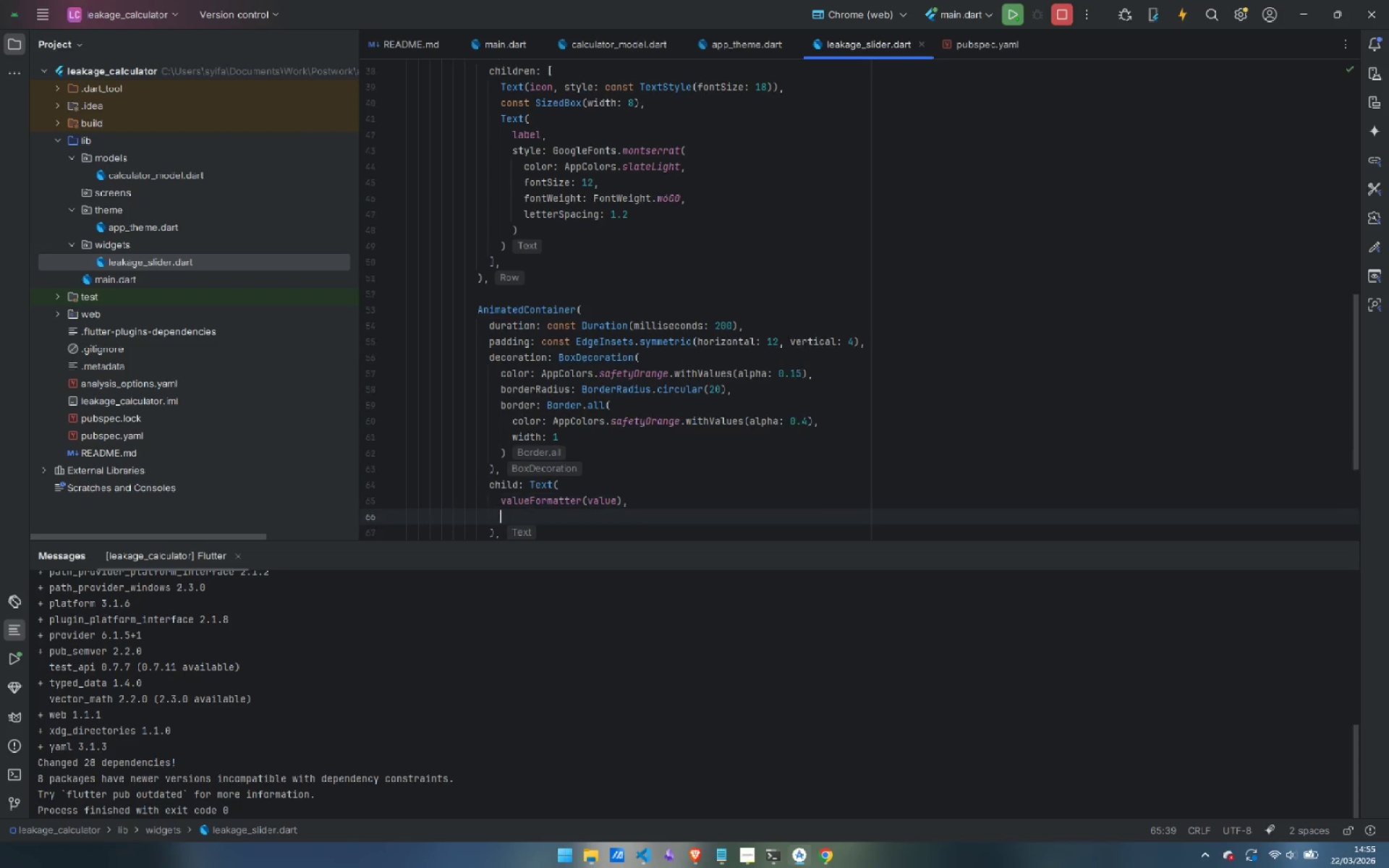 
key(Enter)
 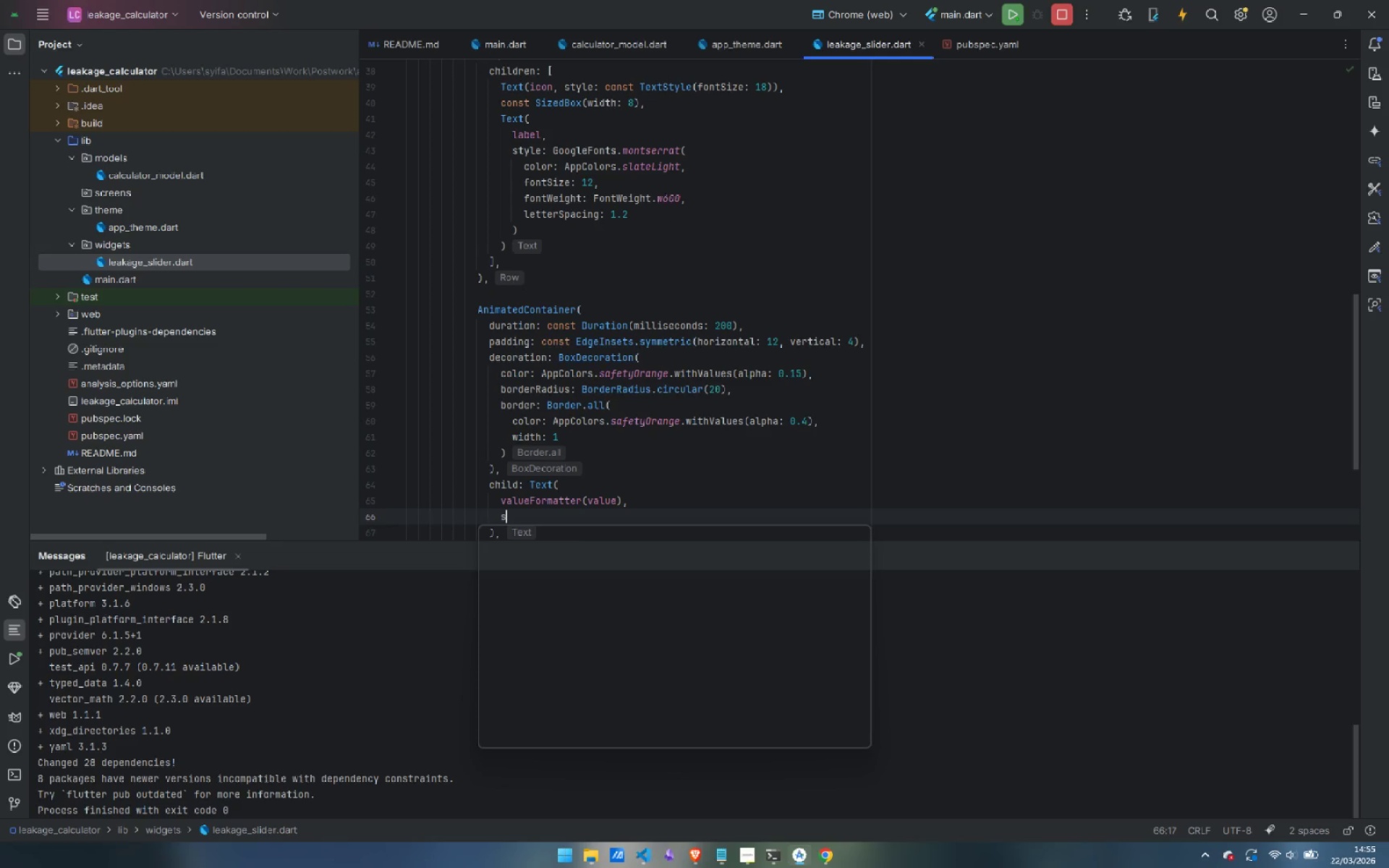 
type(style)
 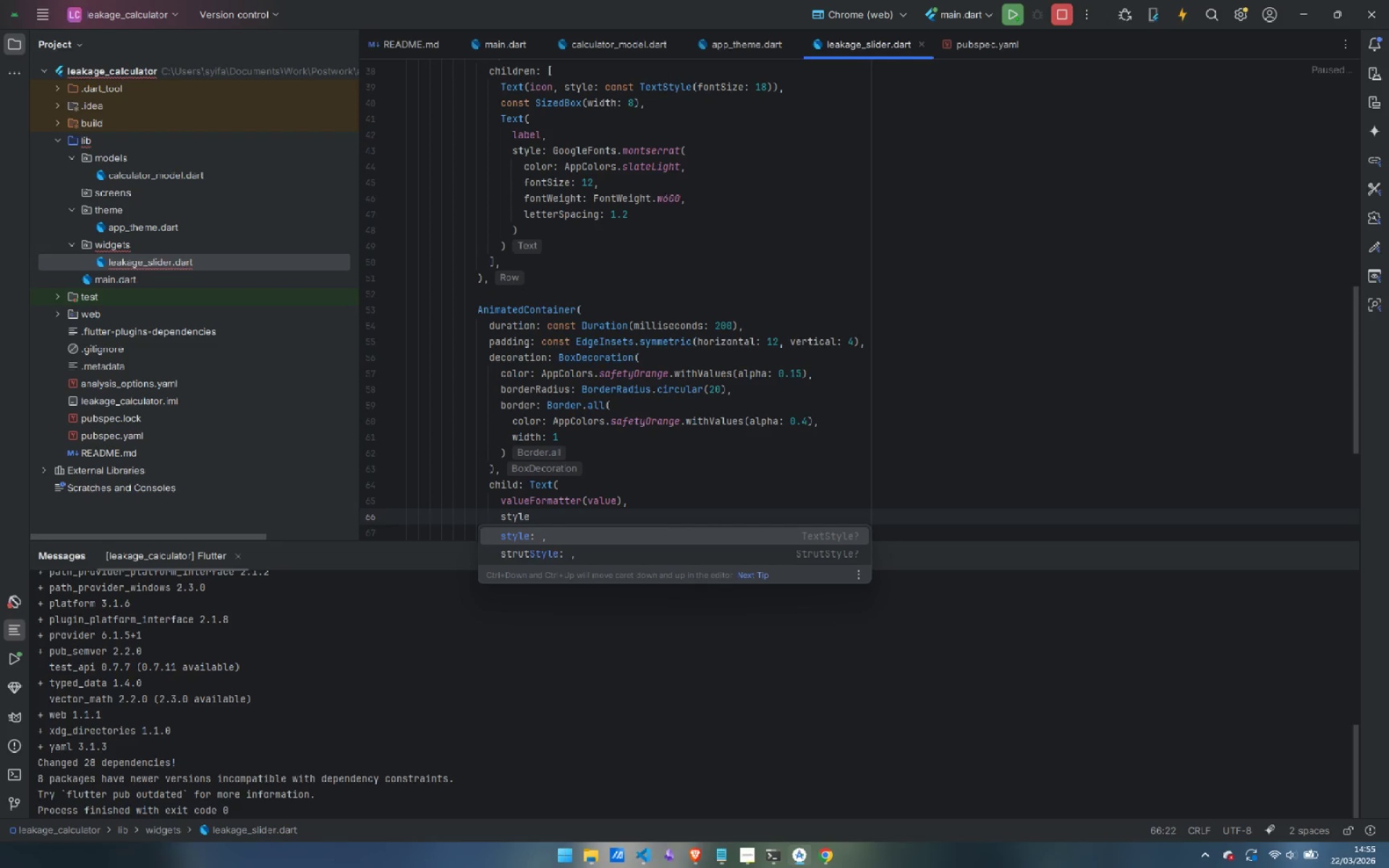 
key(Enter)
 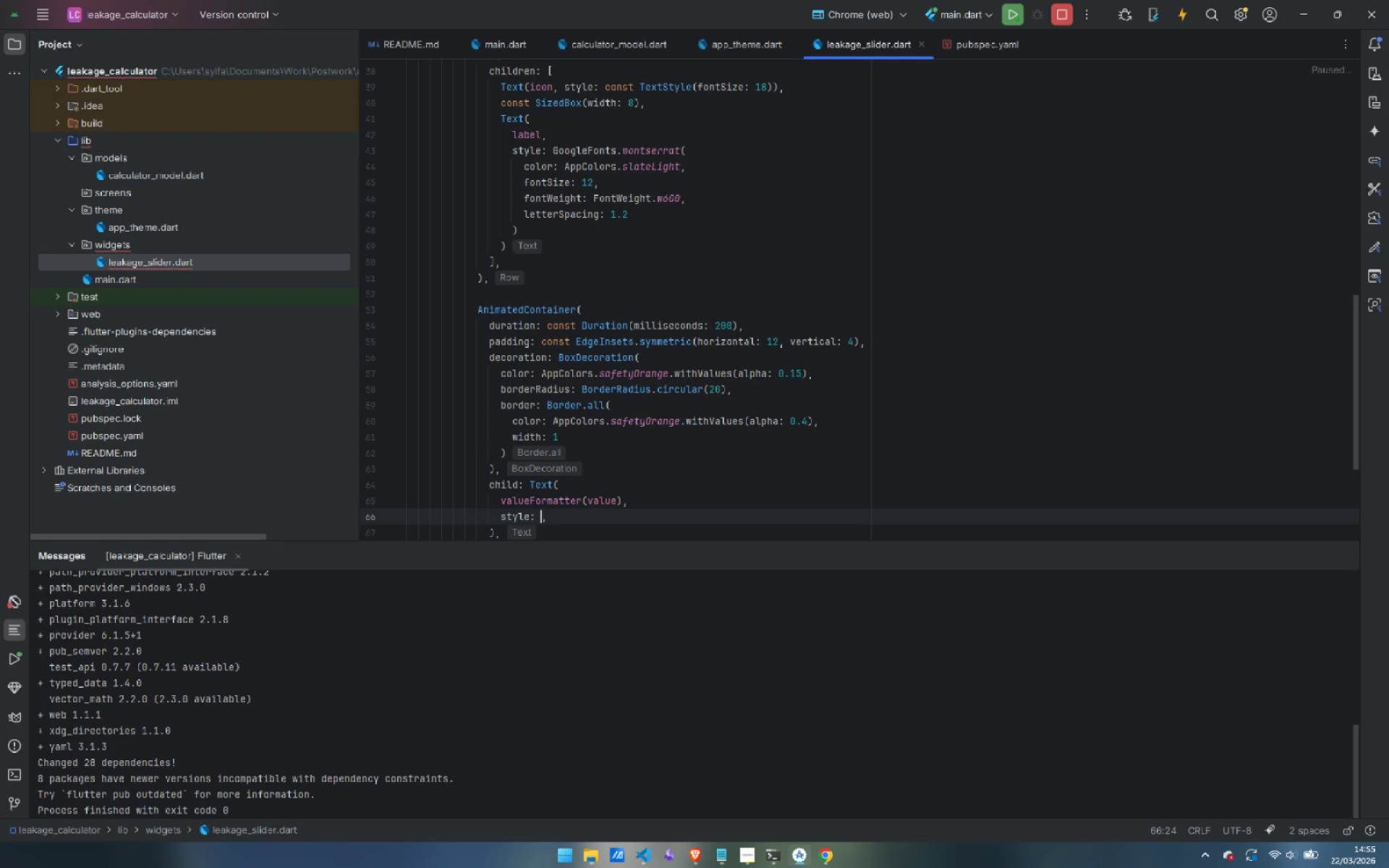 
type(Google)
 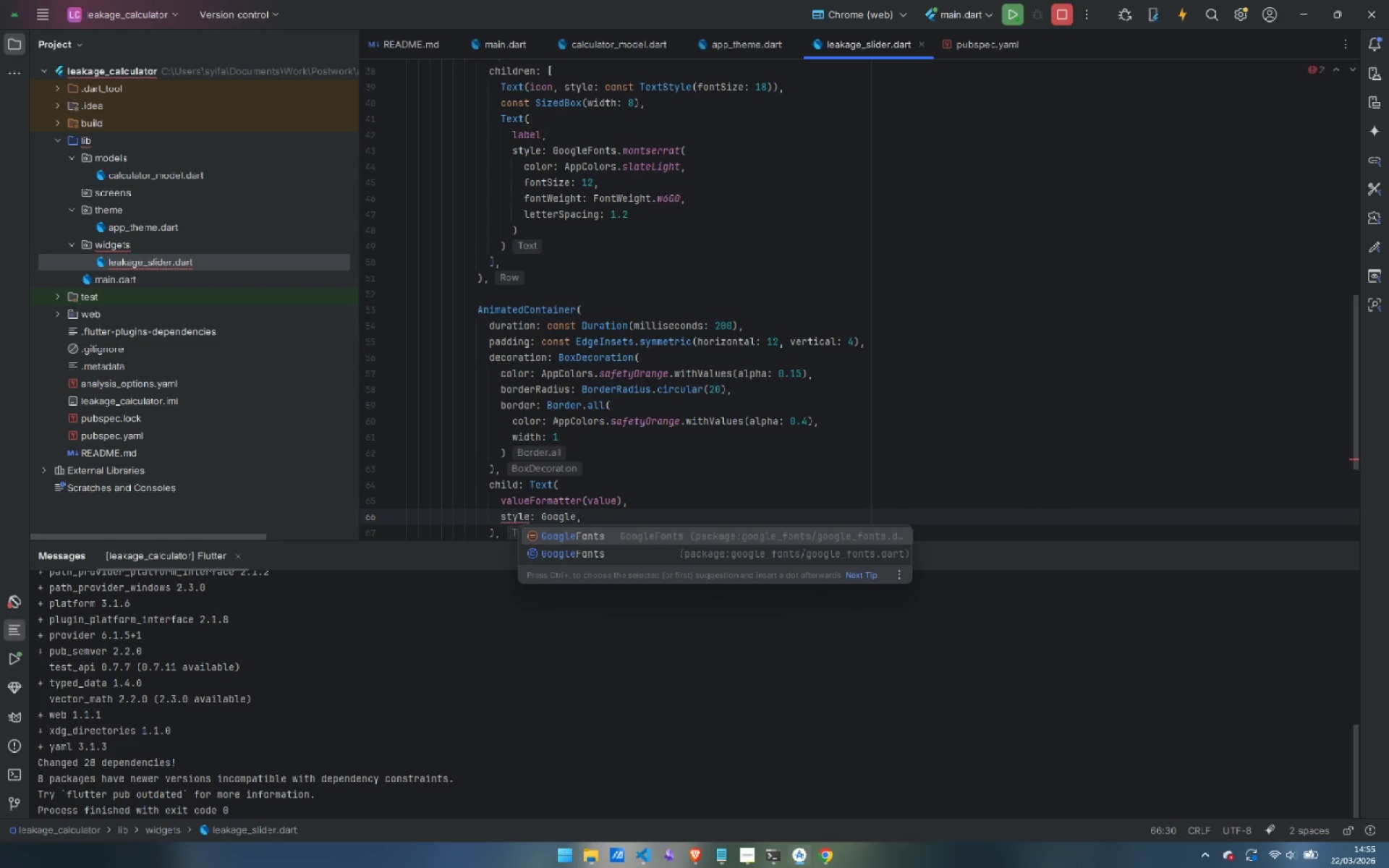 
key(Enter)
 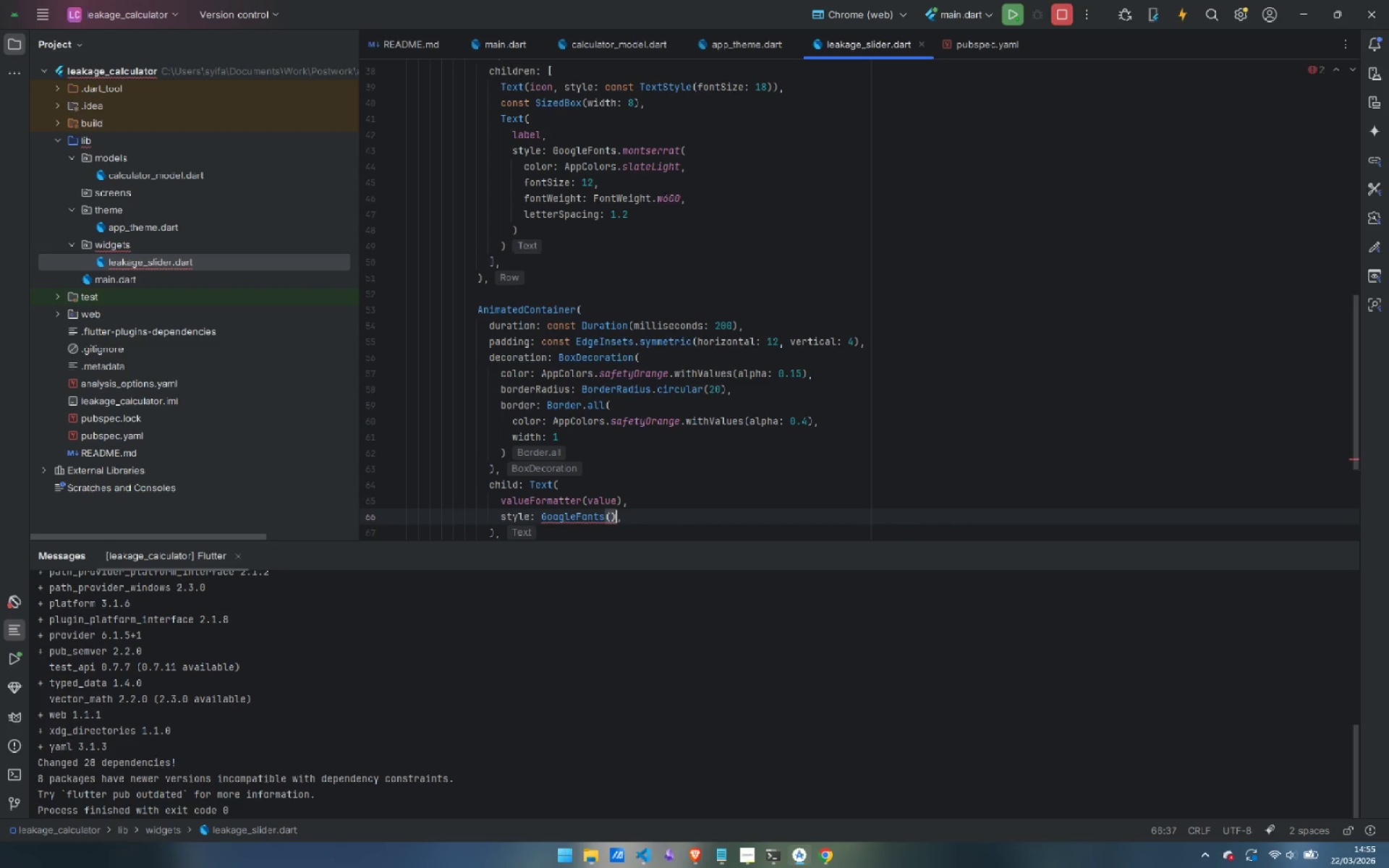 
key(Backspace)
key(Backspace)
type(.mosts)
key(Backspace)
key(Backspace)
key(Backspace)
type(ntse)
 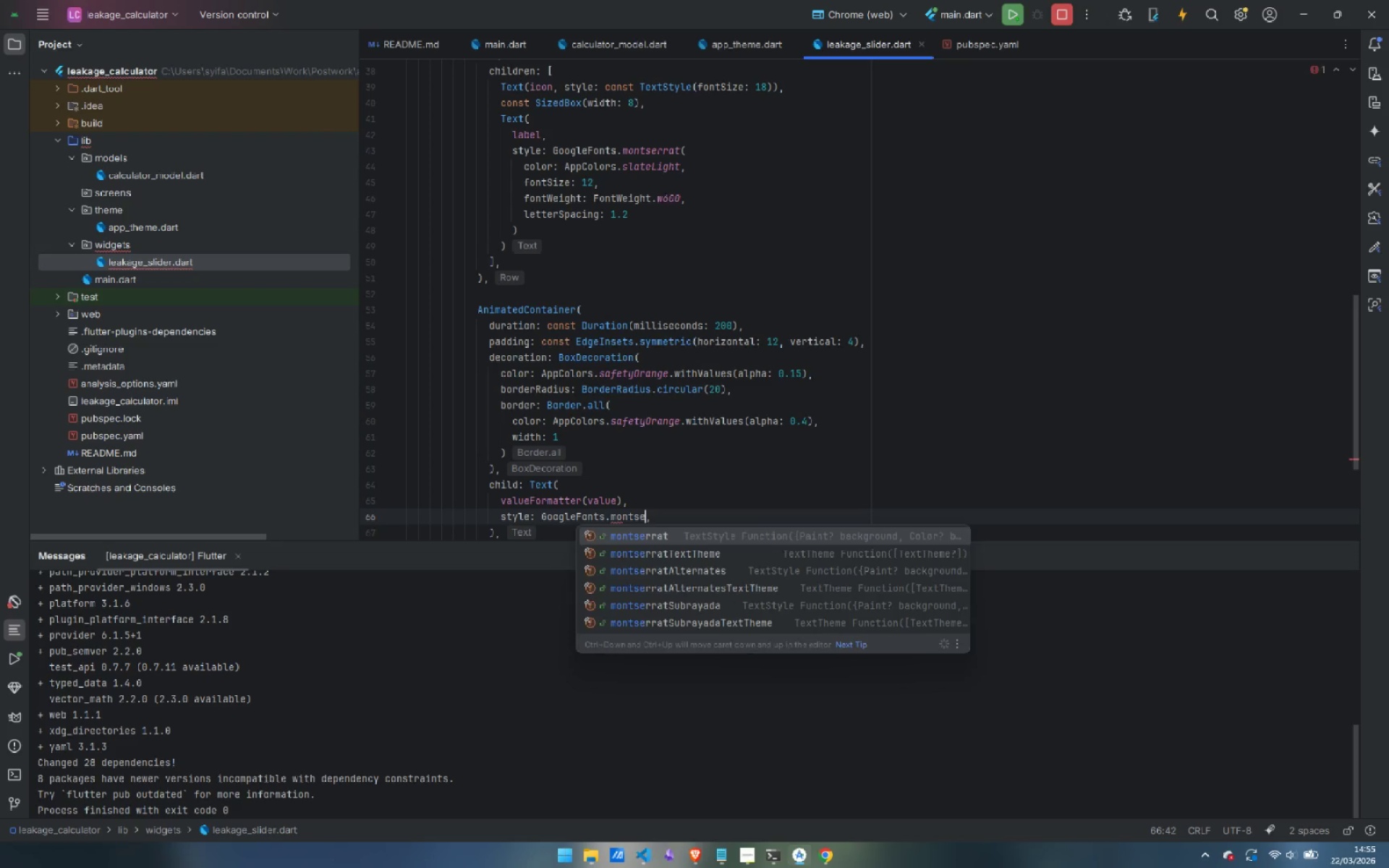 
key(Enter)
 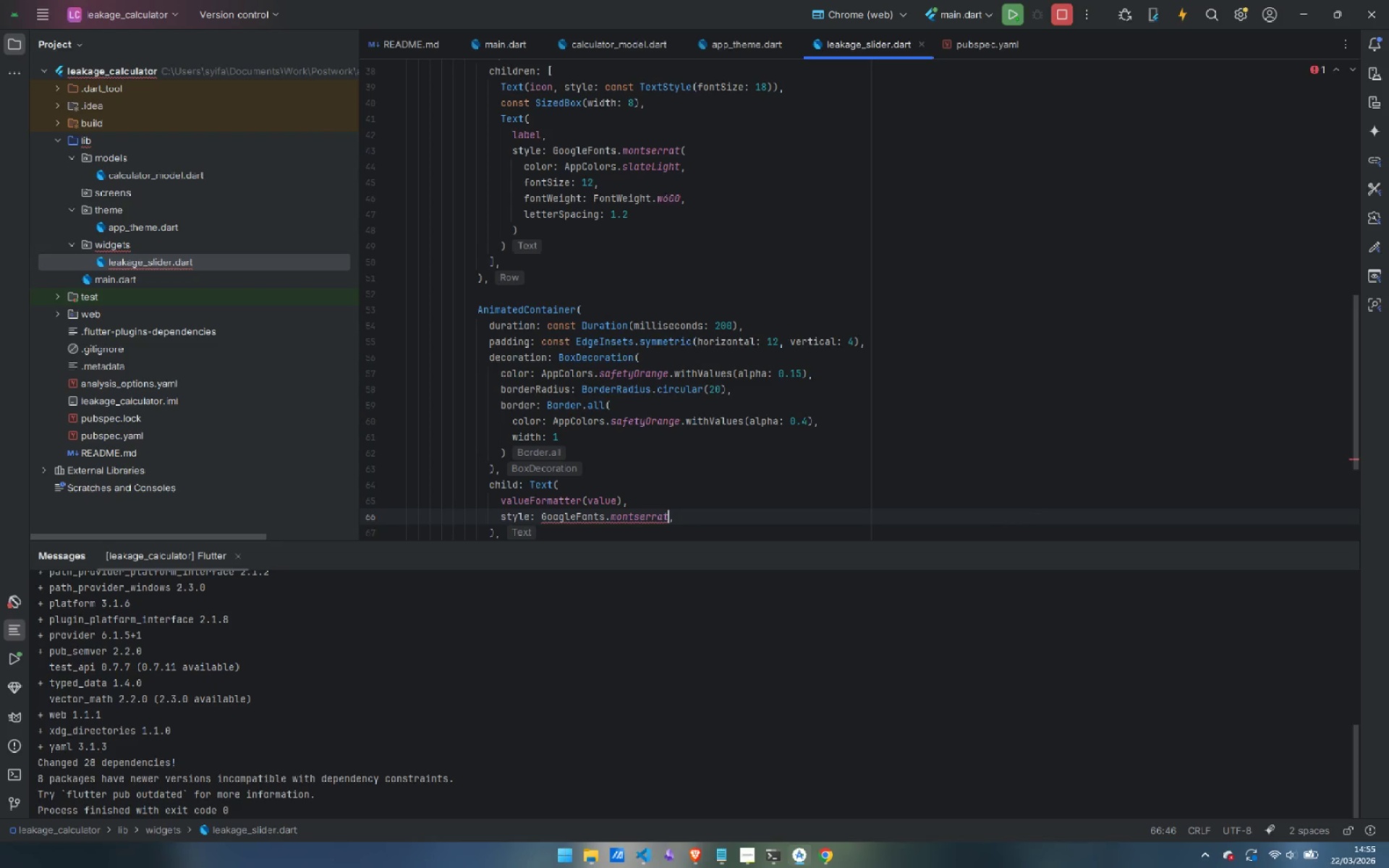 
key(Shift+9)
 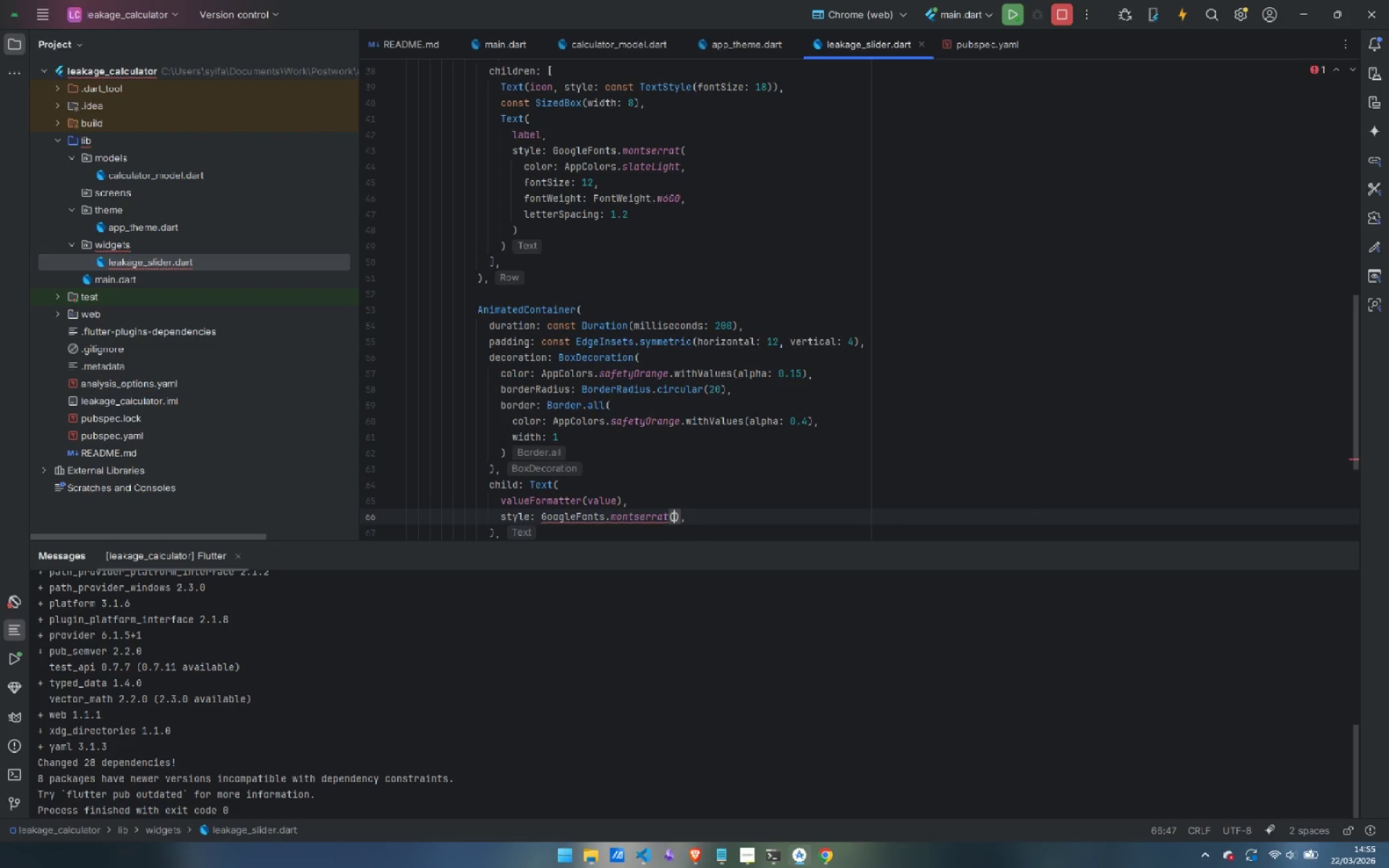 
key(Enter)
 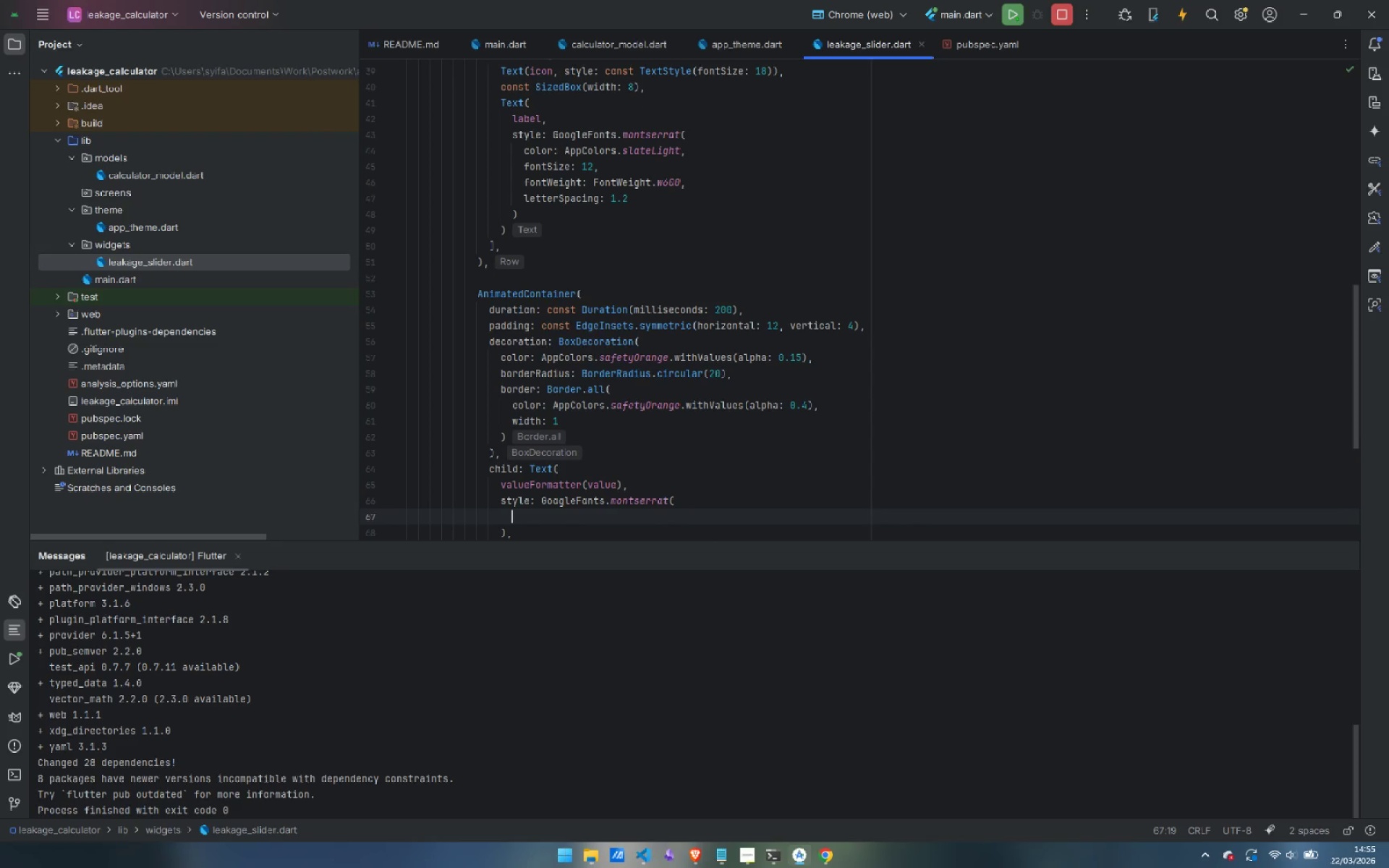 
type(color)
 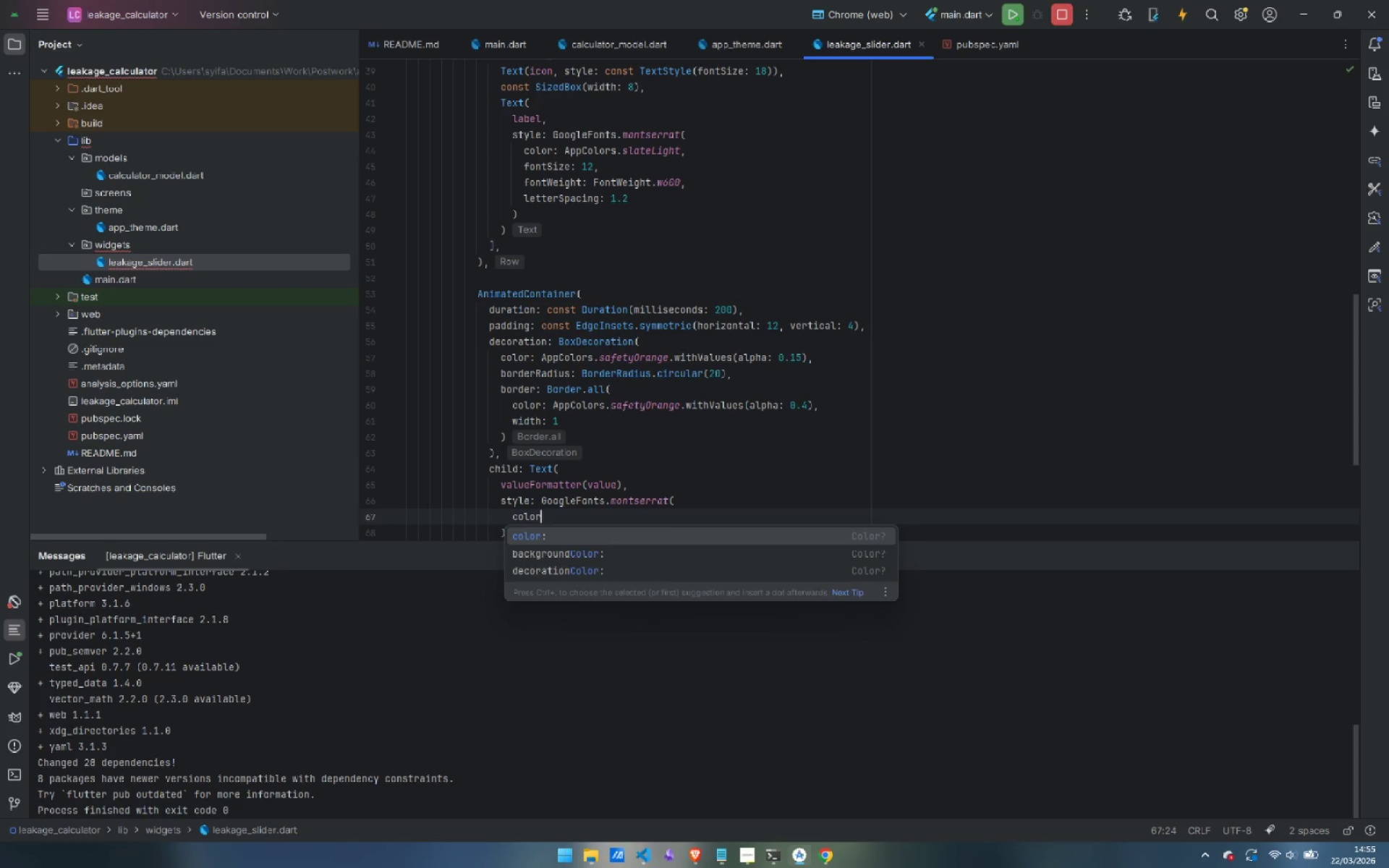 
key(Enter)
 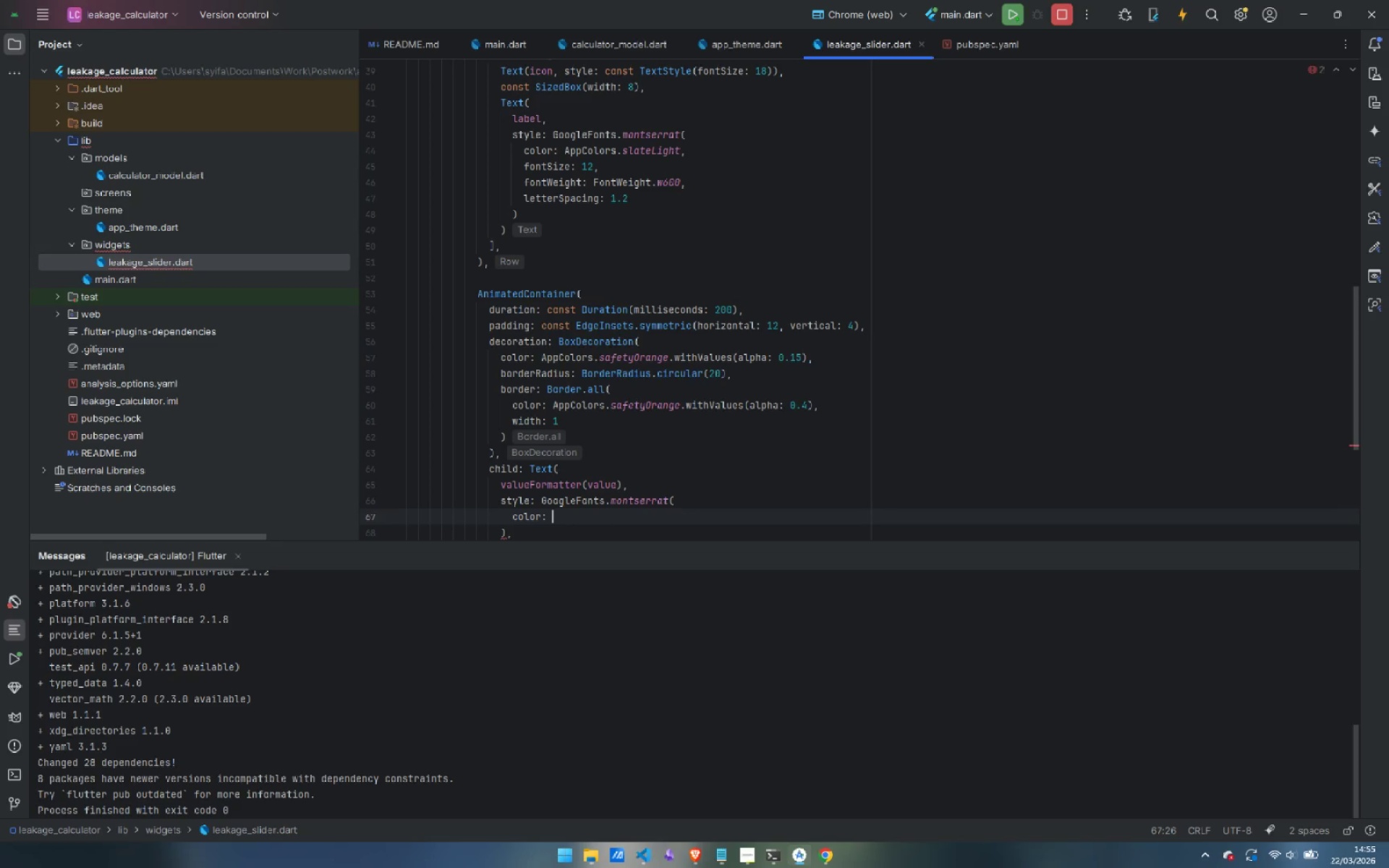 
type(AppC)
 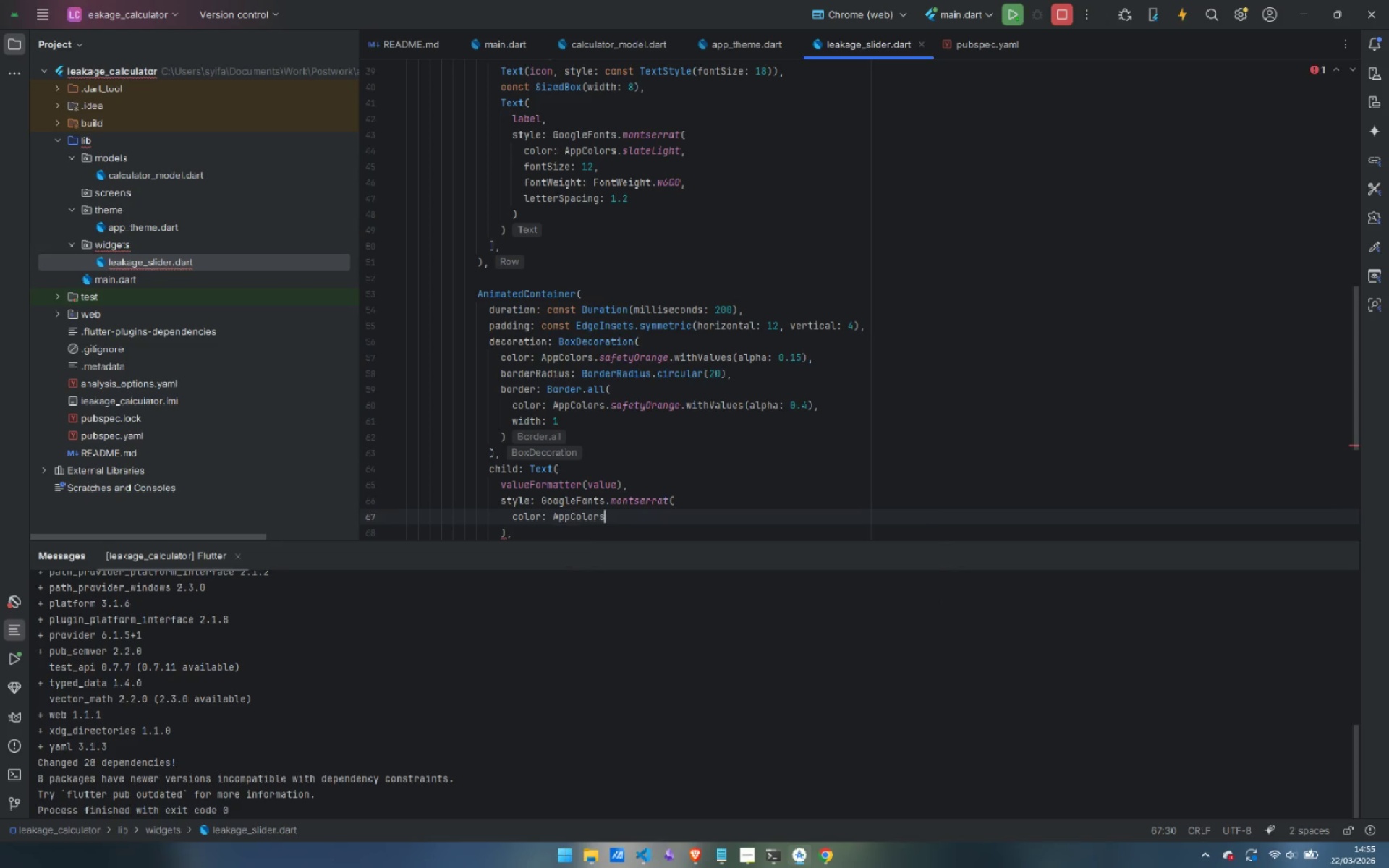 
key(Enter)
 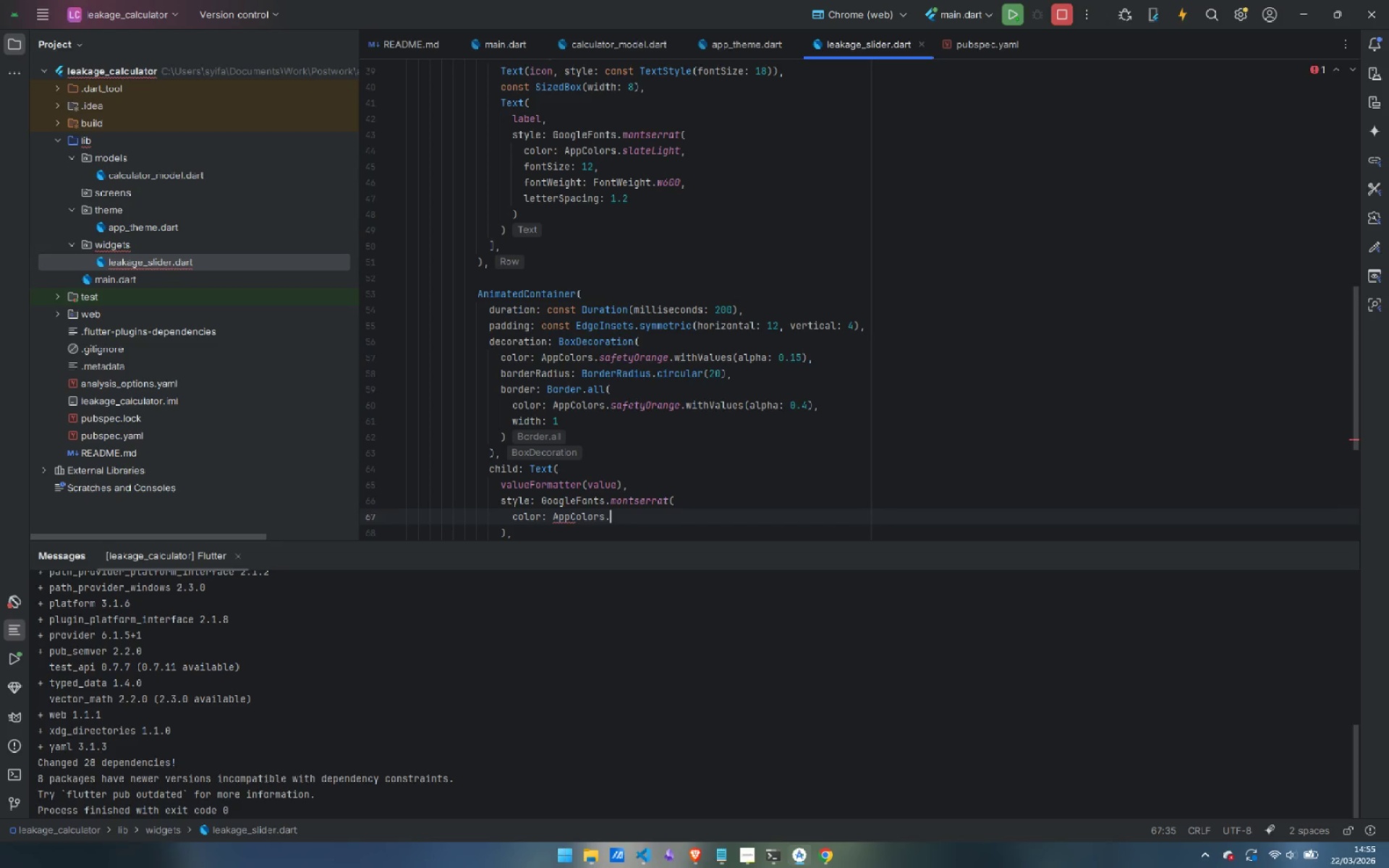 
type(.safe)
 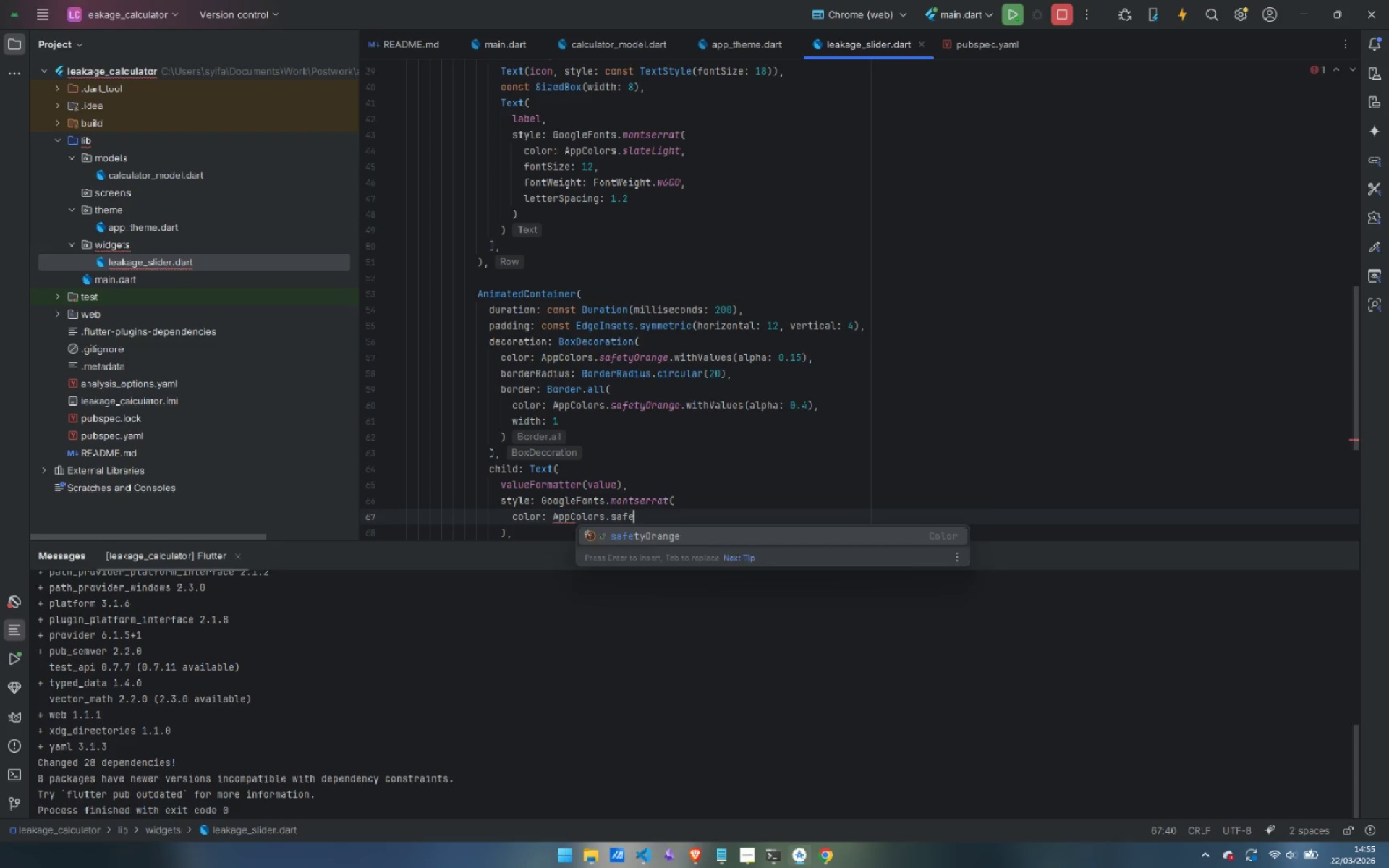 
key(Enter)
 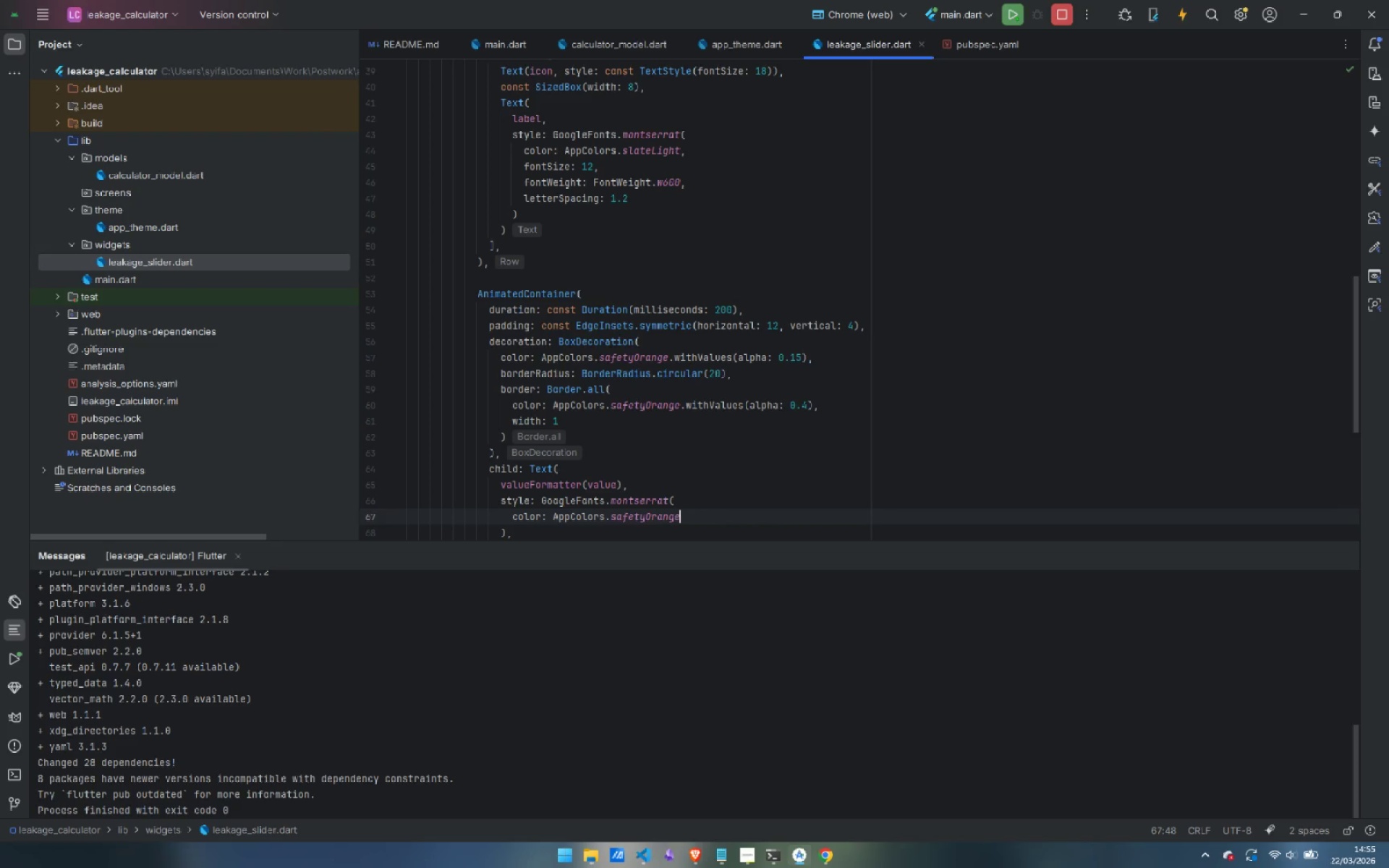 
key(Comma)
 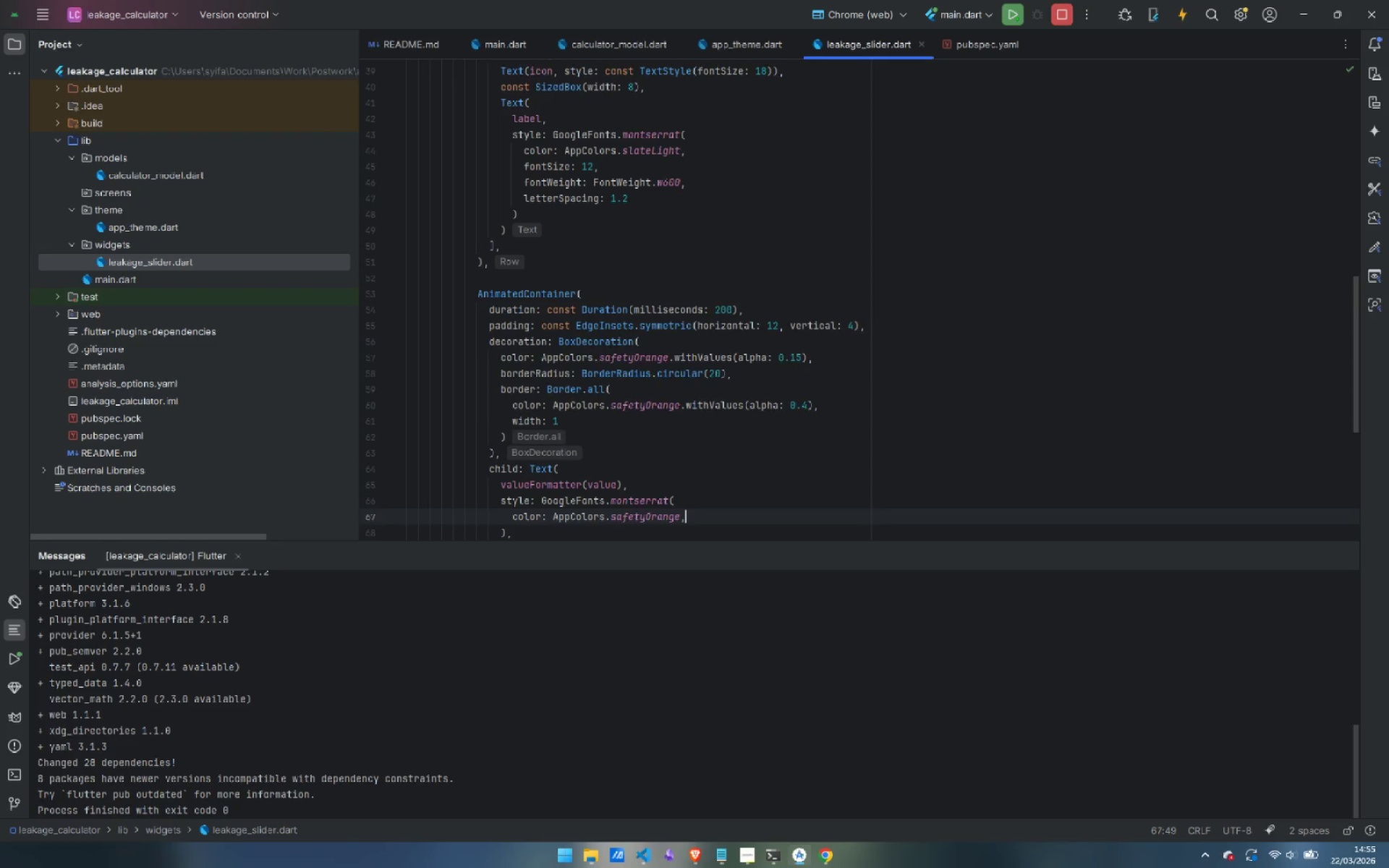 
key(Enter)
 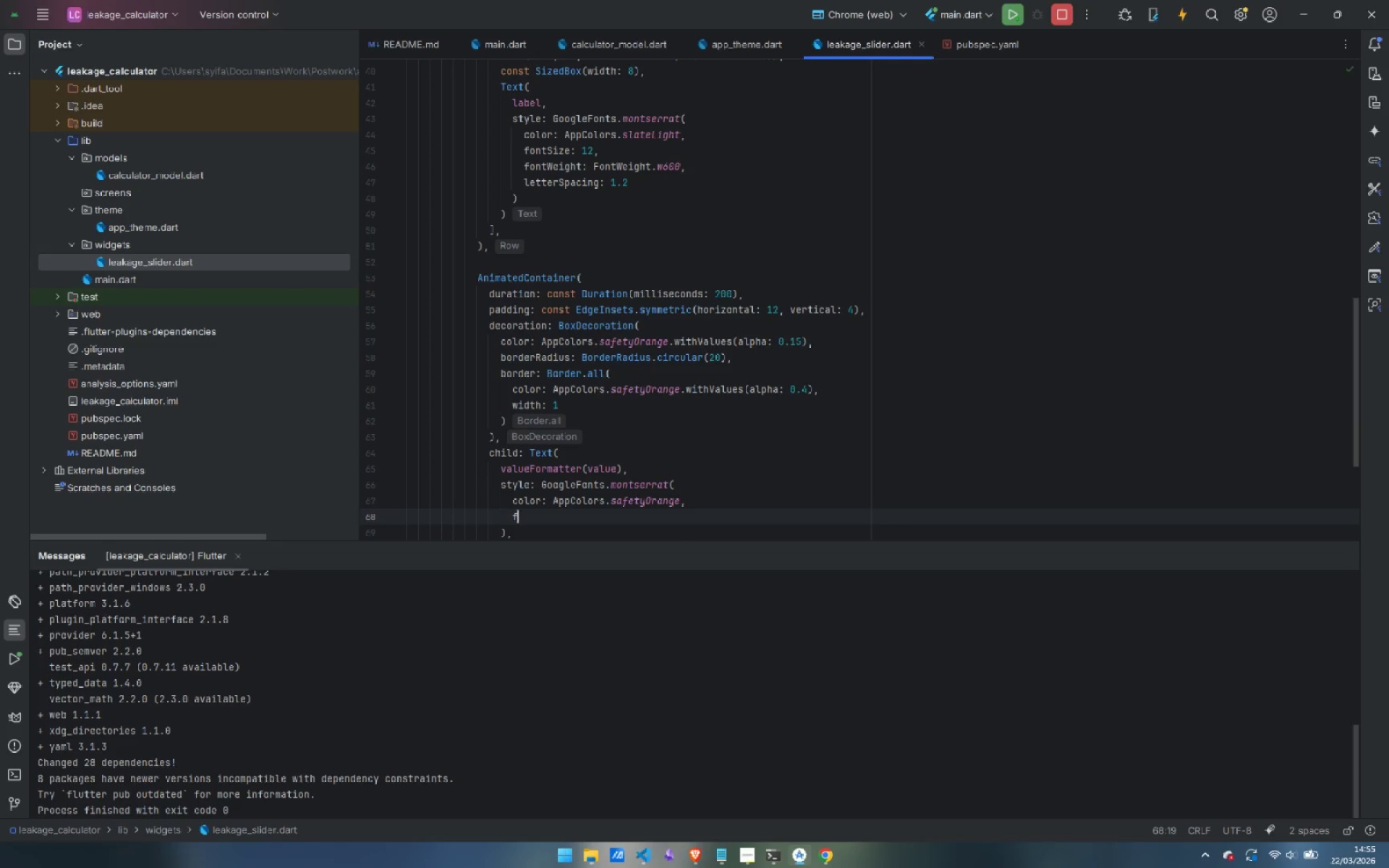 
type(fot)
key(Backspace)
type(ntSi)
 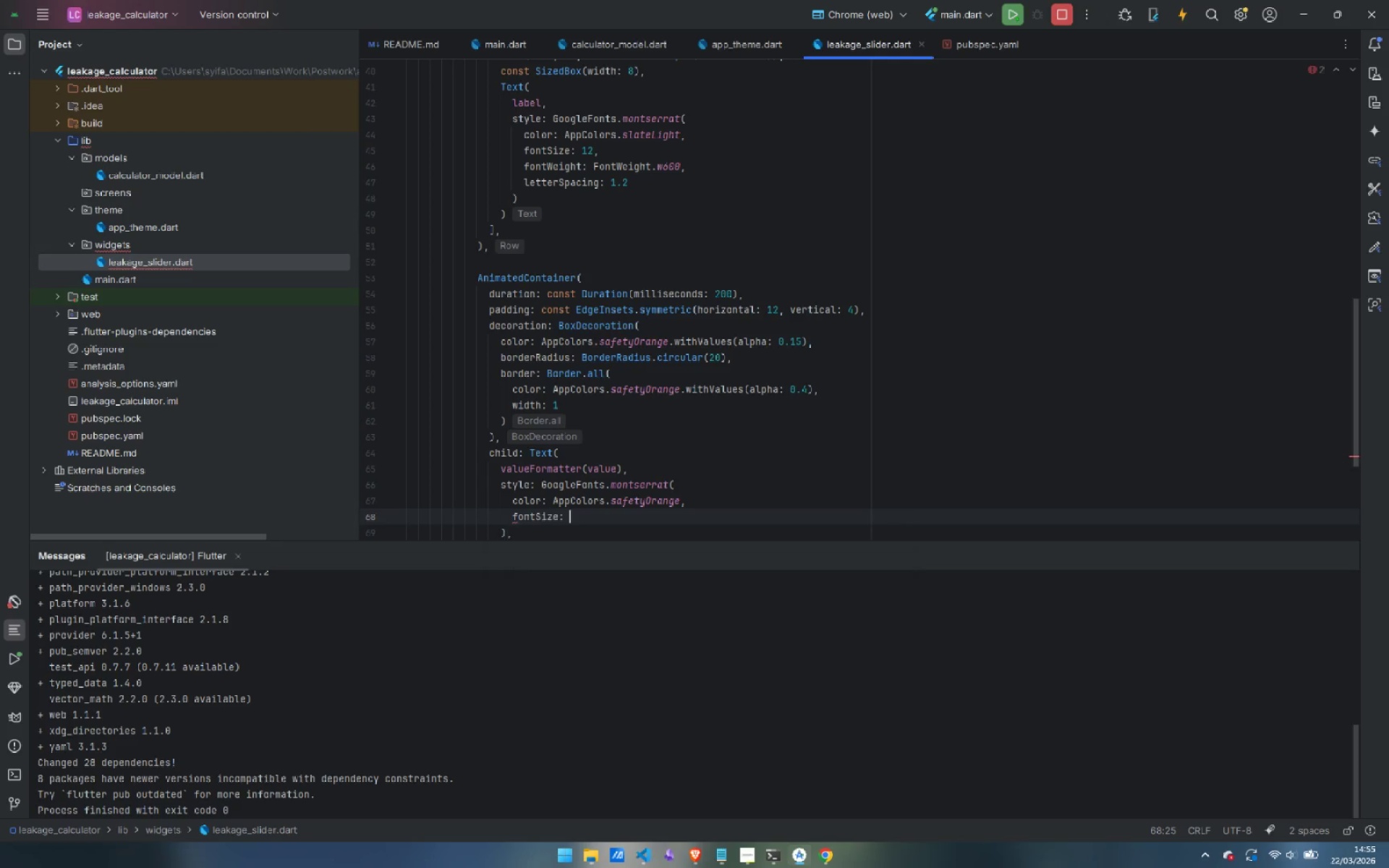 
key(Enter)
 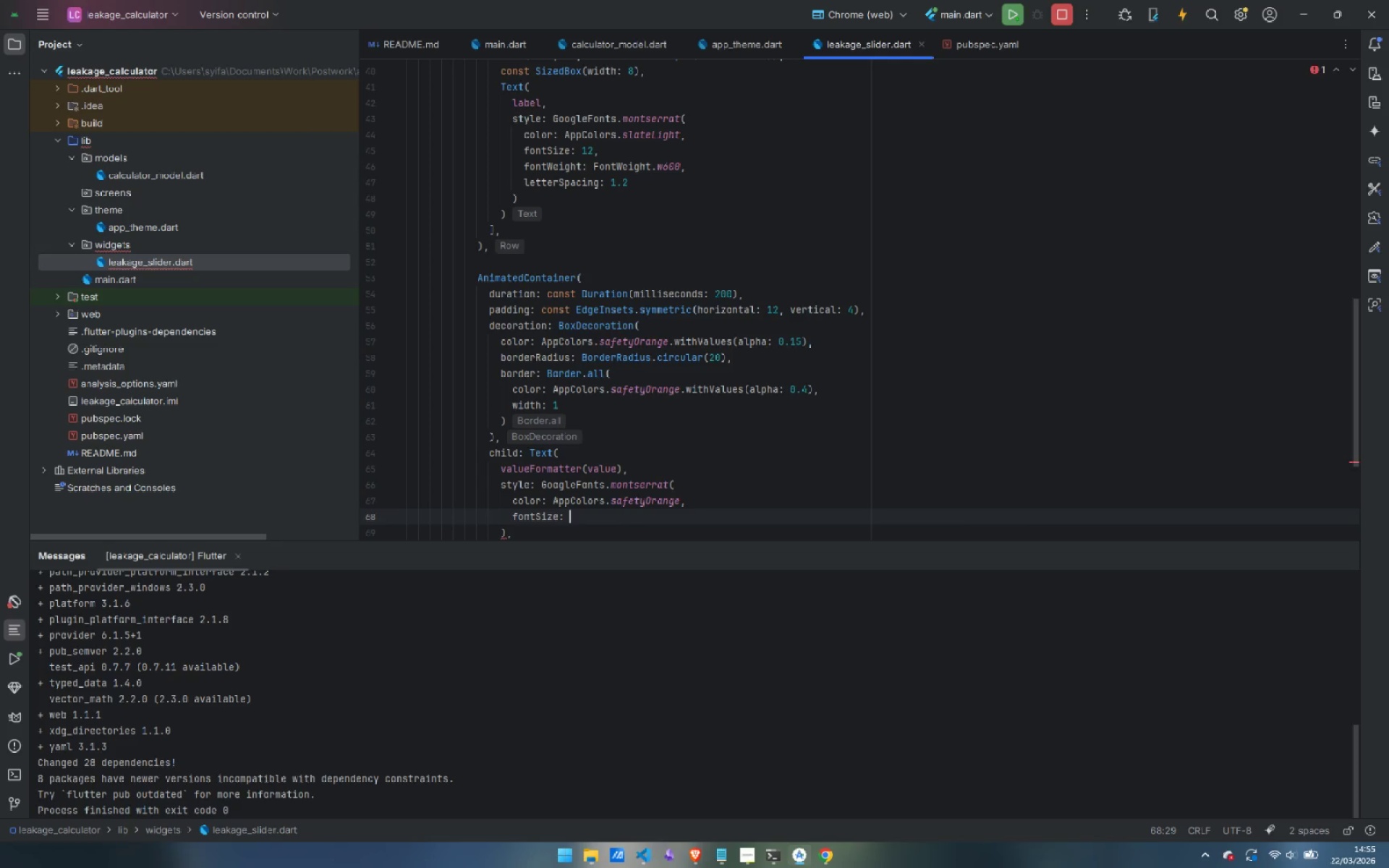 
type(14,)
 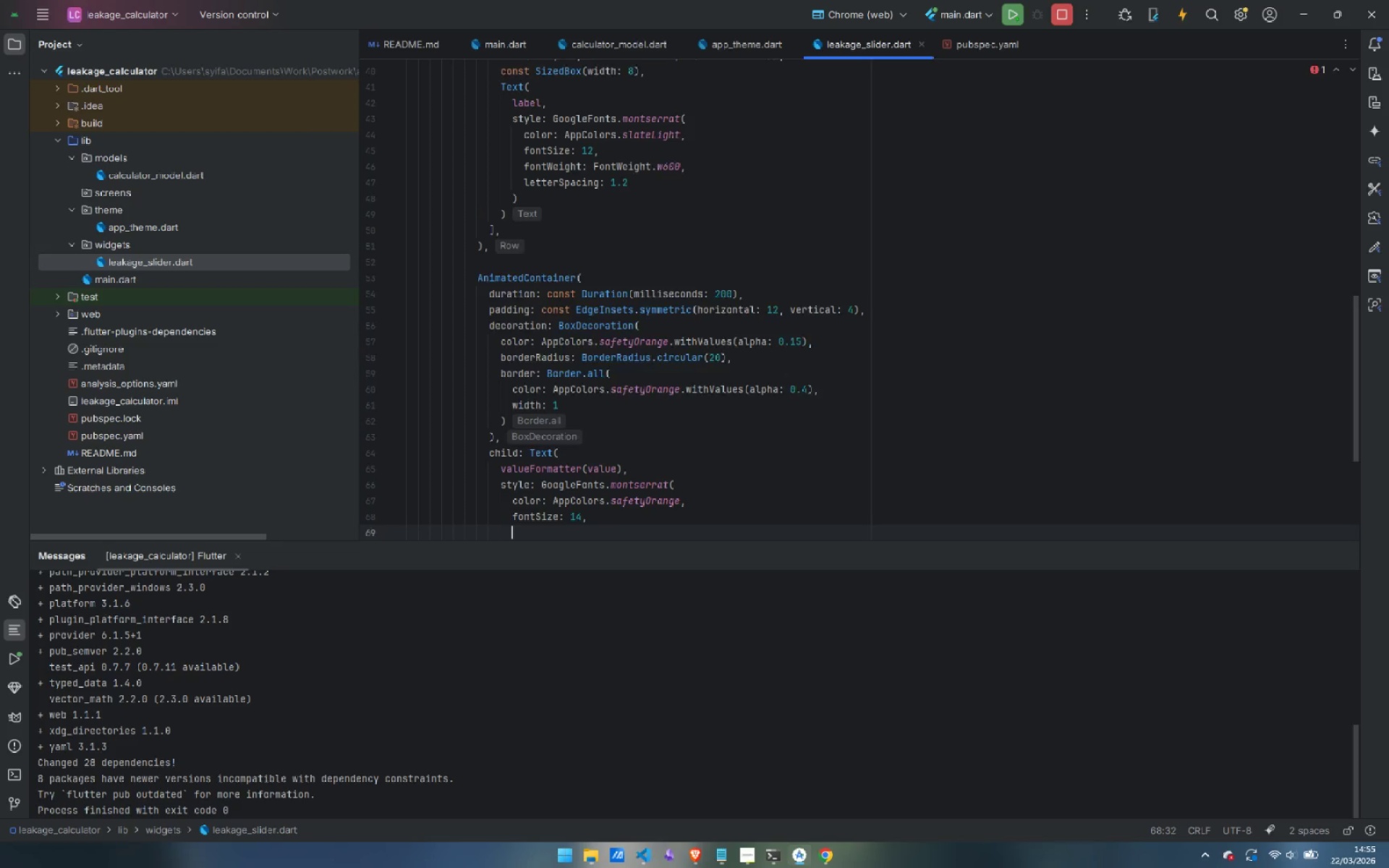 
key(Enter)
 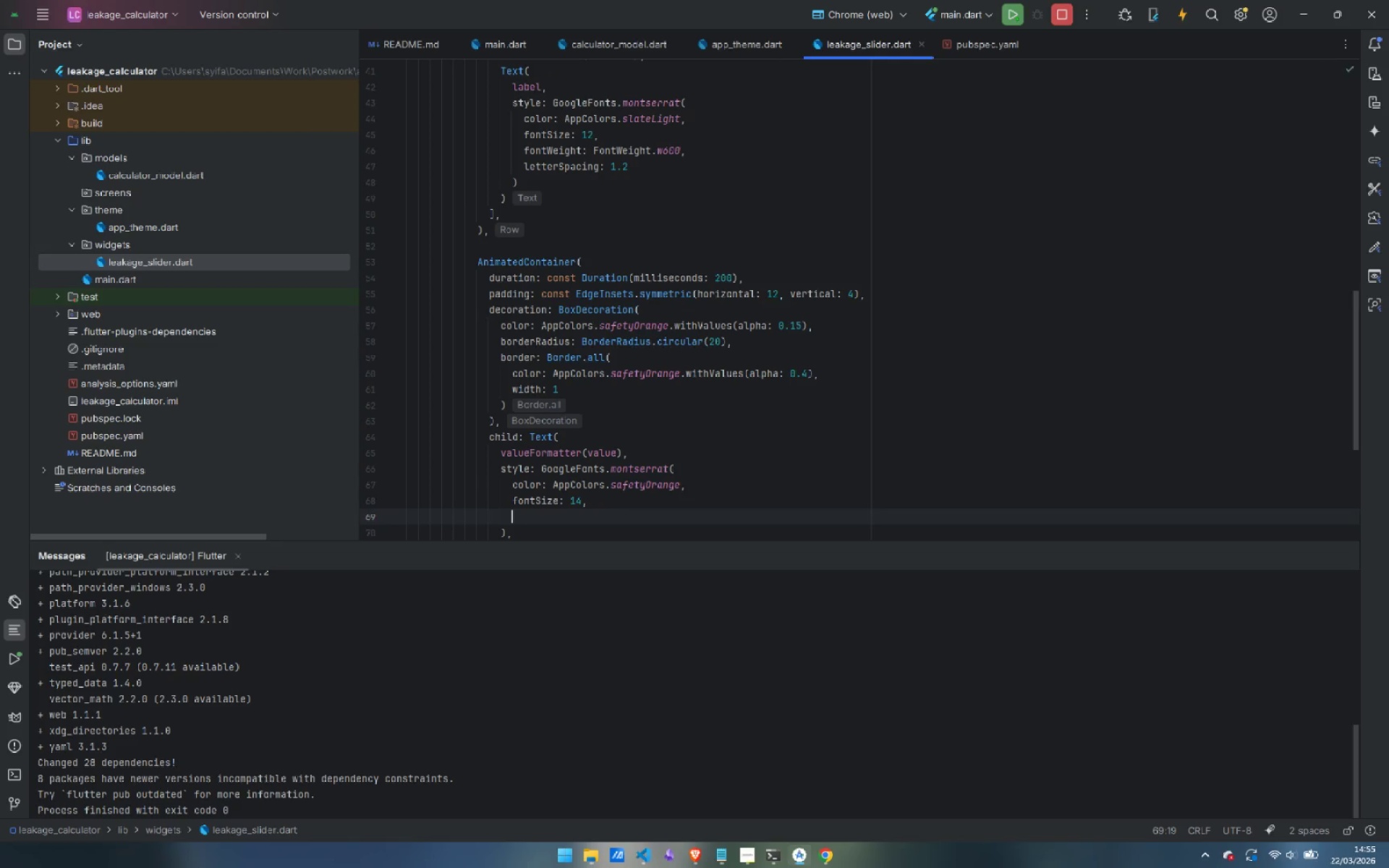 
type(fontWe)
 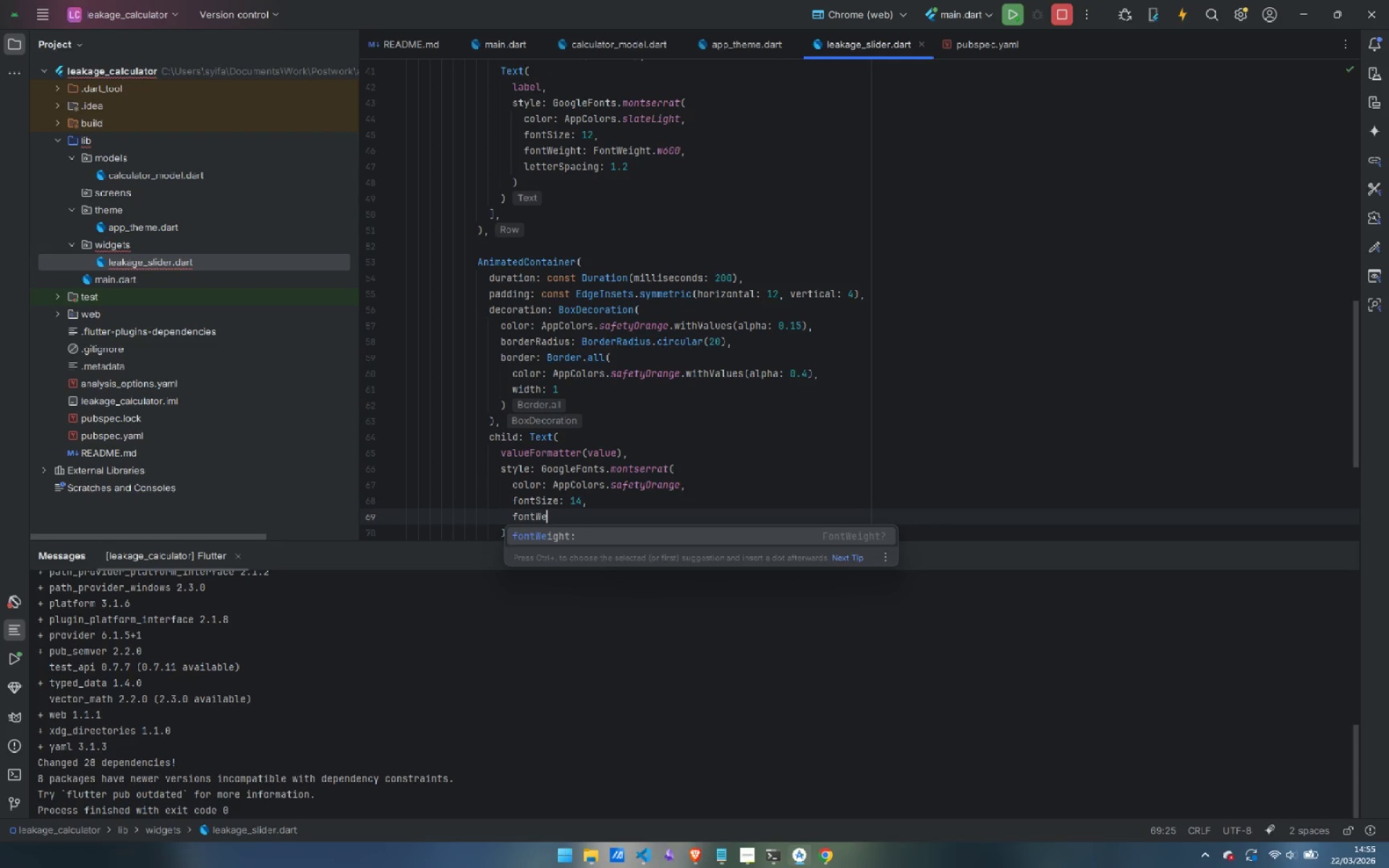 
key(Enter)
 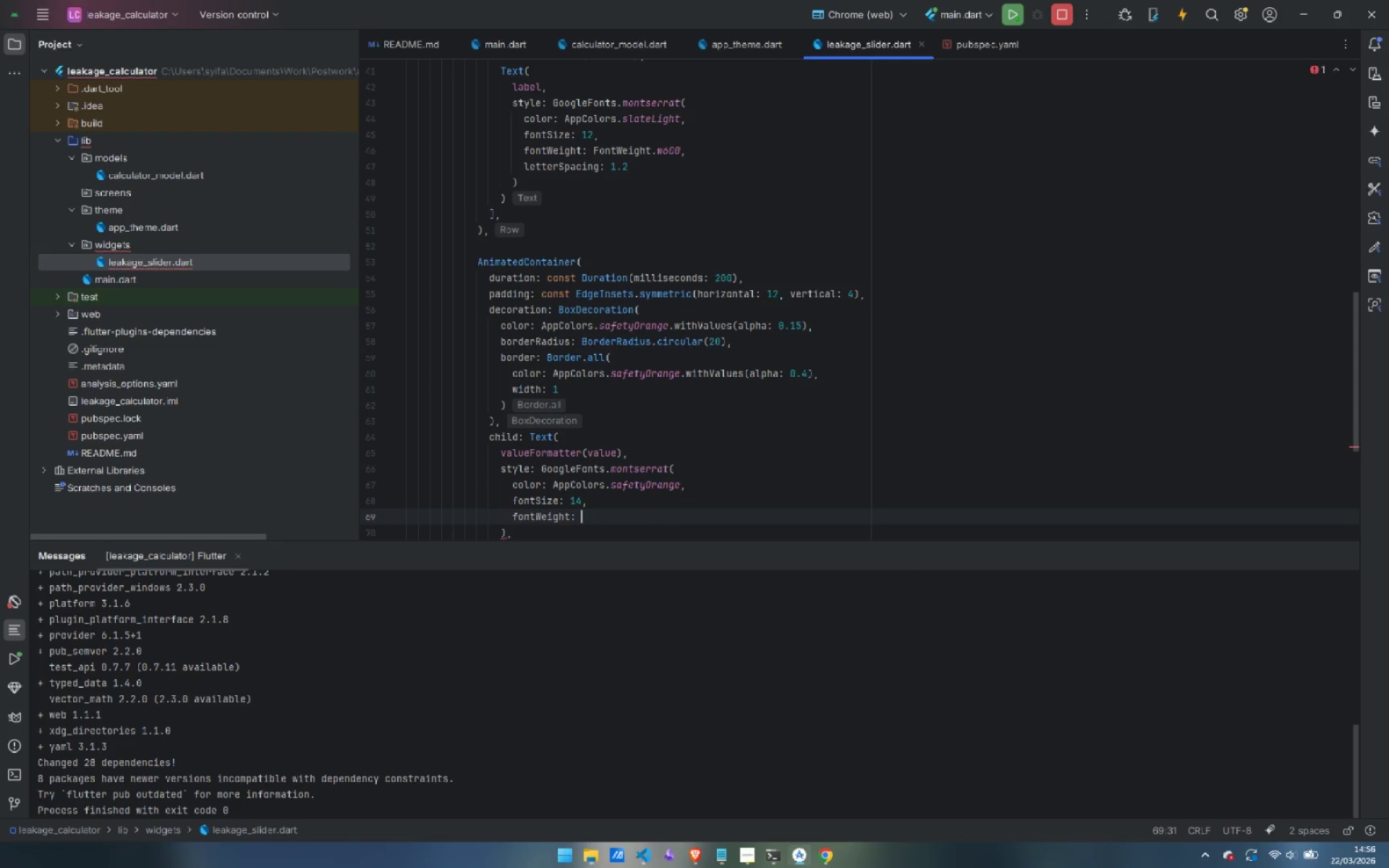 
type(FontWe)
 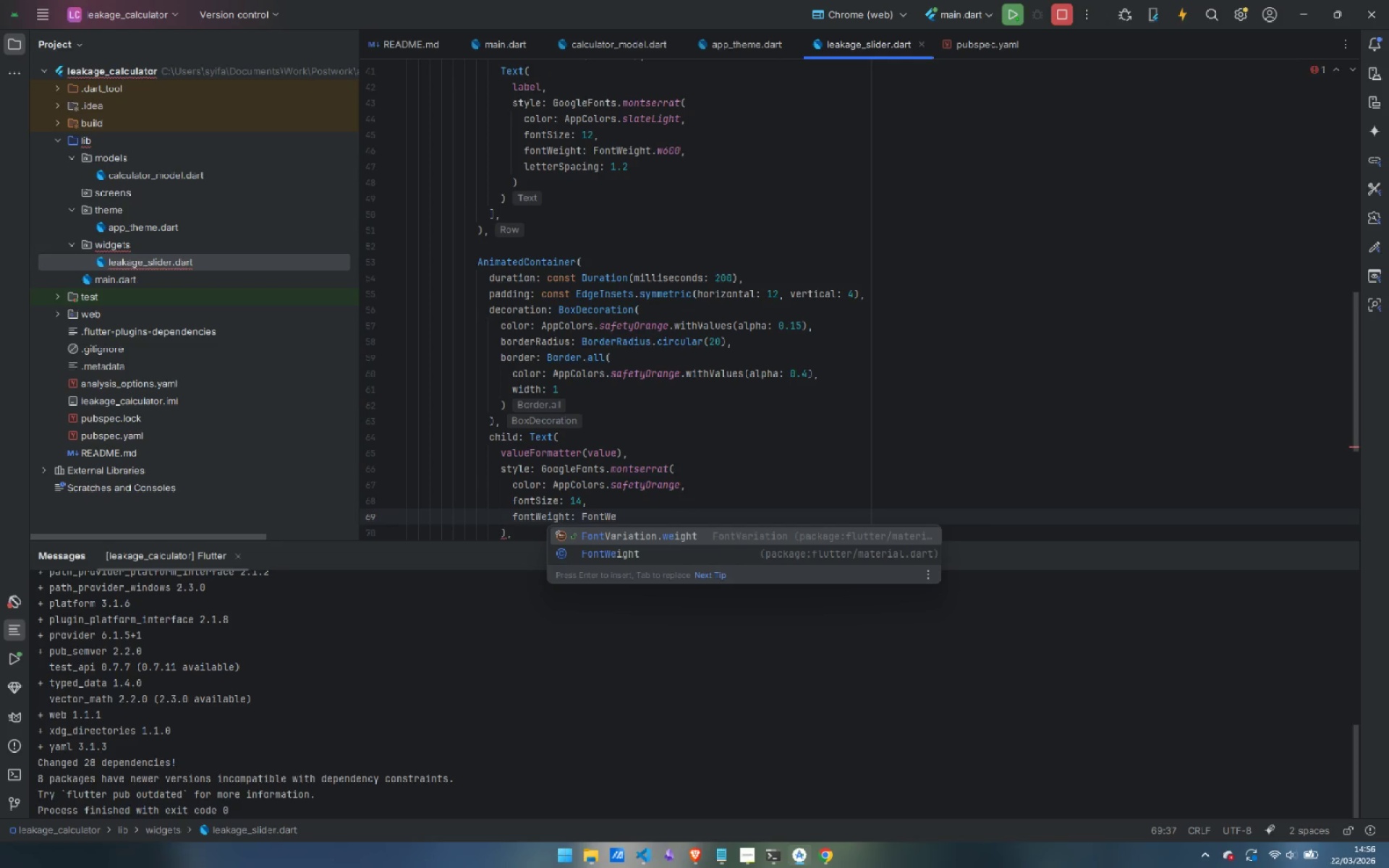 
key(ArrowDown)
 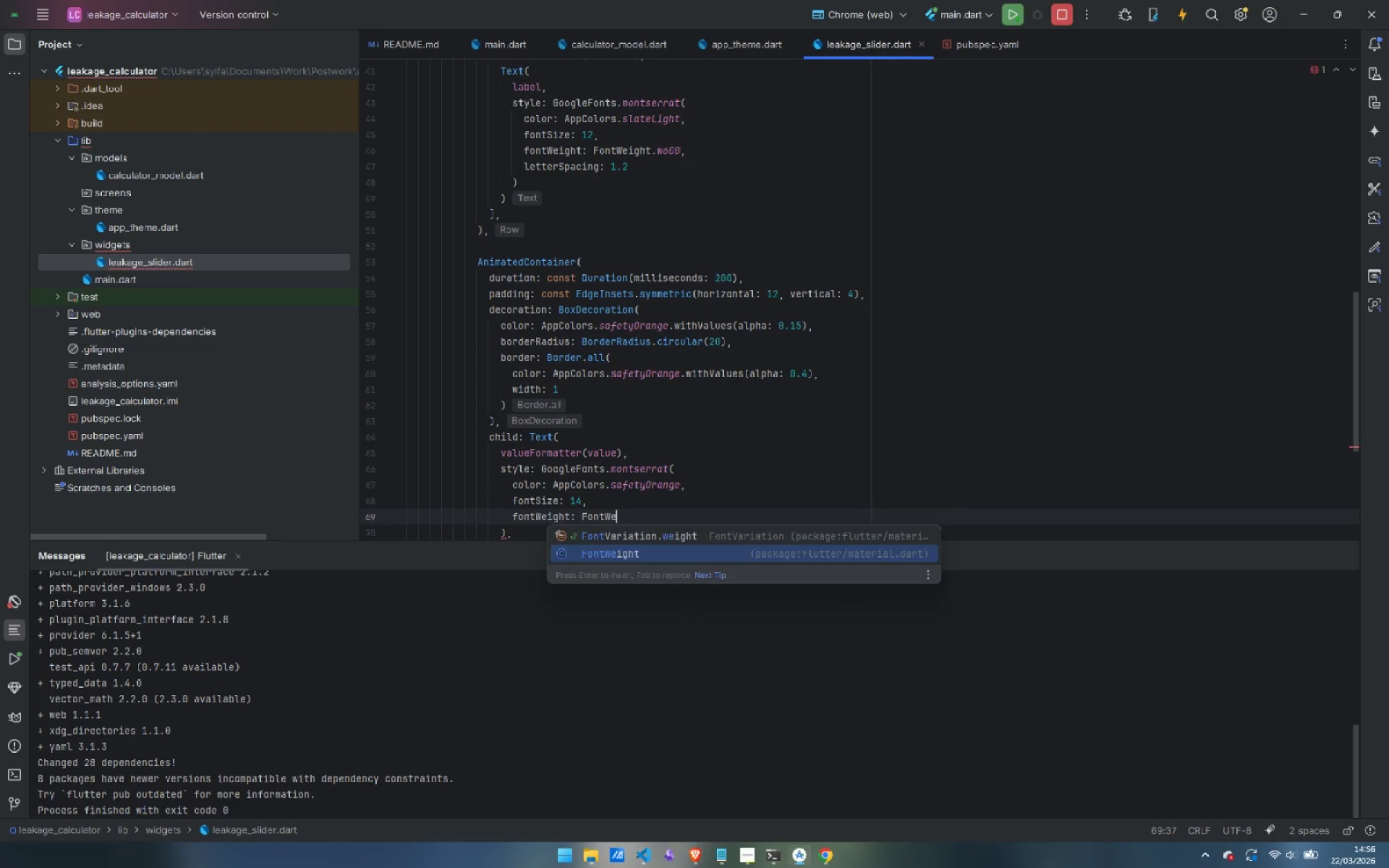 
key(Enter)
 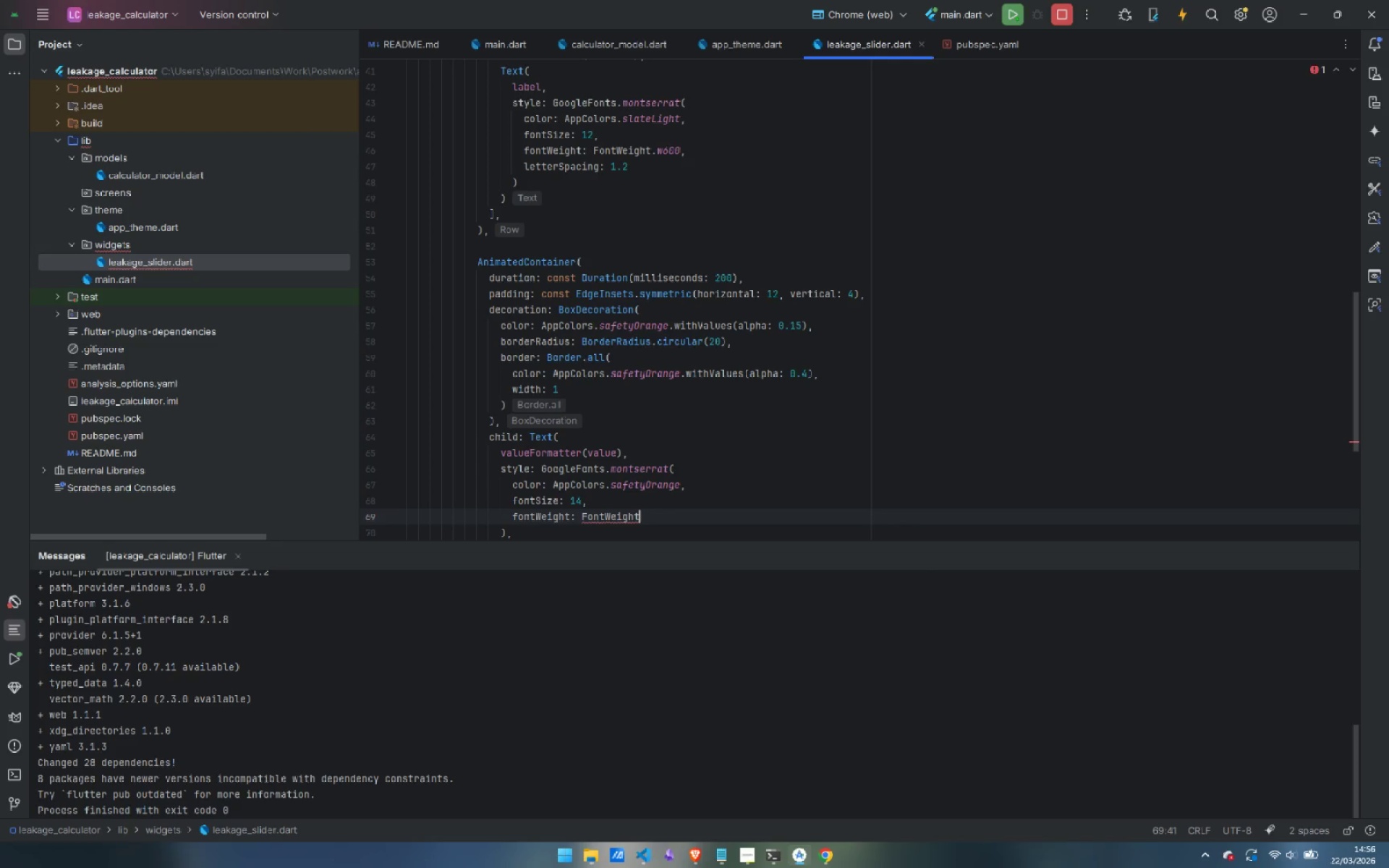 
type(.w7)
 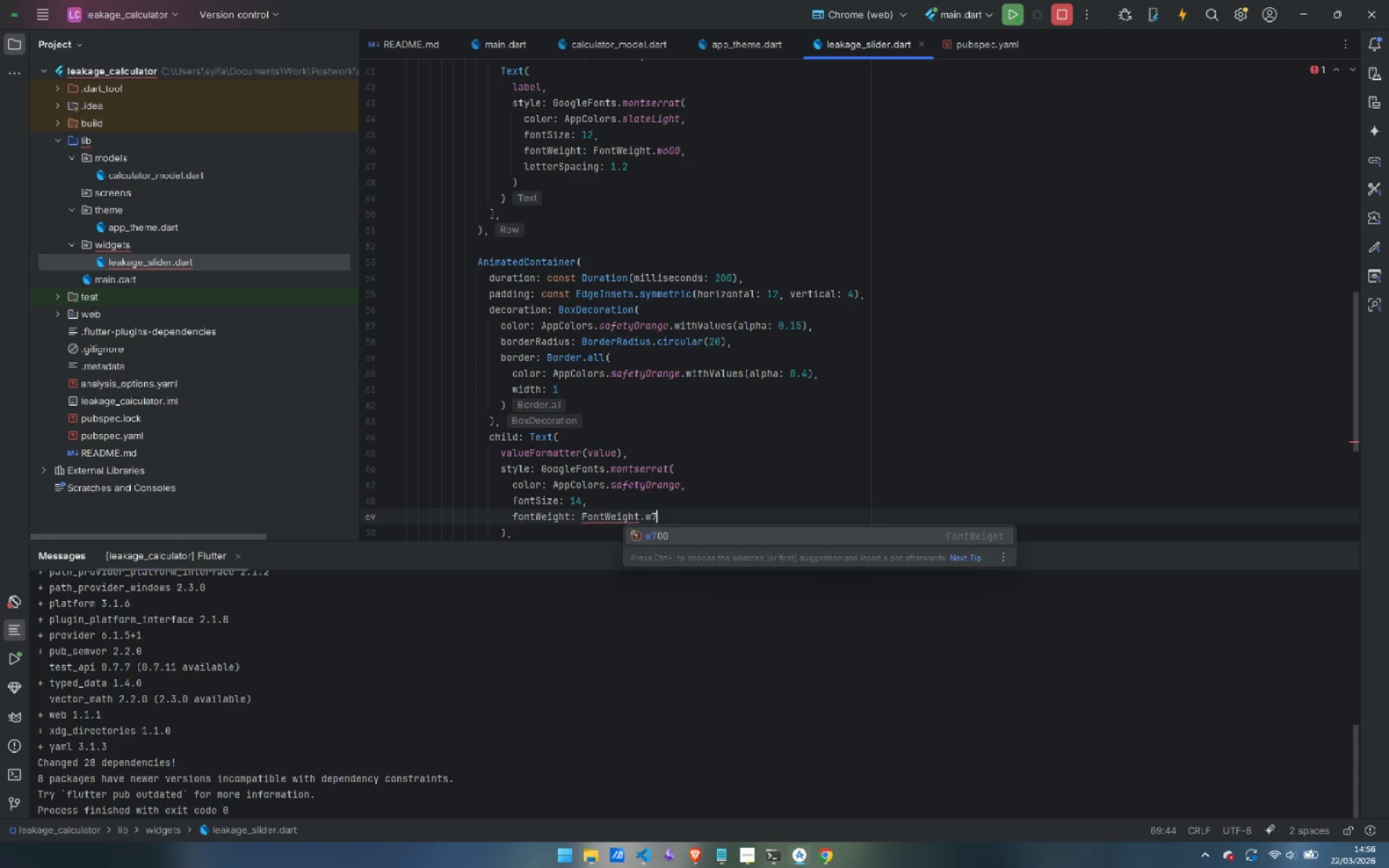 
key(Enter)
 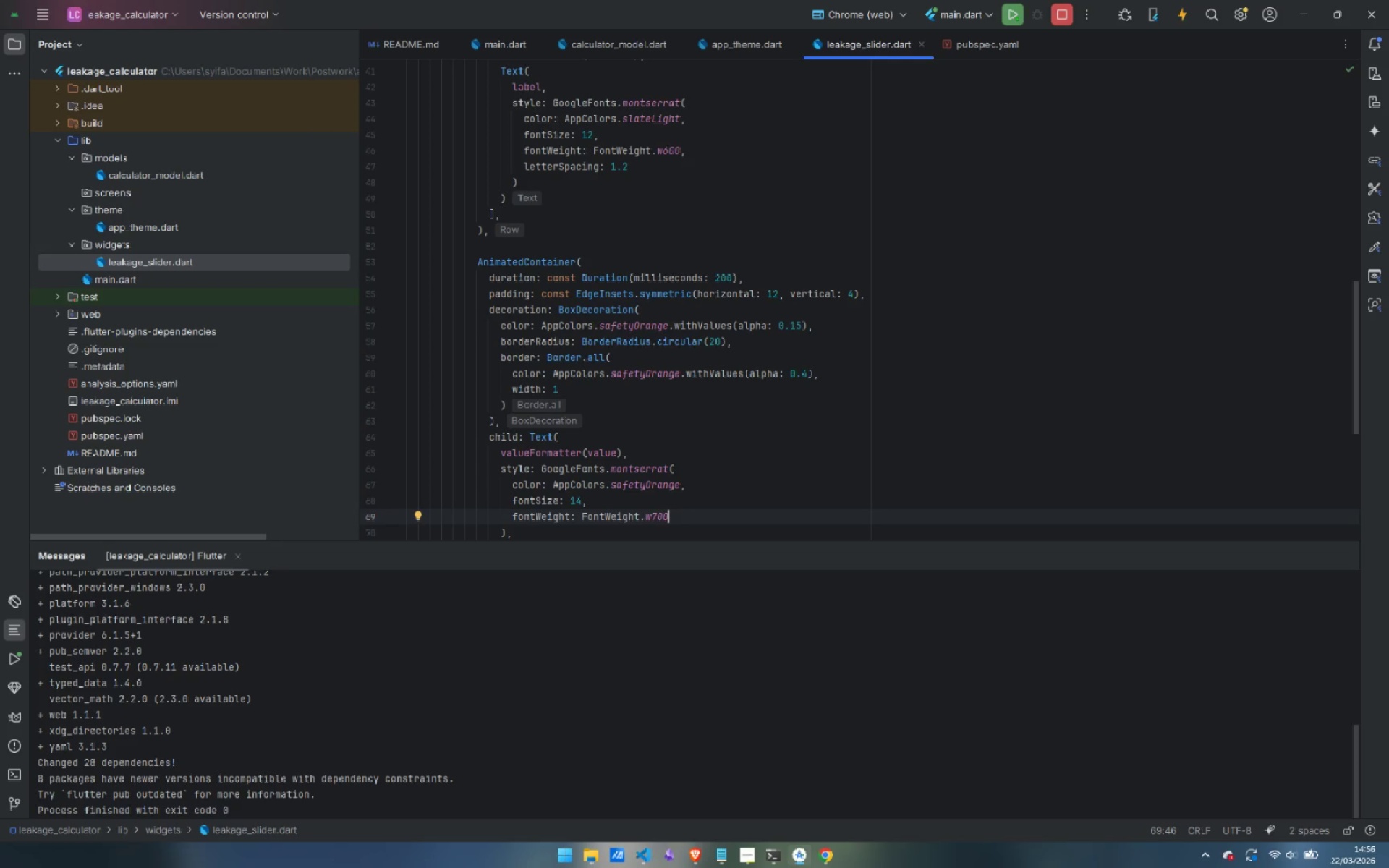 
key(ArrowDown)
 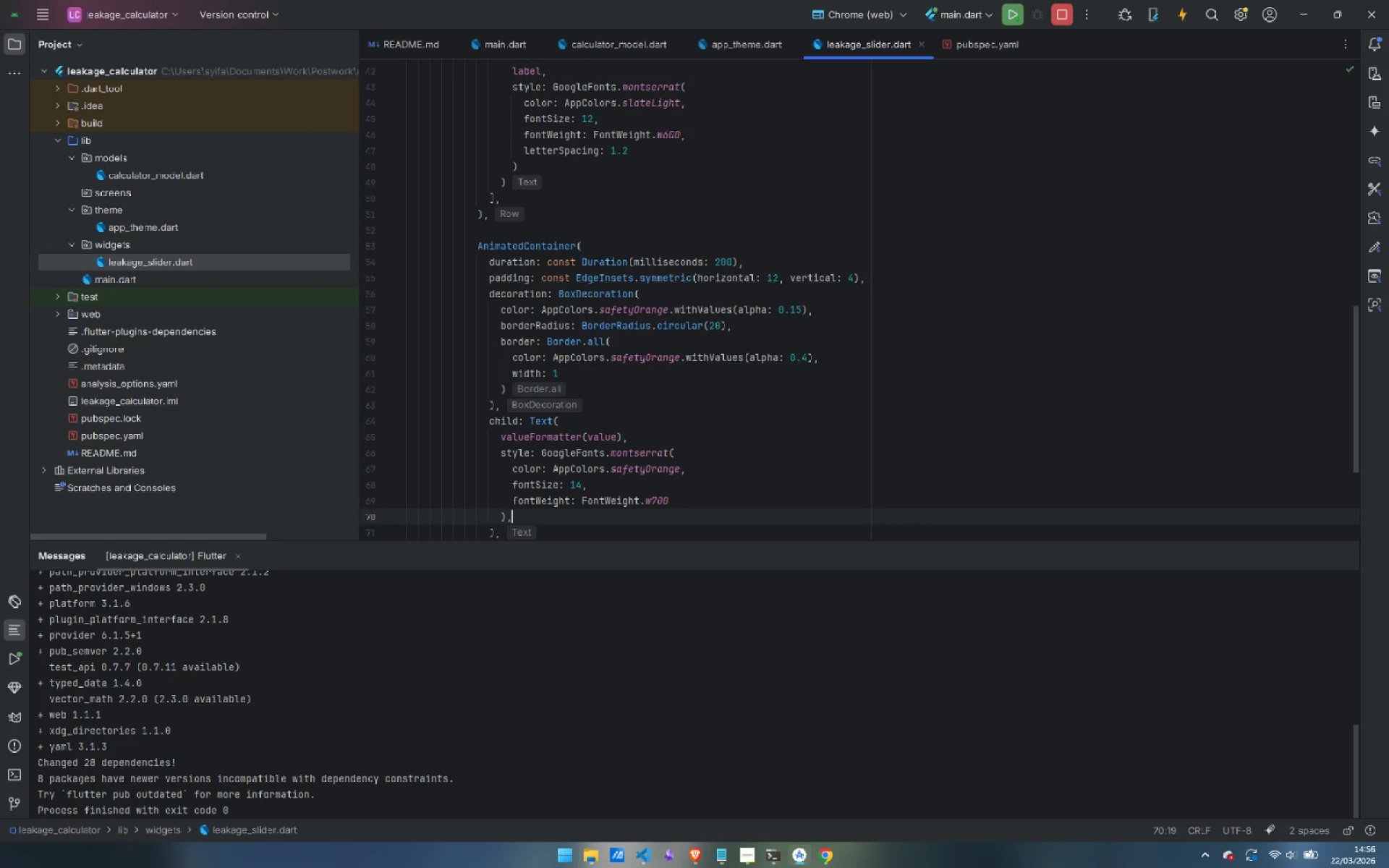 
key(ArrowDown)
 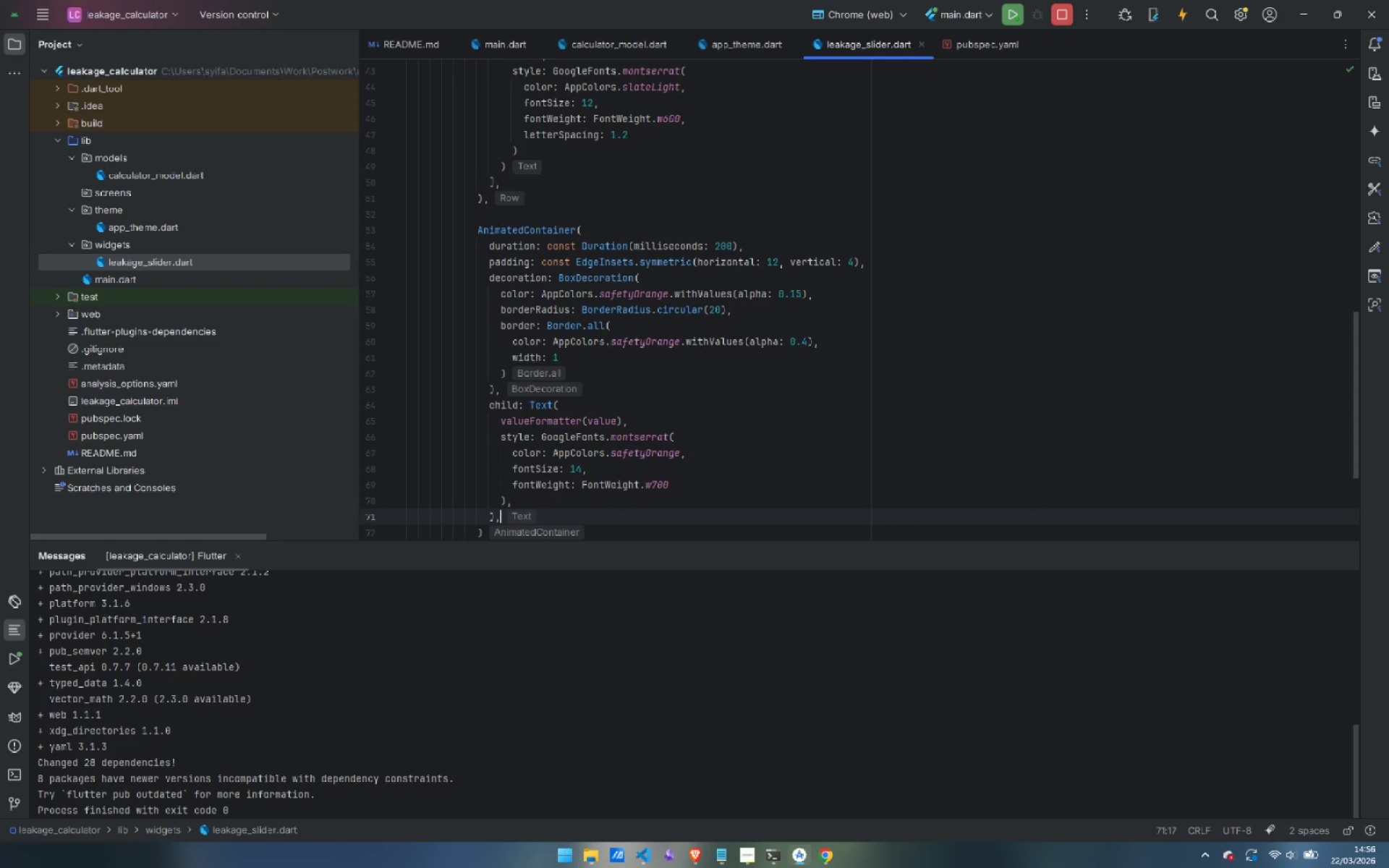 
key(ArrowDown)
 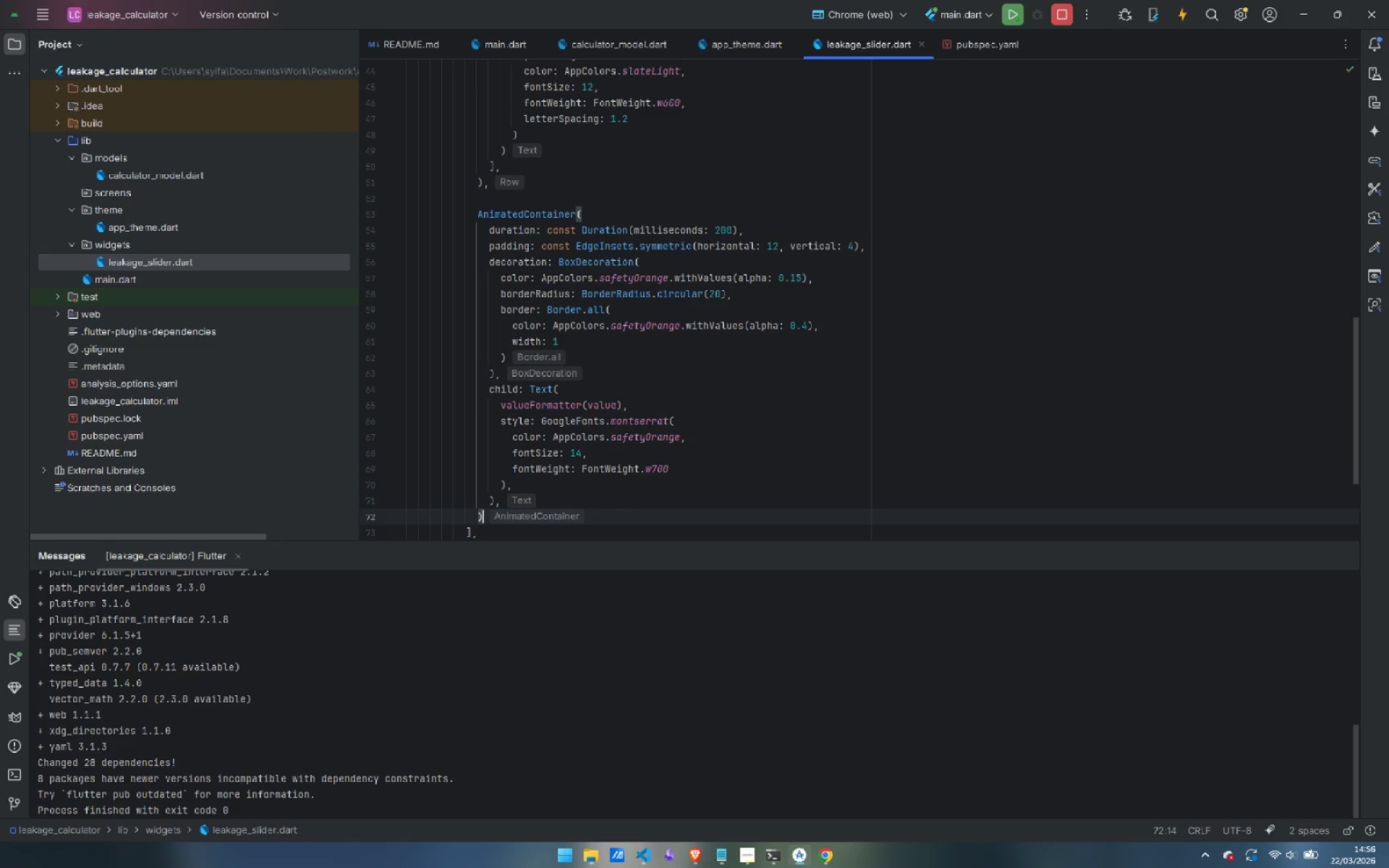 
key(ArrowDown)
 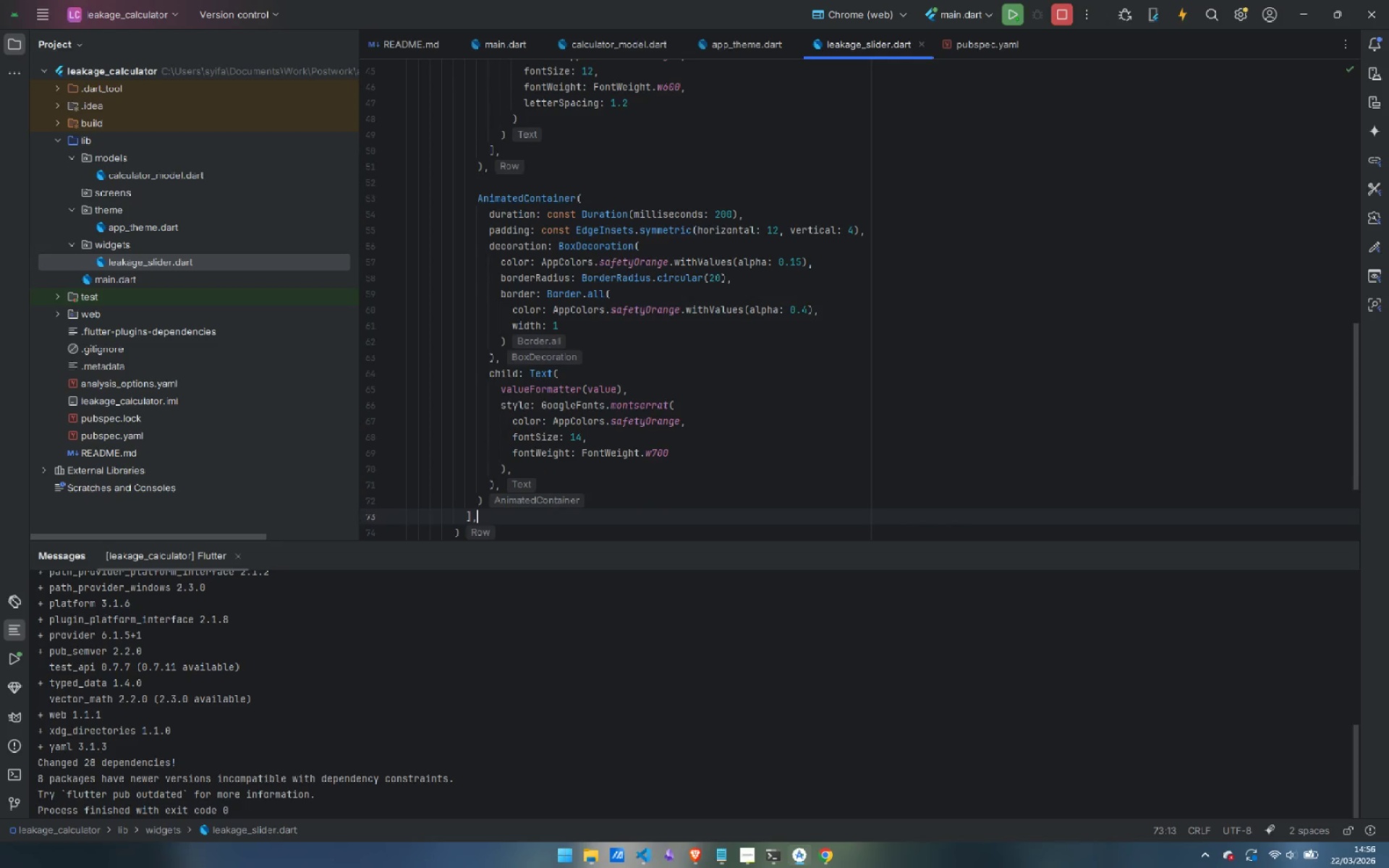 
key(ArrowDown)
 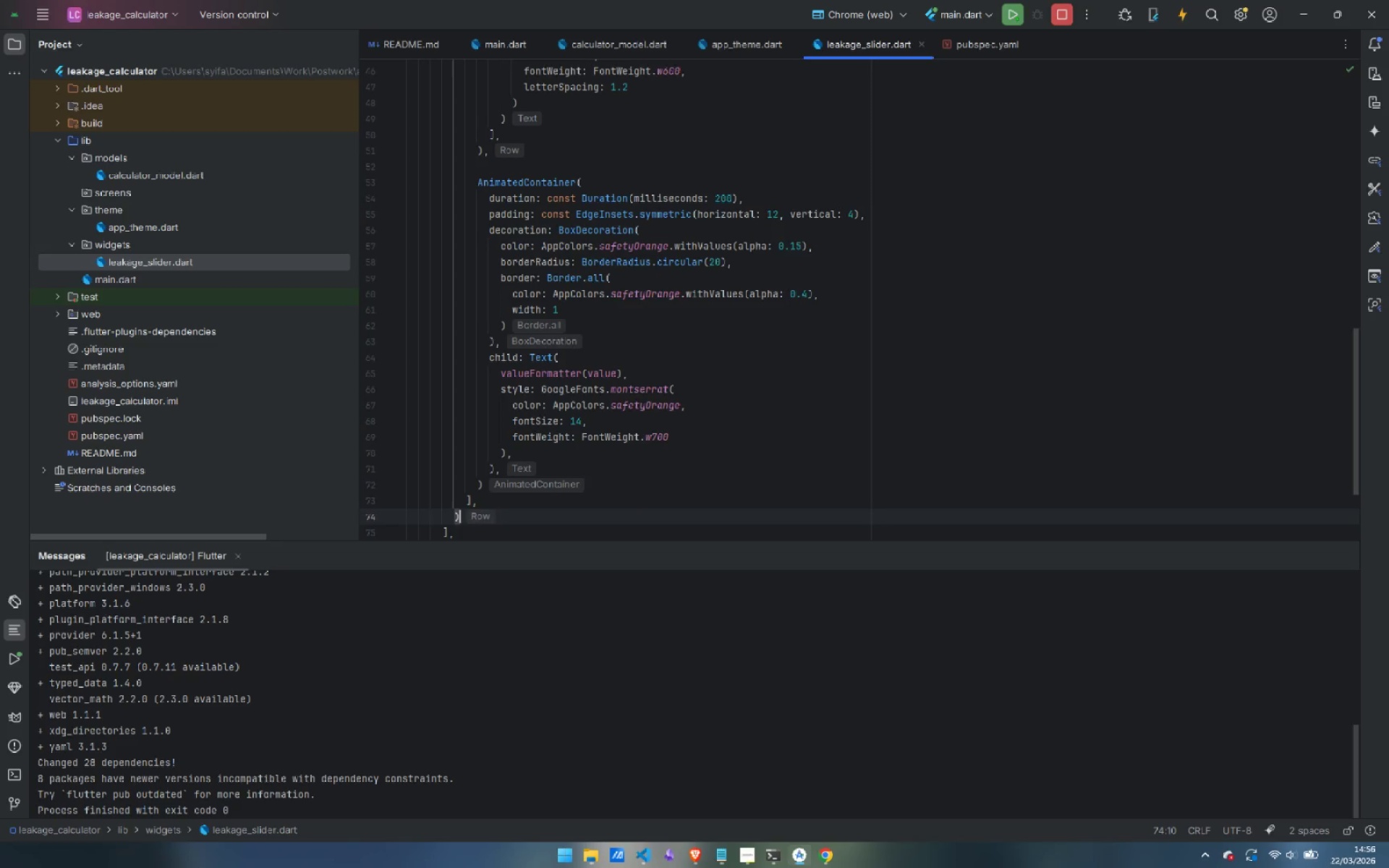 
key(ArrowDown)
 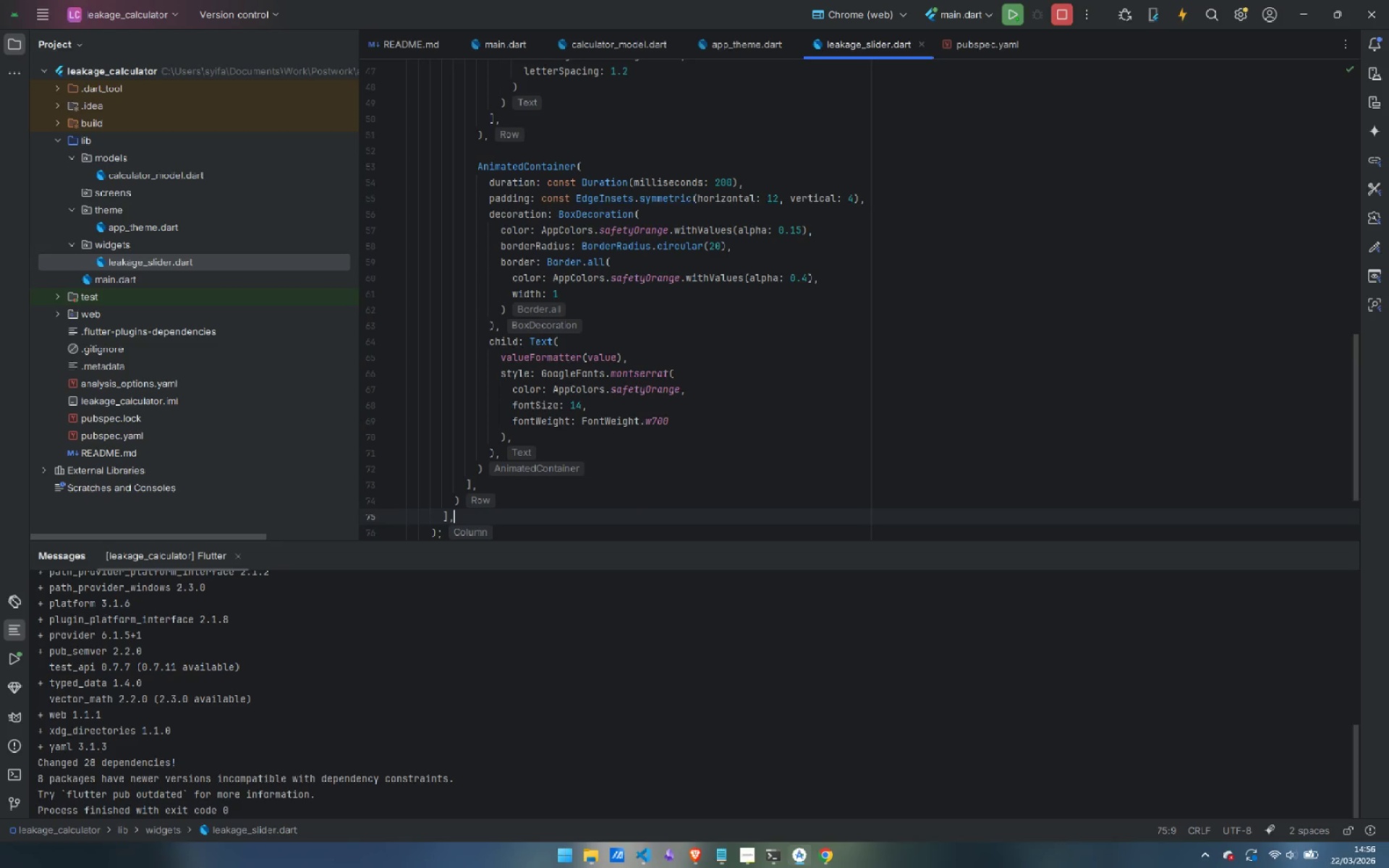 
key(ArrowUp)
 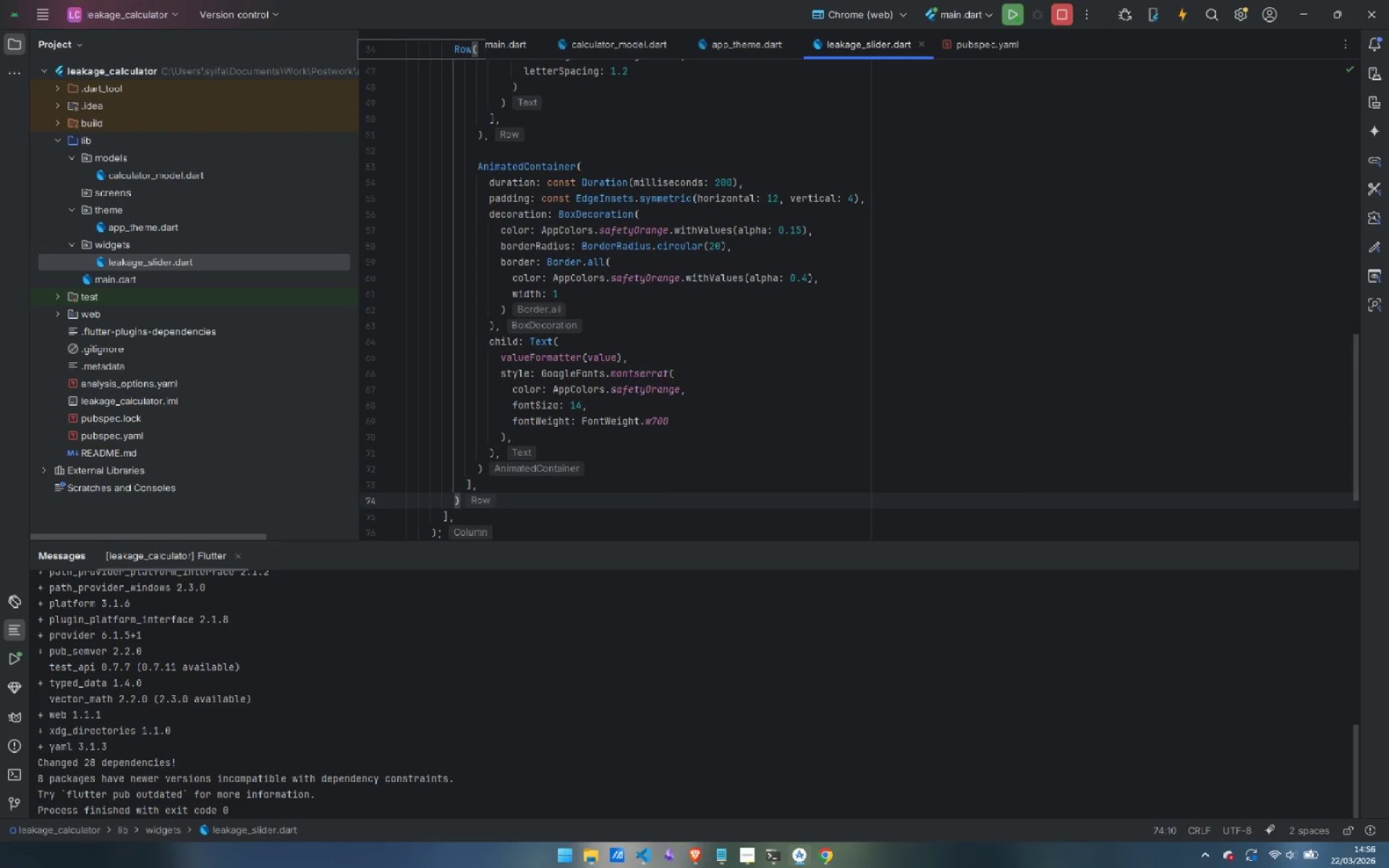 
key(Comma)
 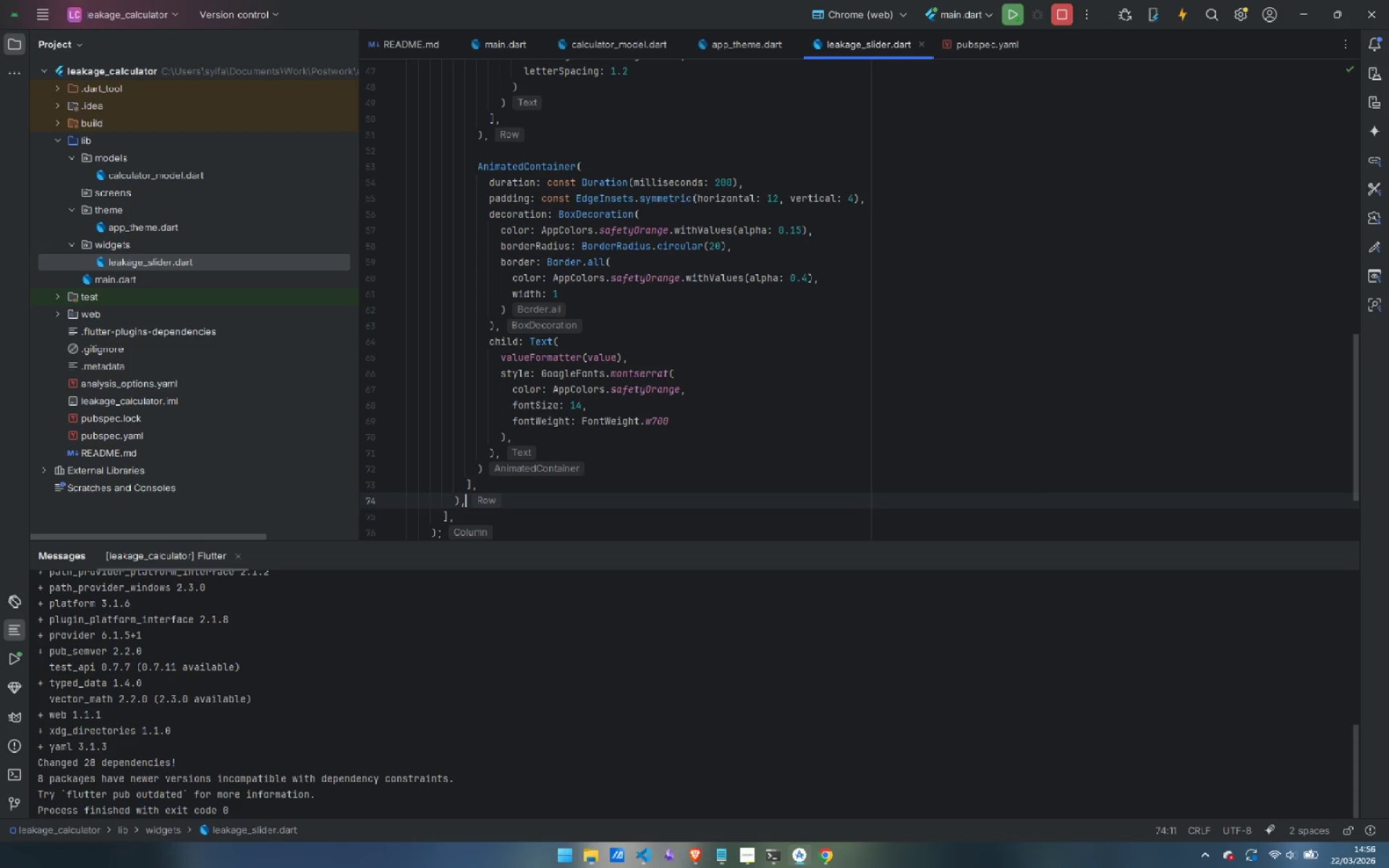 
key(Enter)
 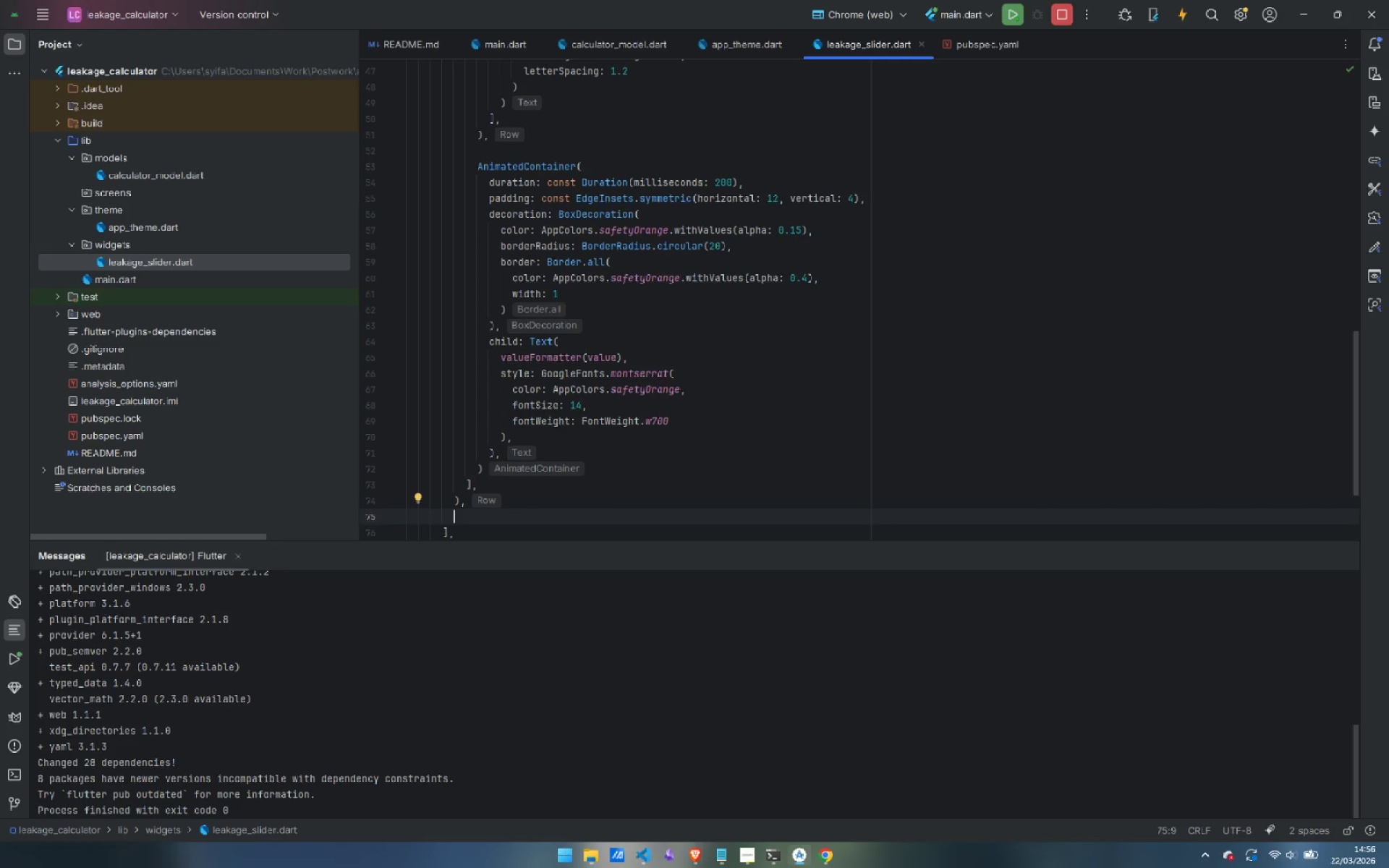 
type(const SizedB)
 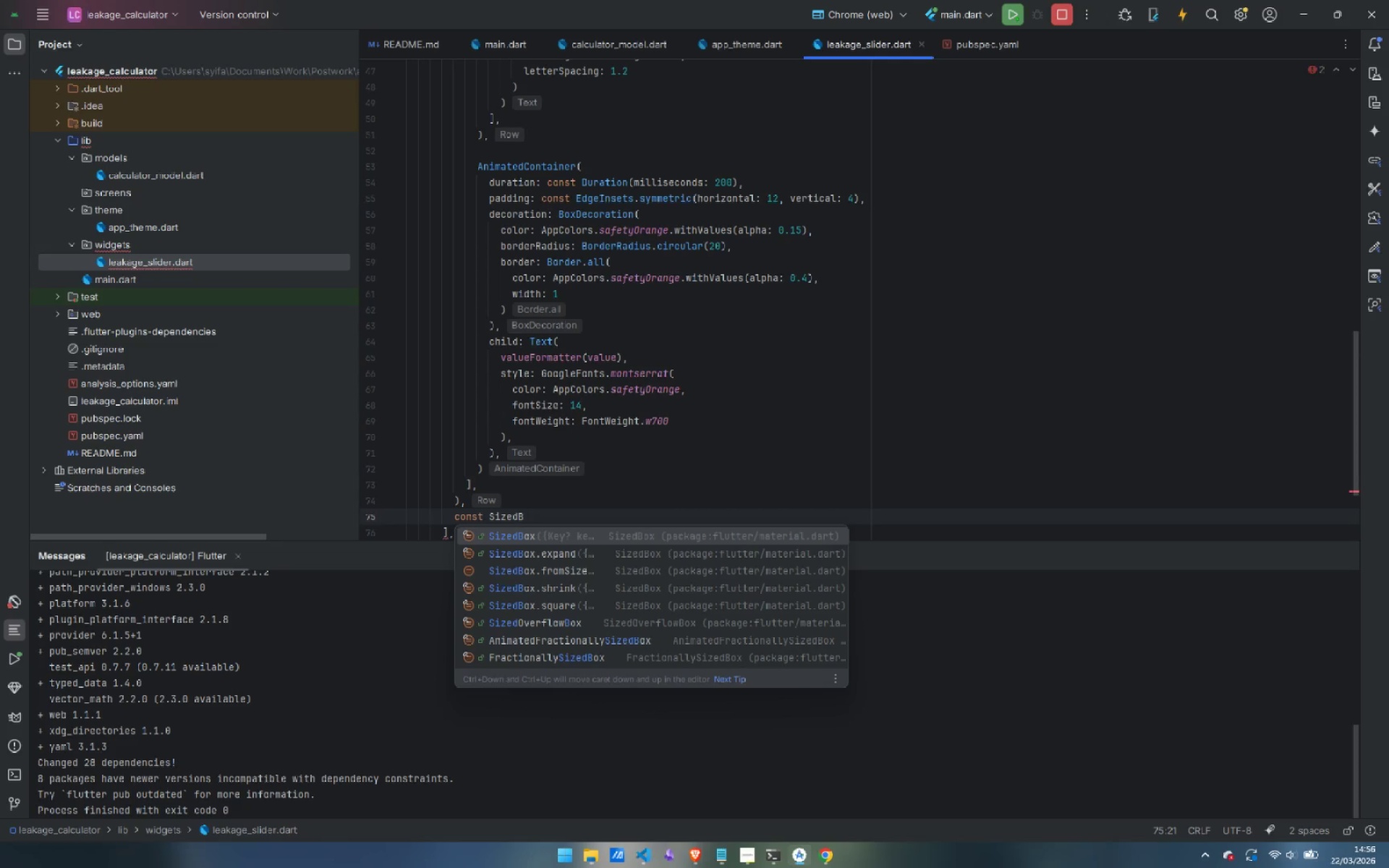 
key(Enter)
 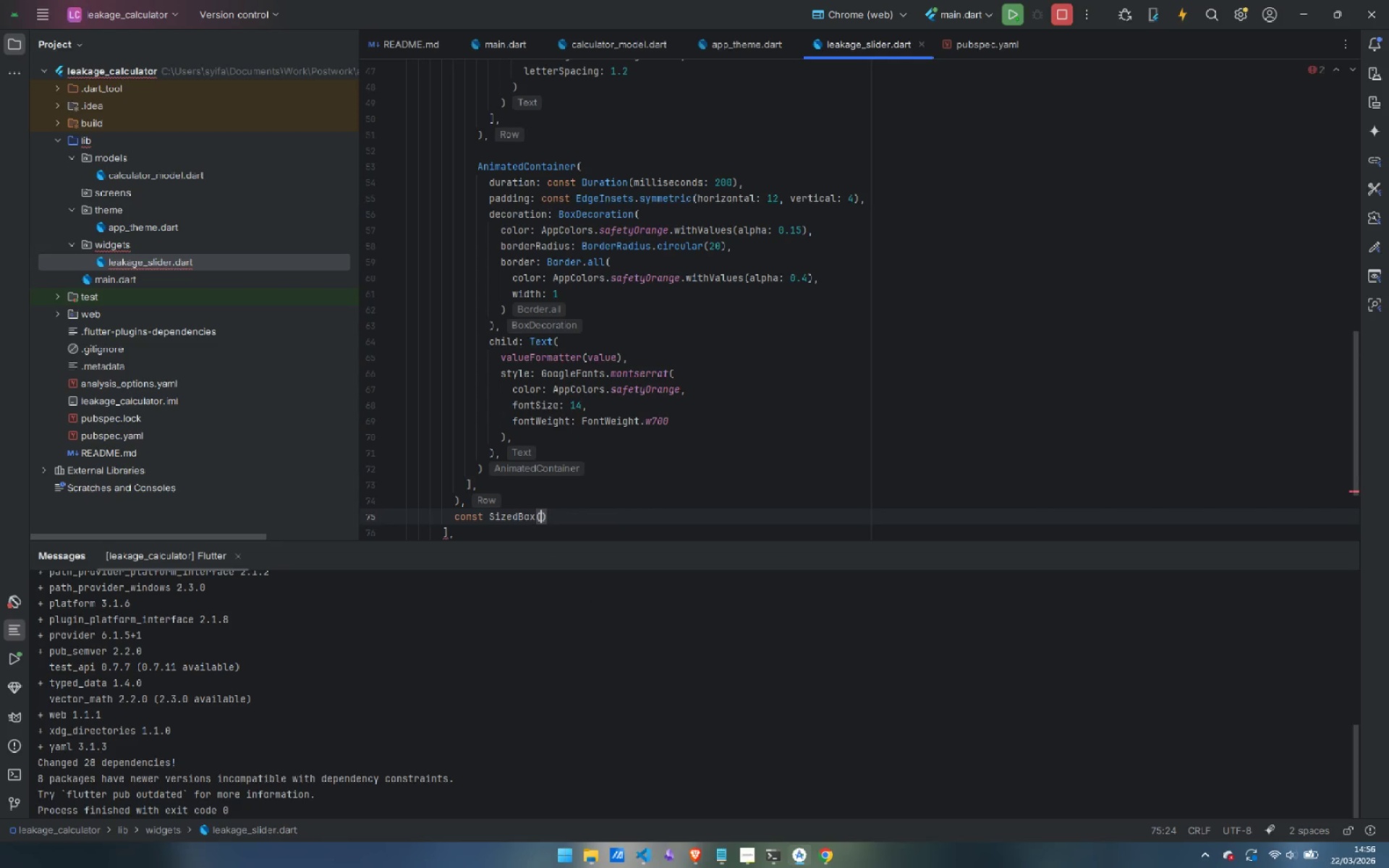 
type((height)
 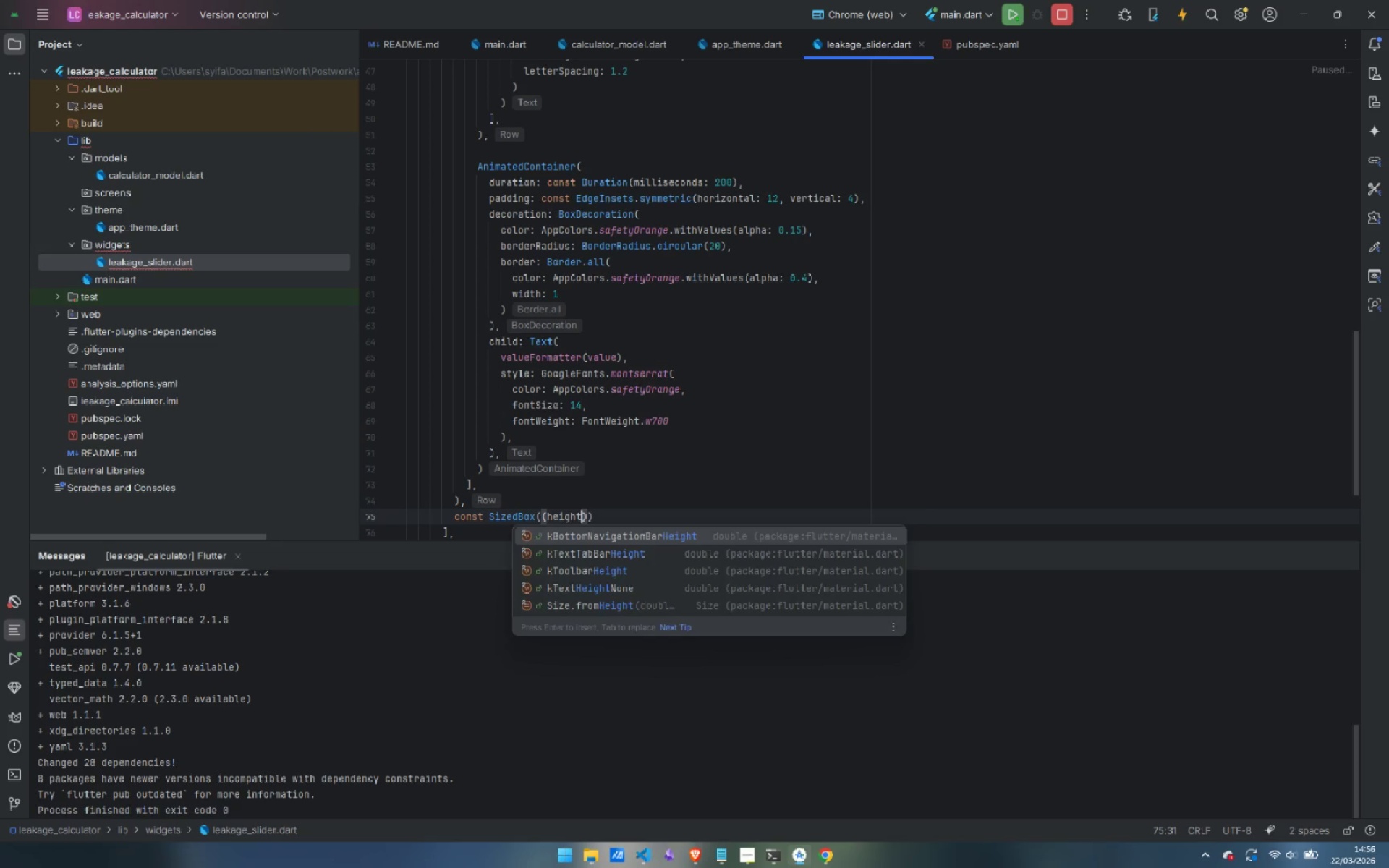 
key(Control+Backspace)
 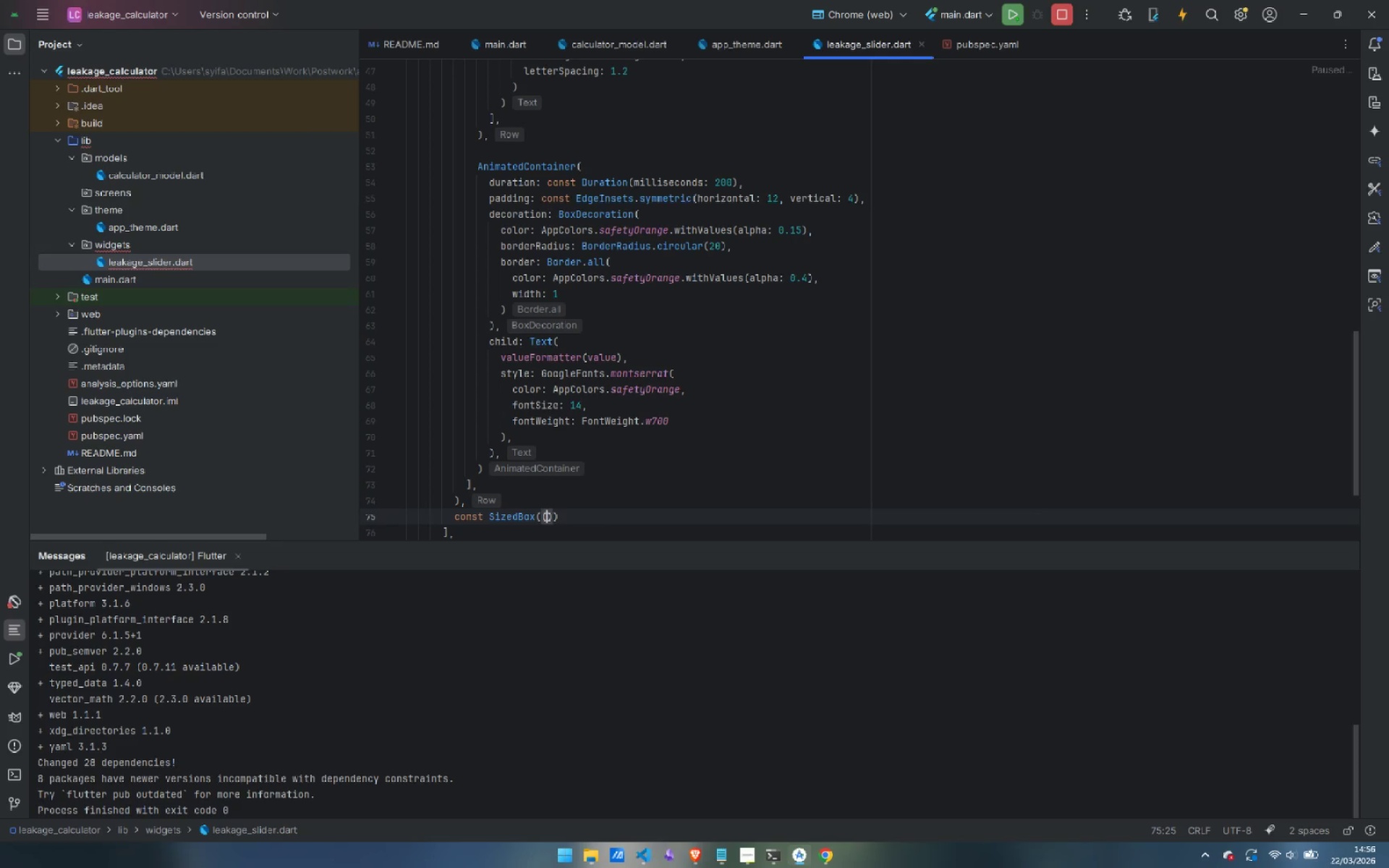 
key(Backspace)
type(heig)
 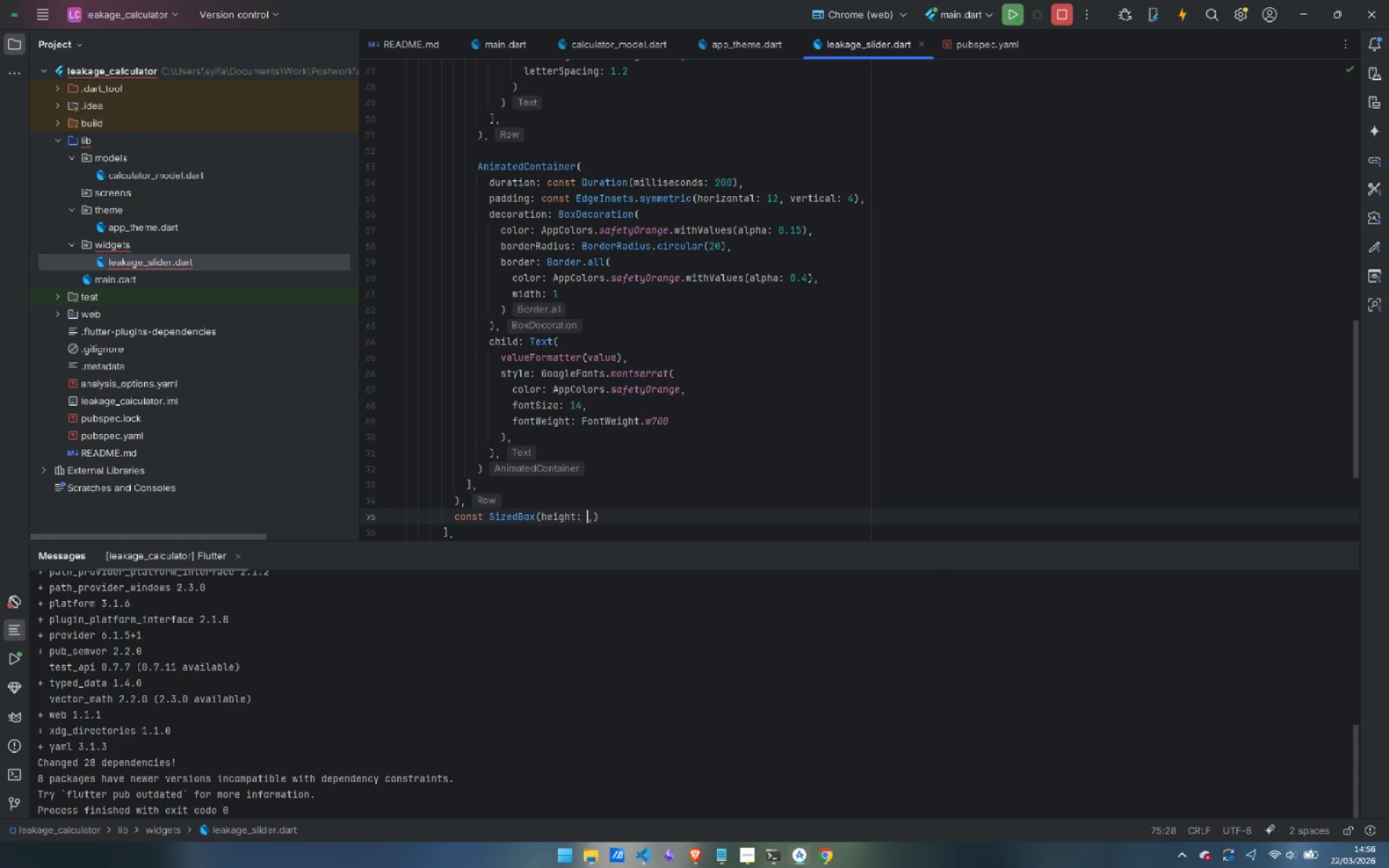 
key(Enter)
 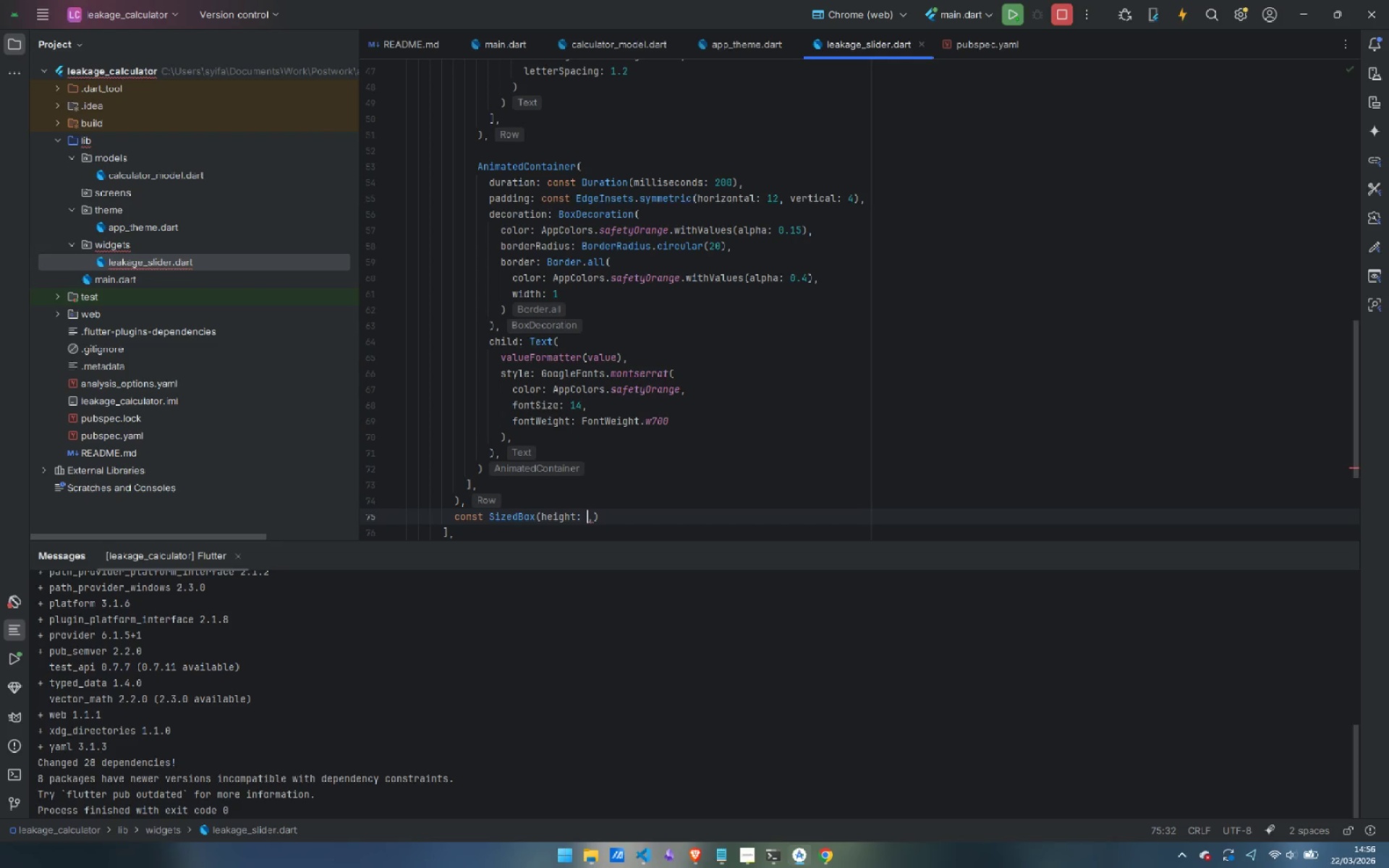 
key(Delete)
 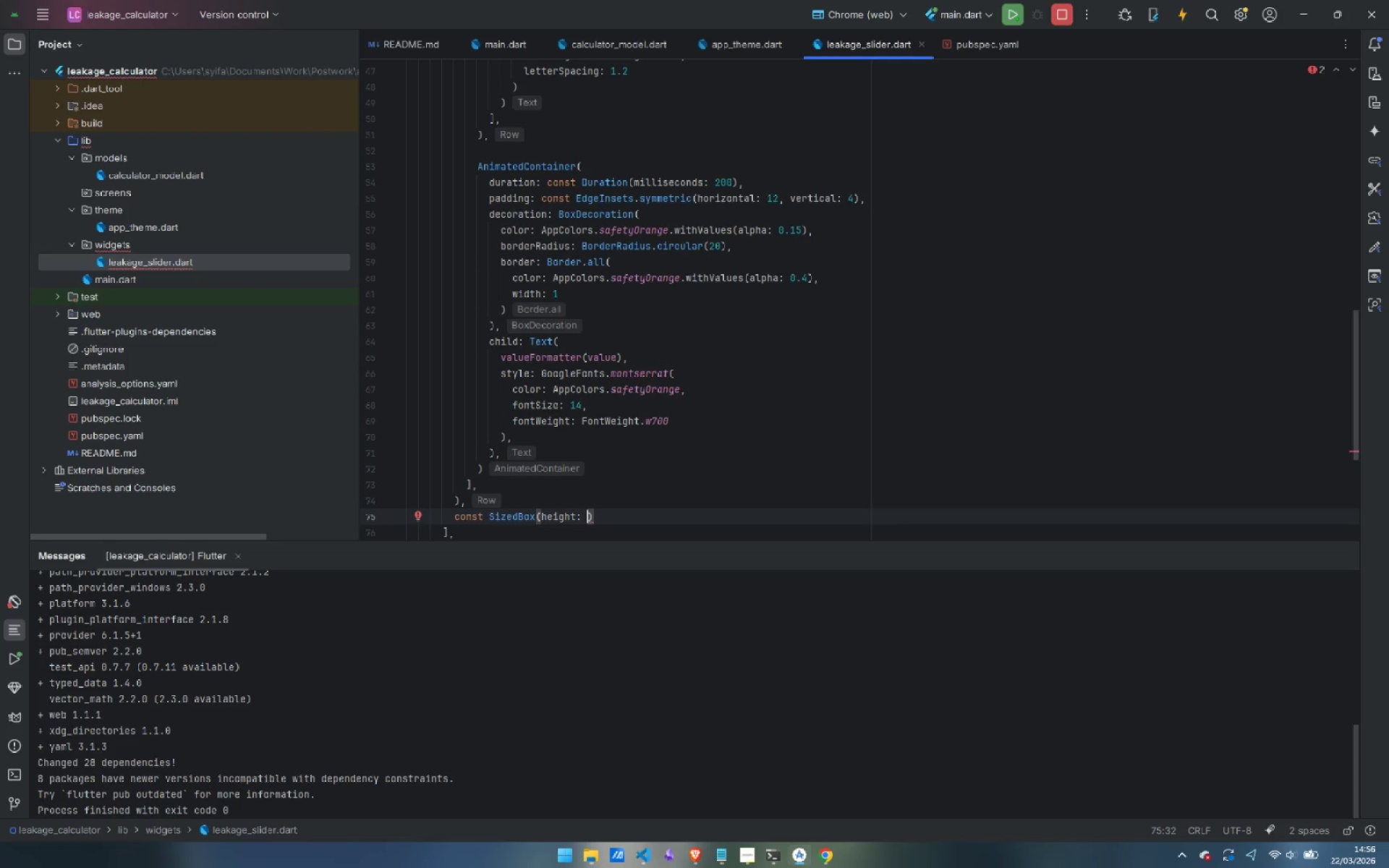 
key(8)
 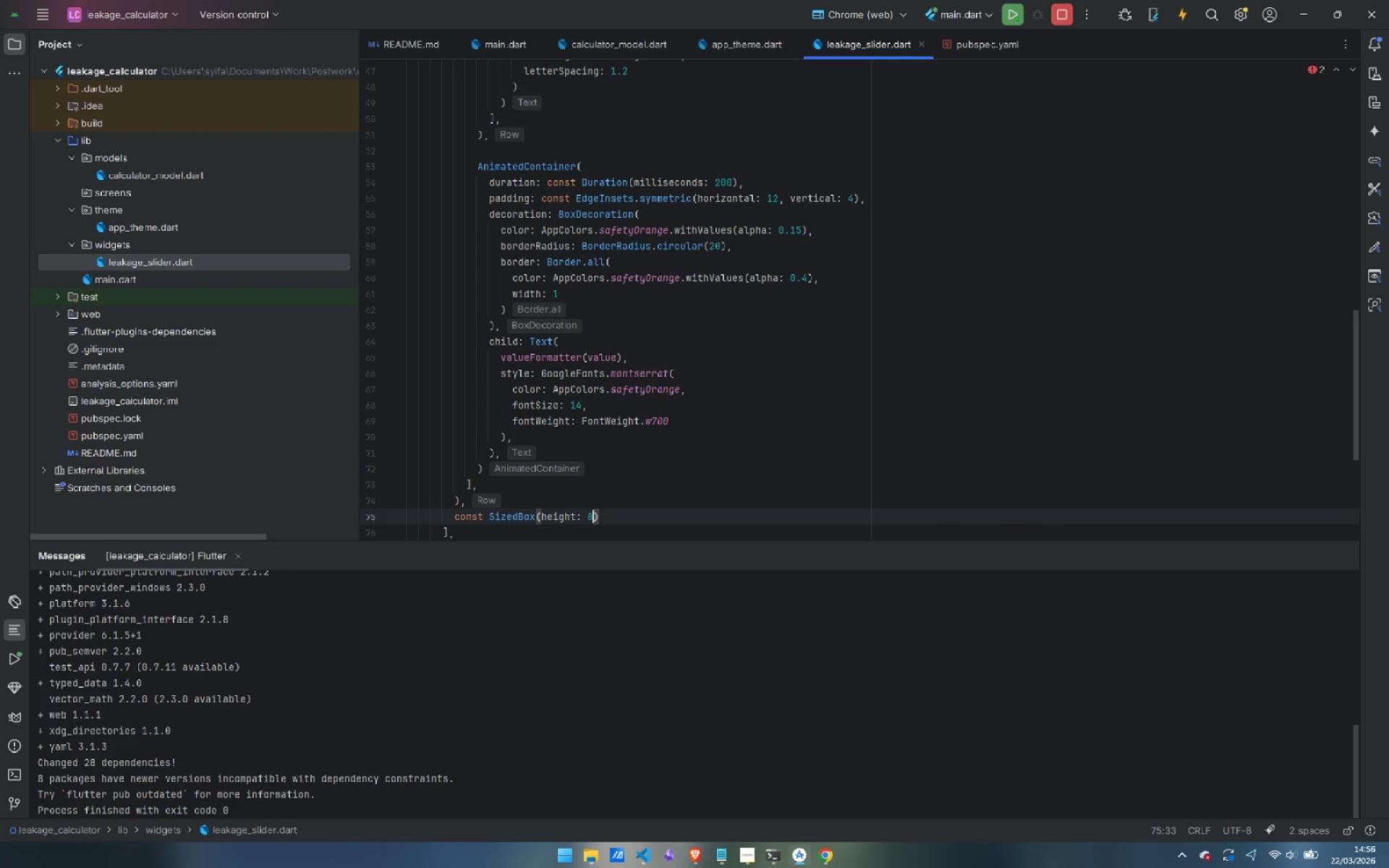 
key(ArrowRight)
 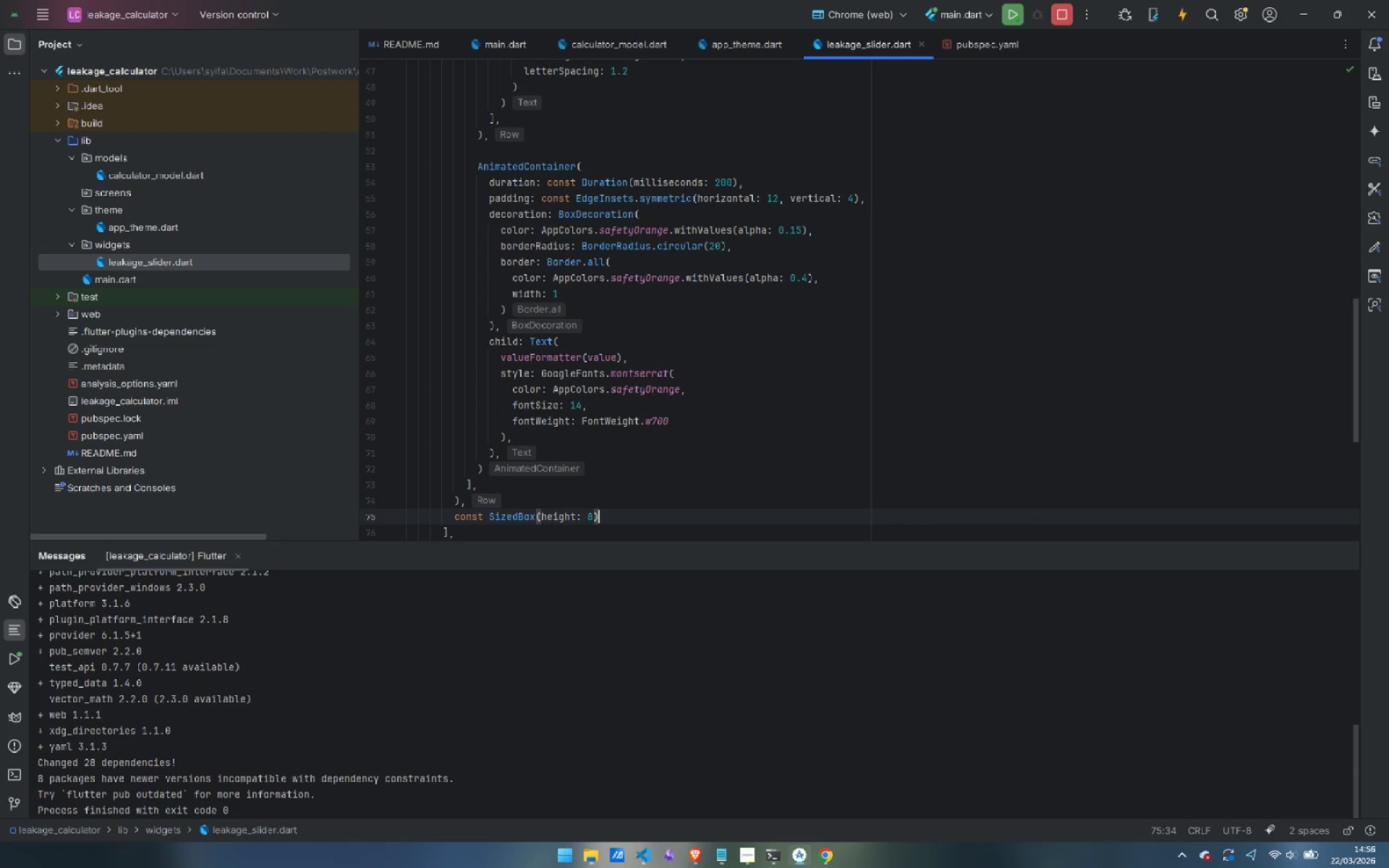 
key(Comma)
 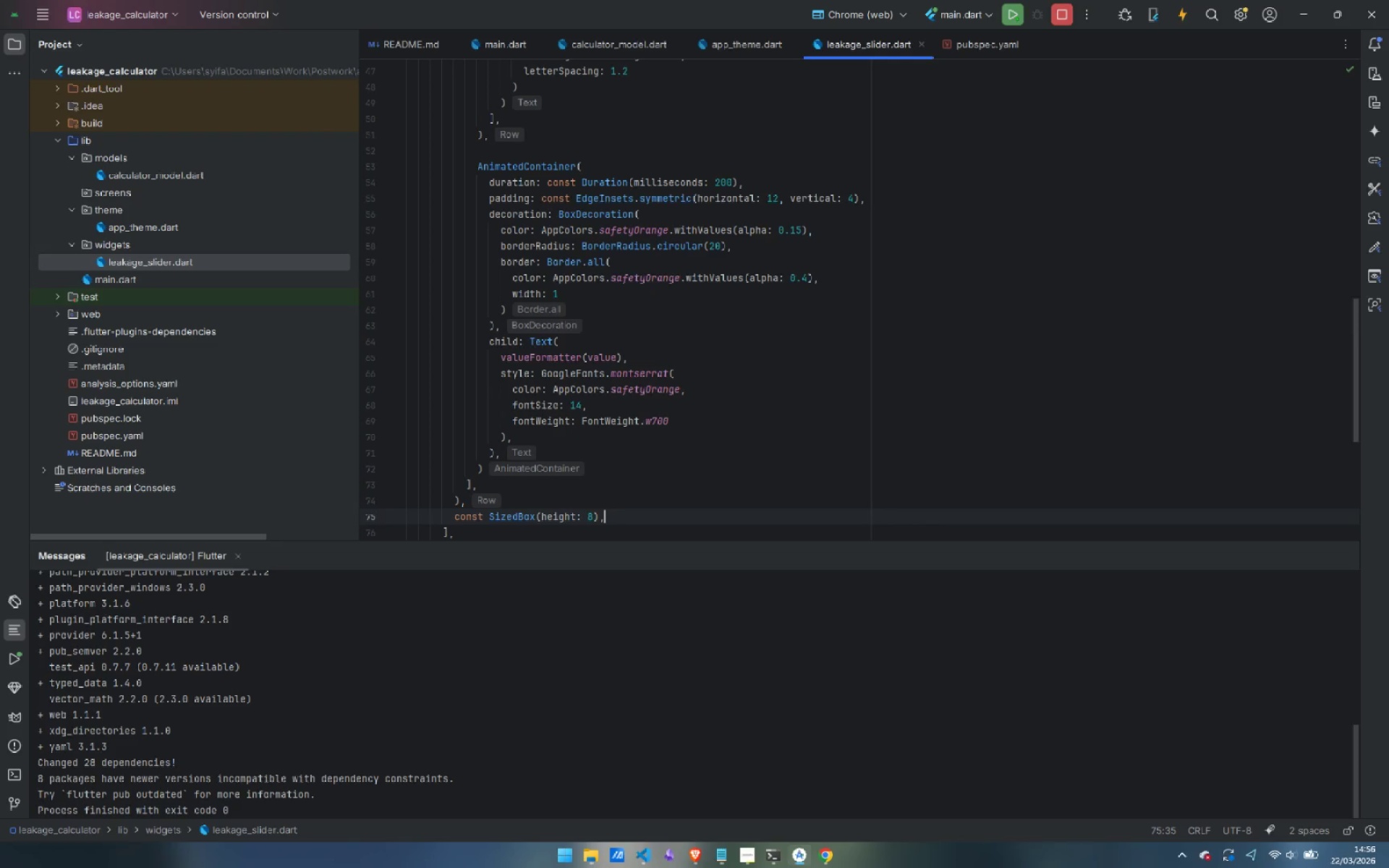 
key(Enter)
 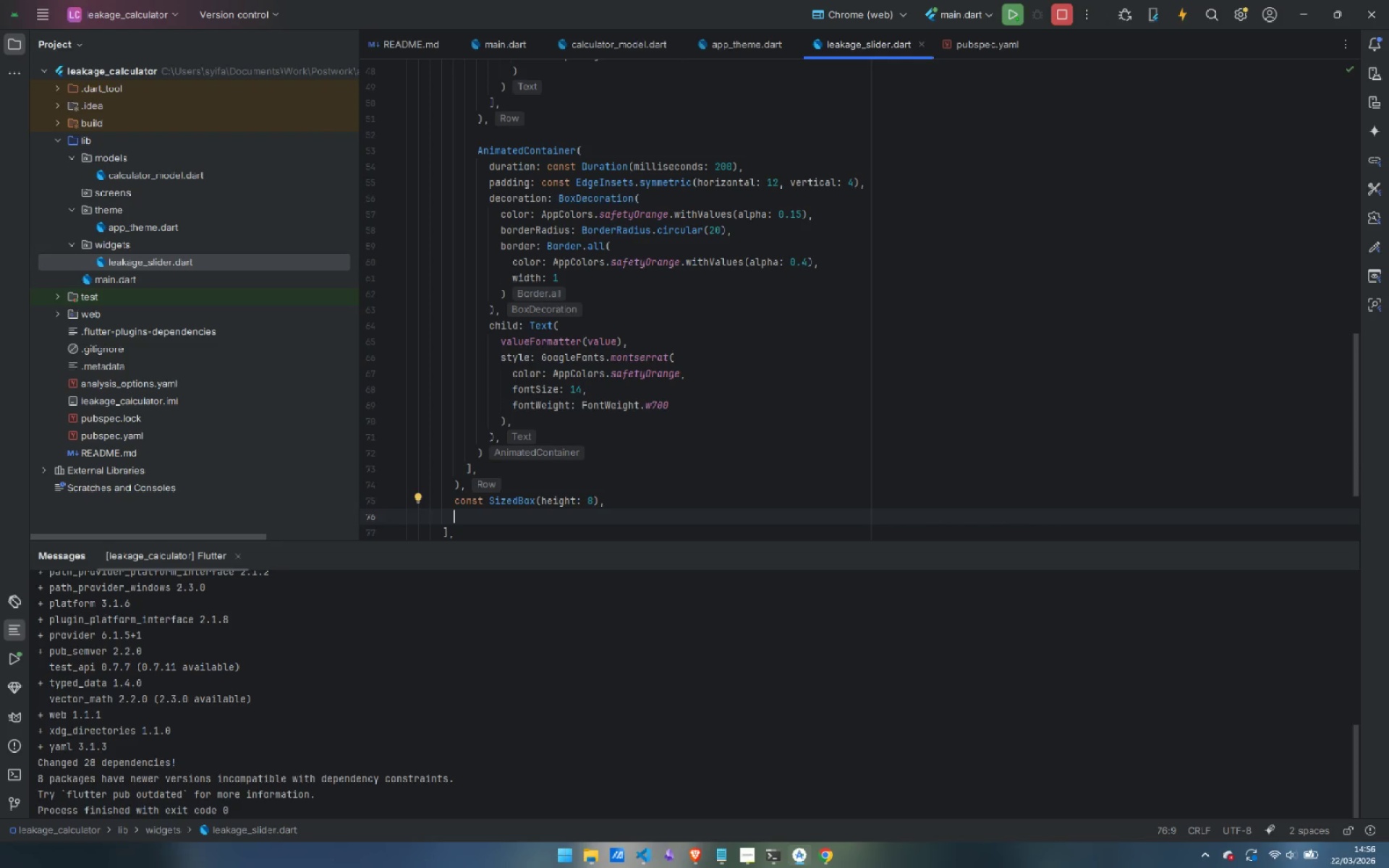 
type(// slider)
 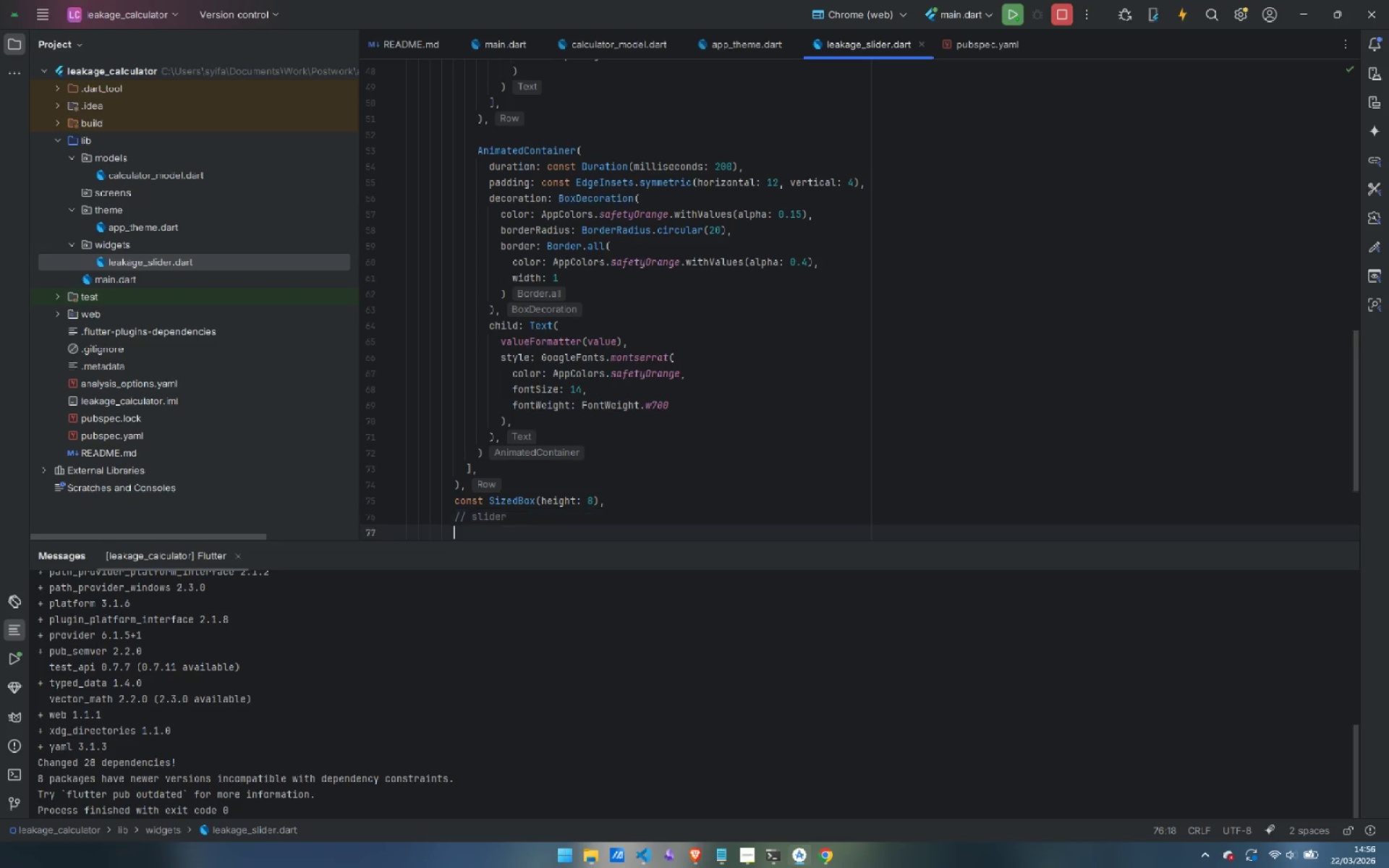 
key(Enter)
 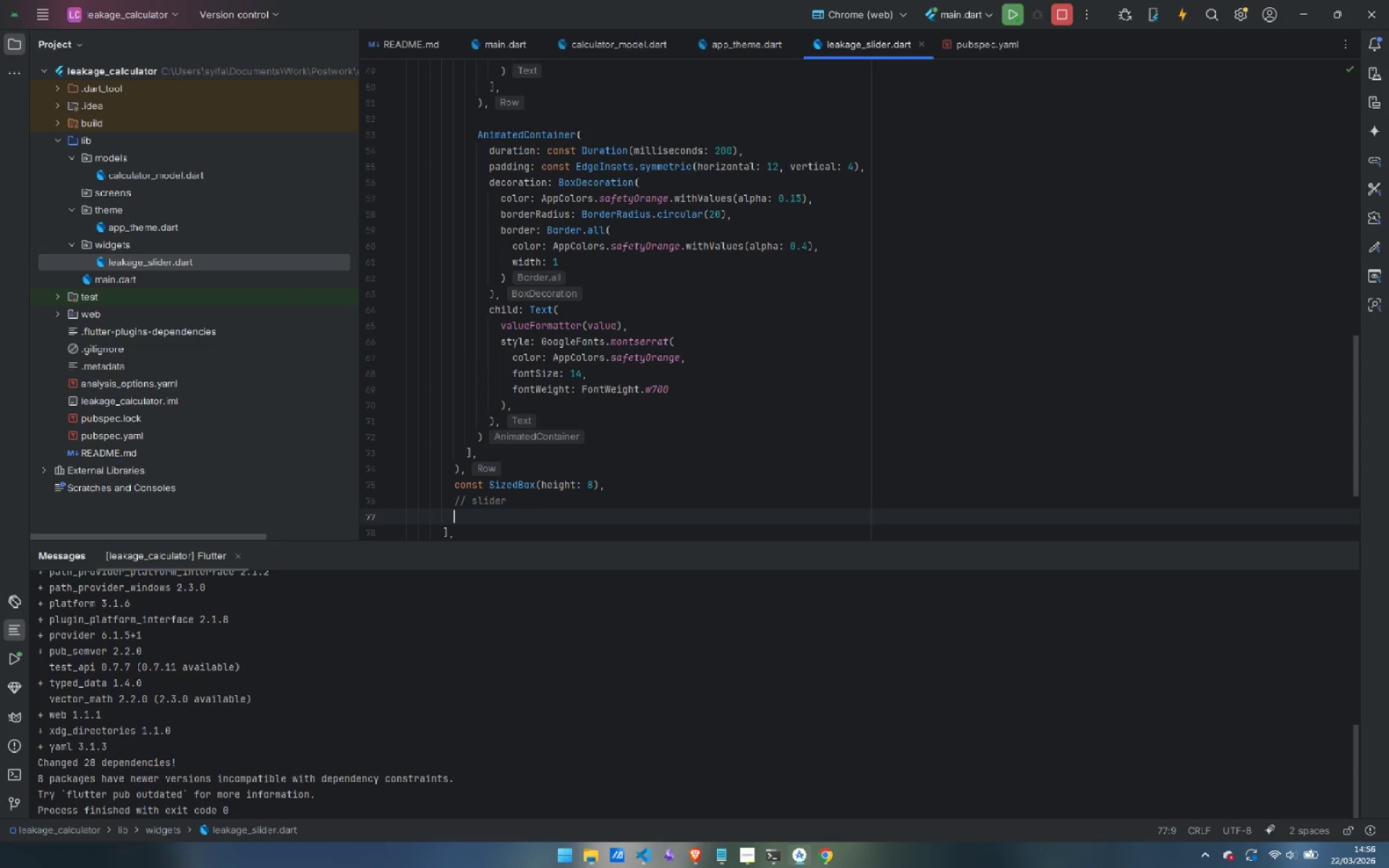 
type(SliderThe)
 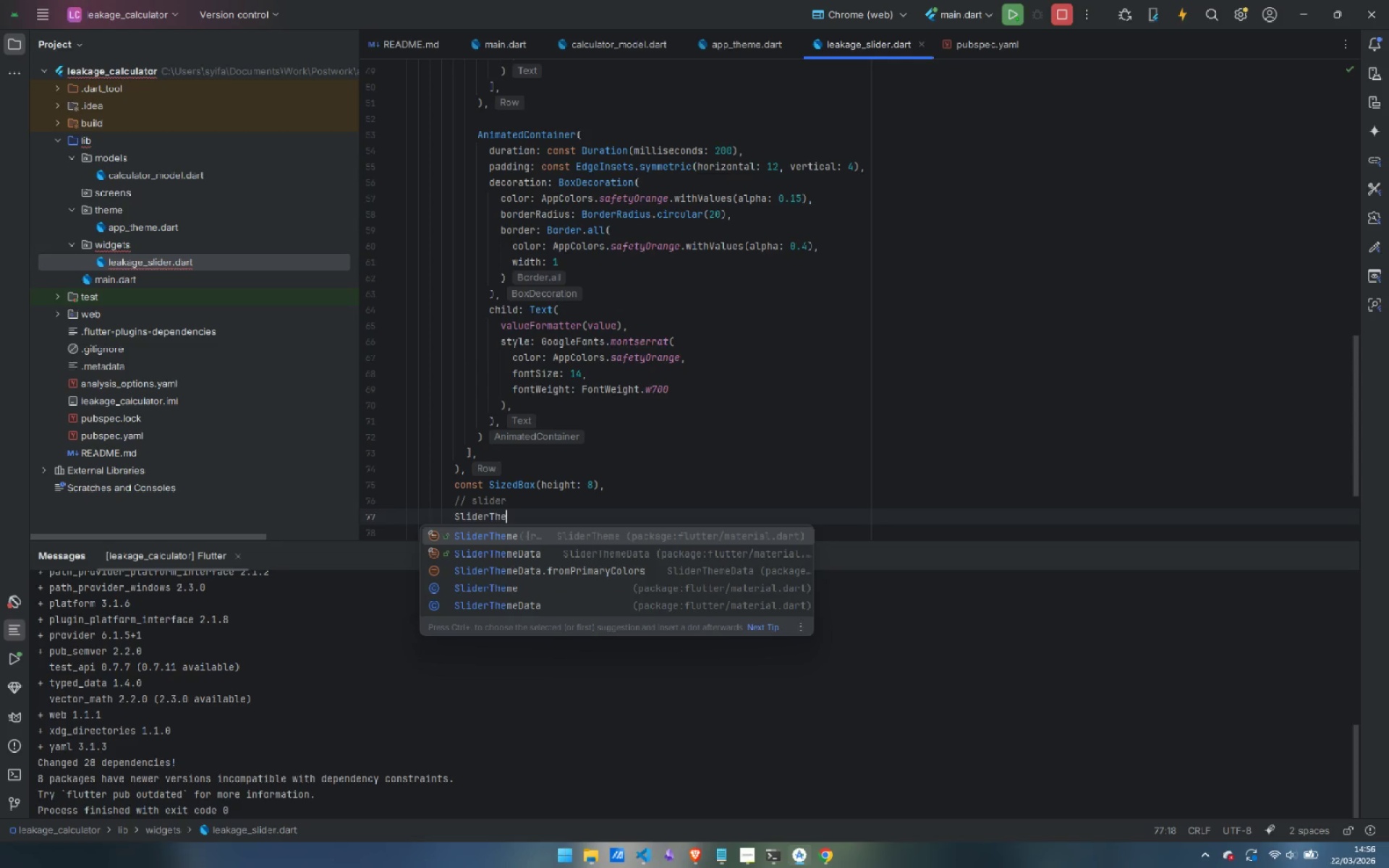 
key(Enter)
 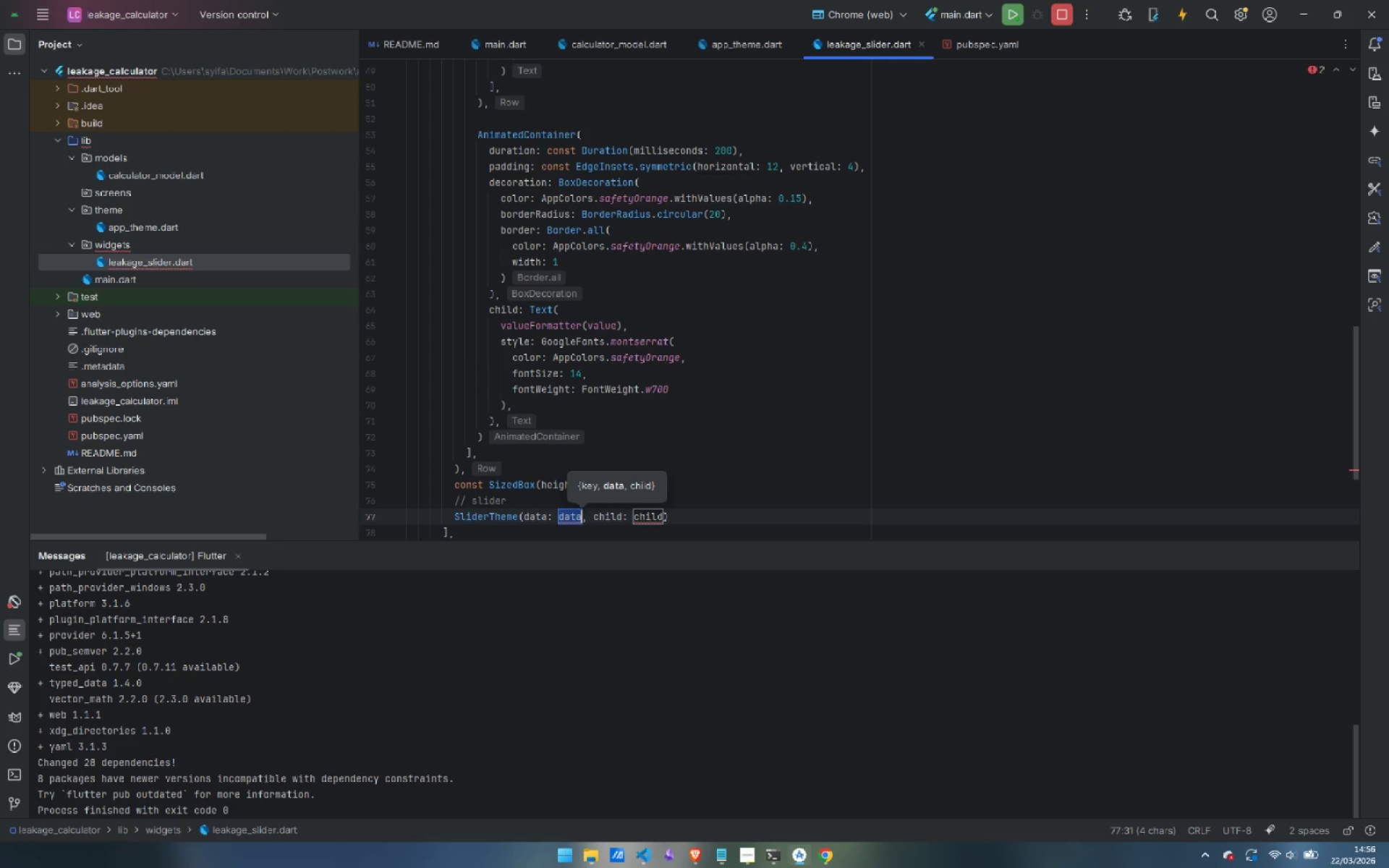 
key(Control+ArrowLeft)
 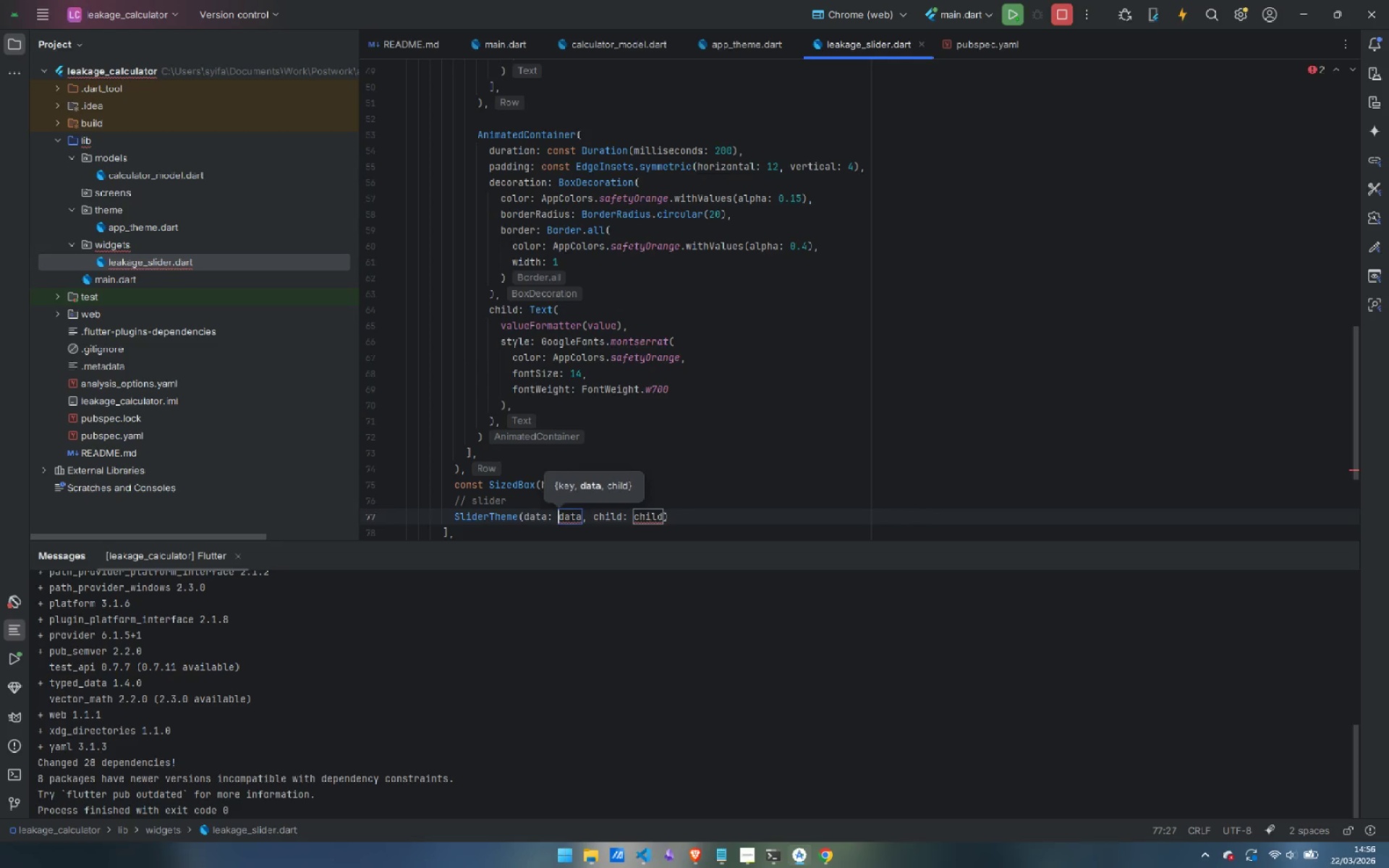 
key(Control+ArrowLeft)
 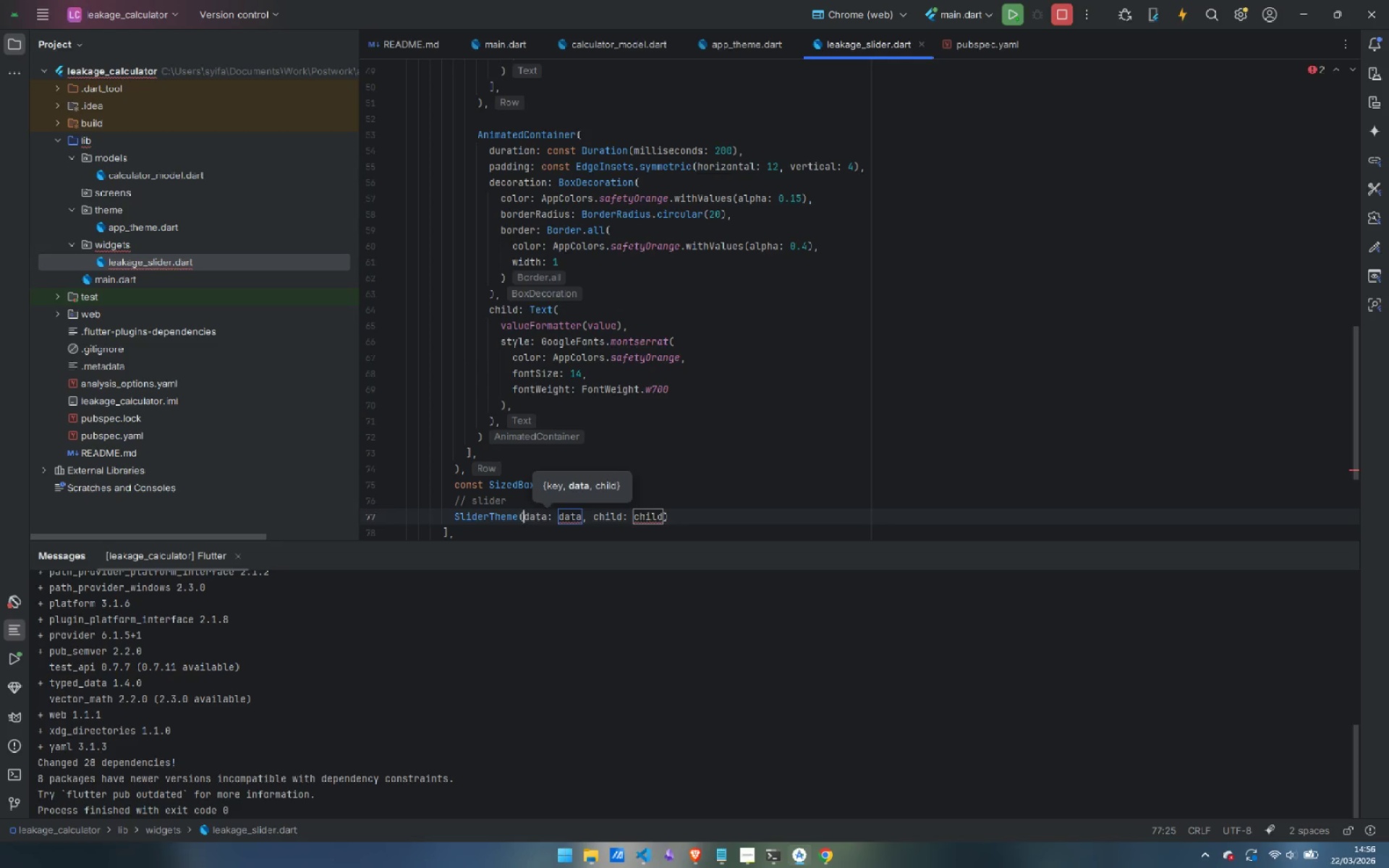 
key(Control+ArrowLeft)
 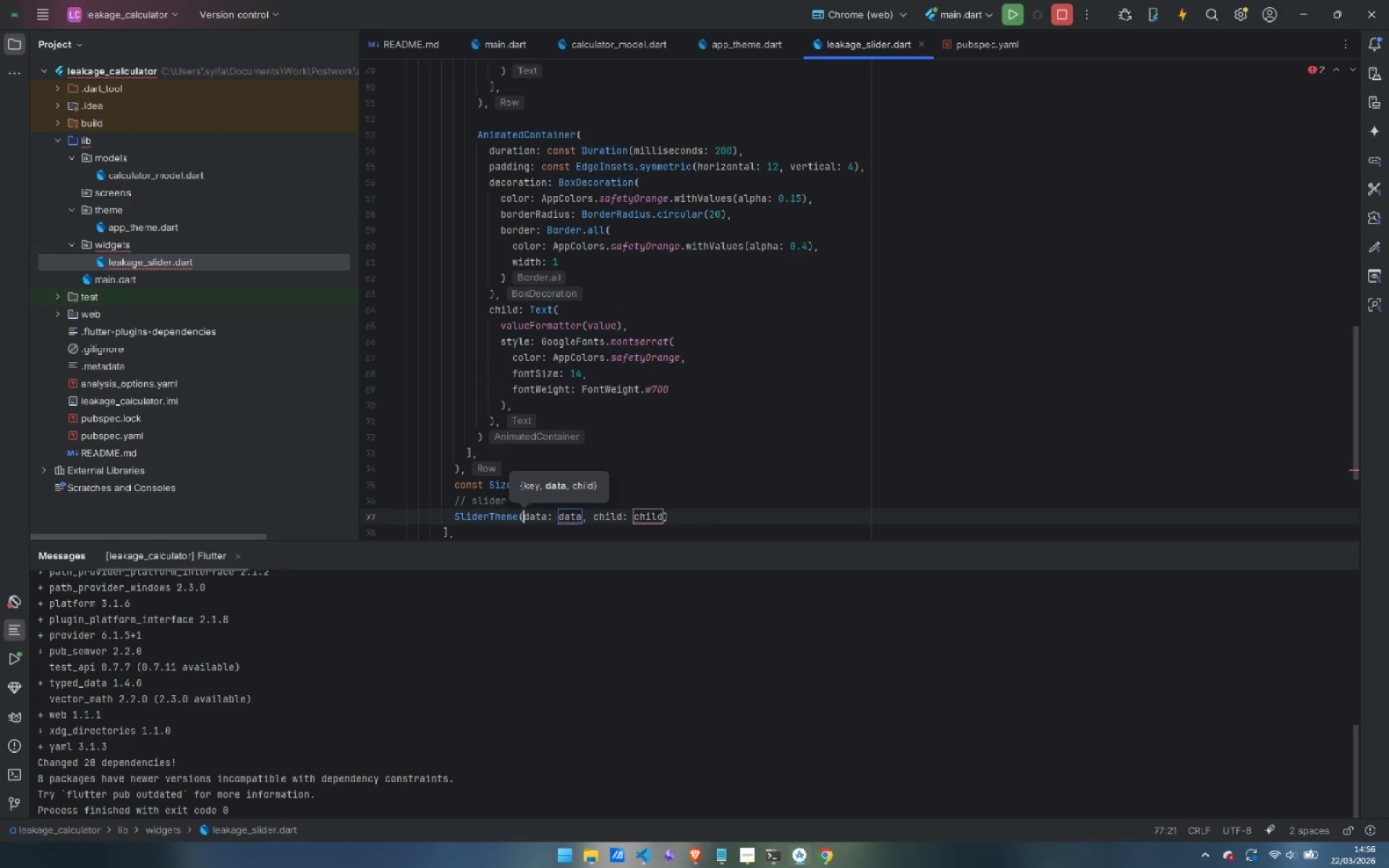 
key(Enter)
 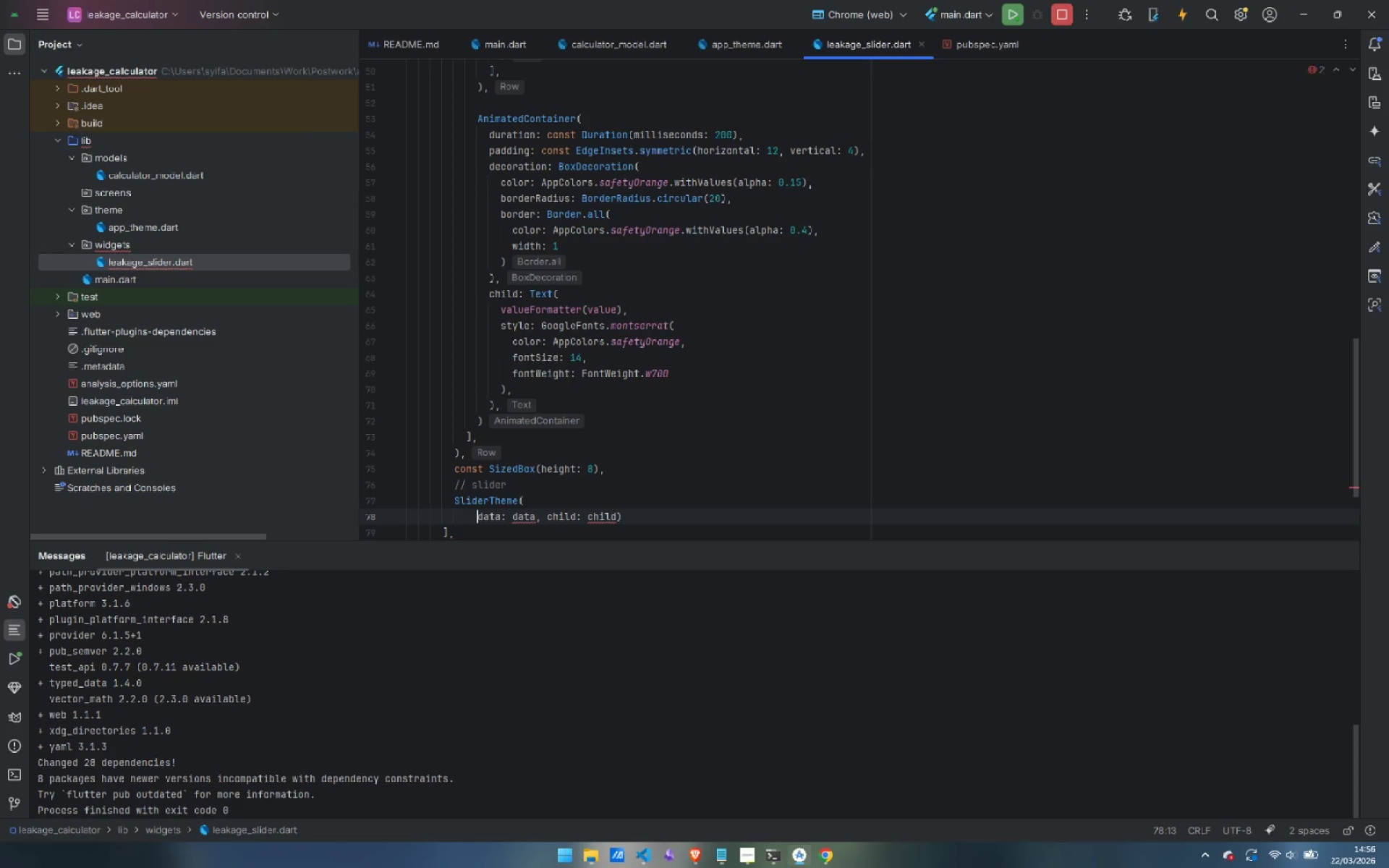 
key(Control+ArrowRight)
 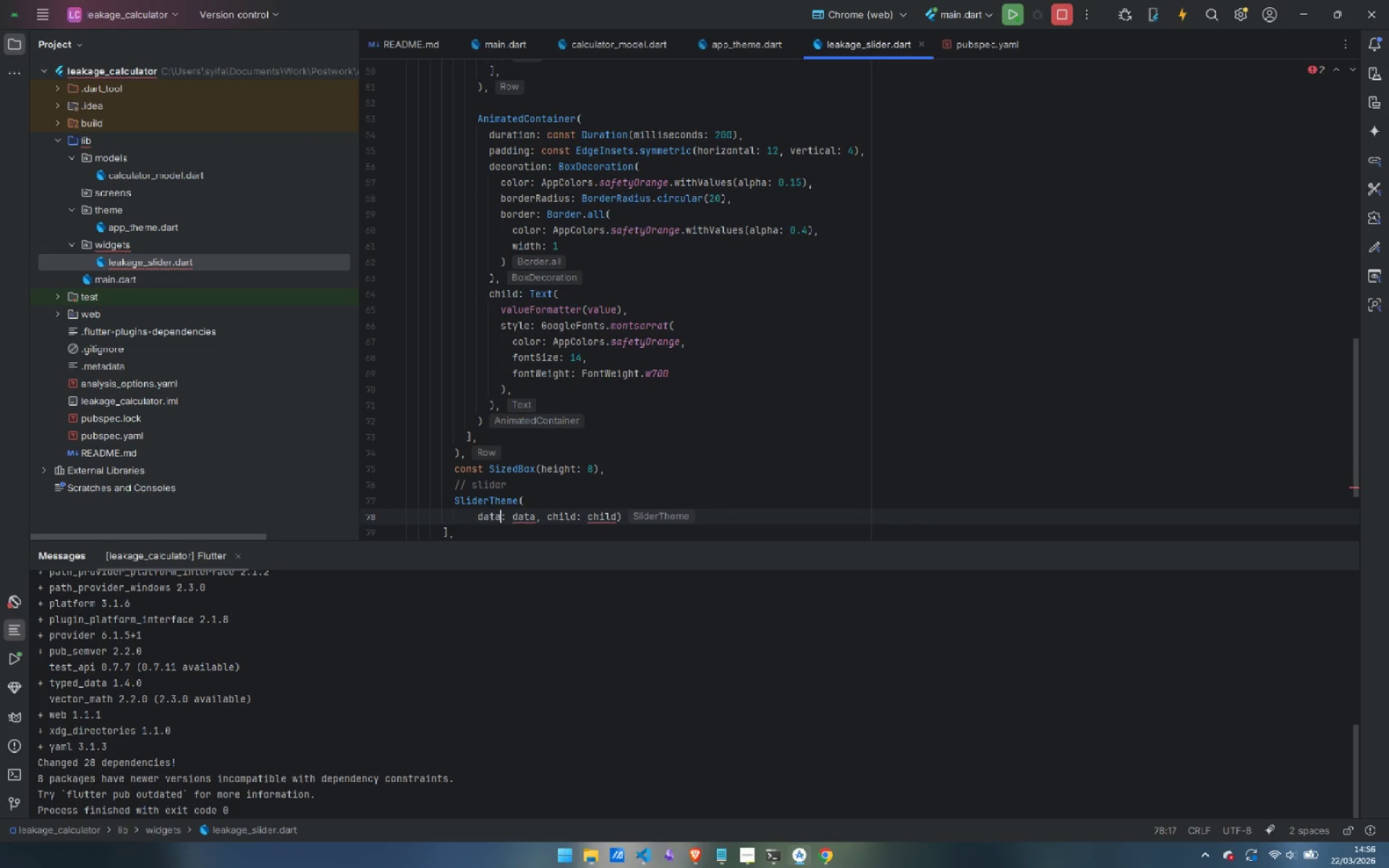 
key(Control+ArrowRight)
 